 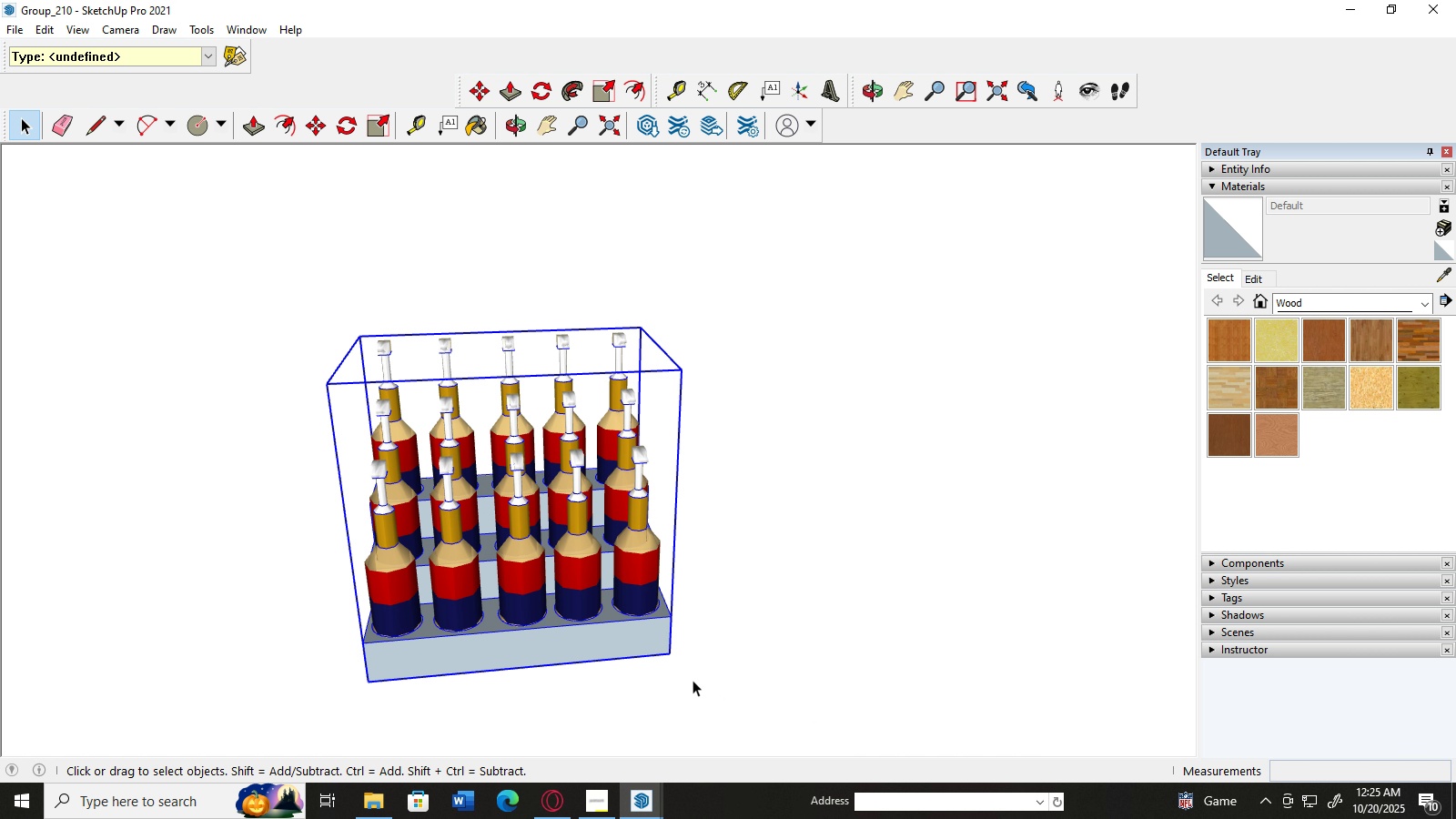 
scroll: coordinate [710, 539], scroll_direction: down, amount: 2.0
 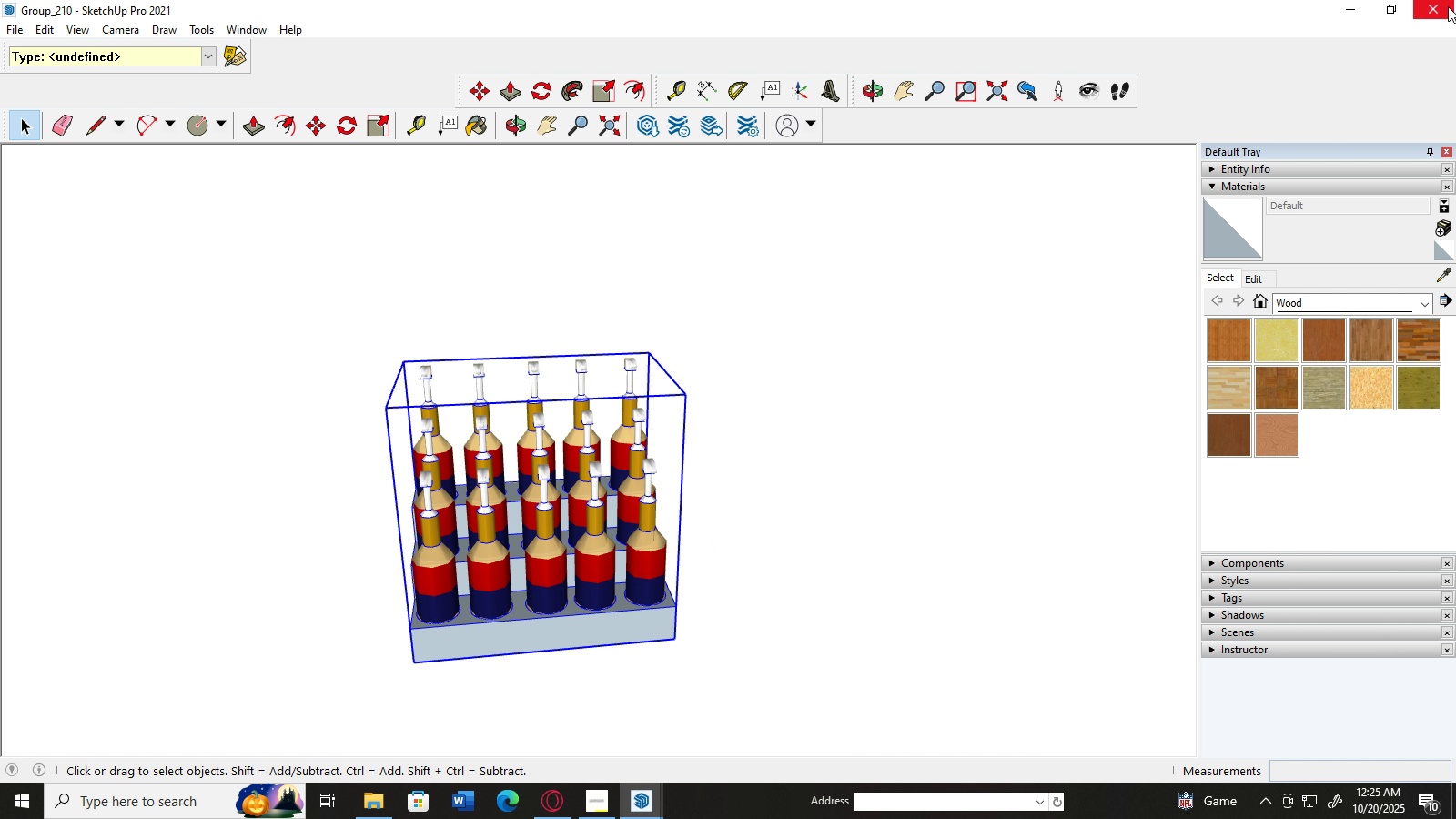 
left_click([1447, 6])
 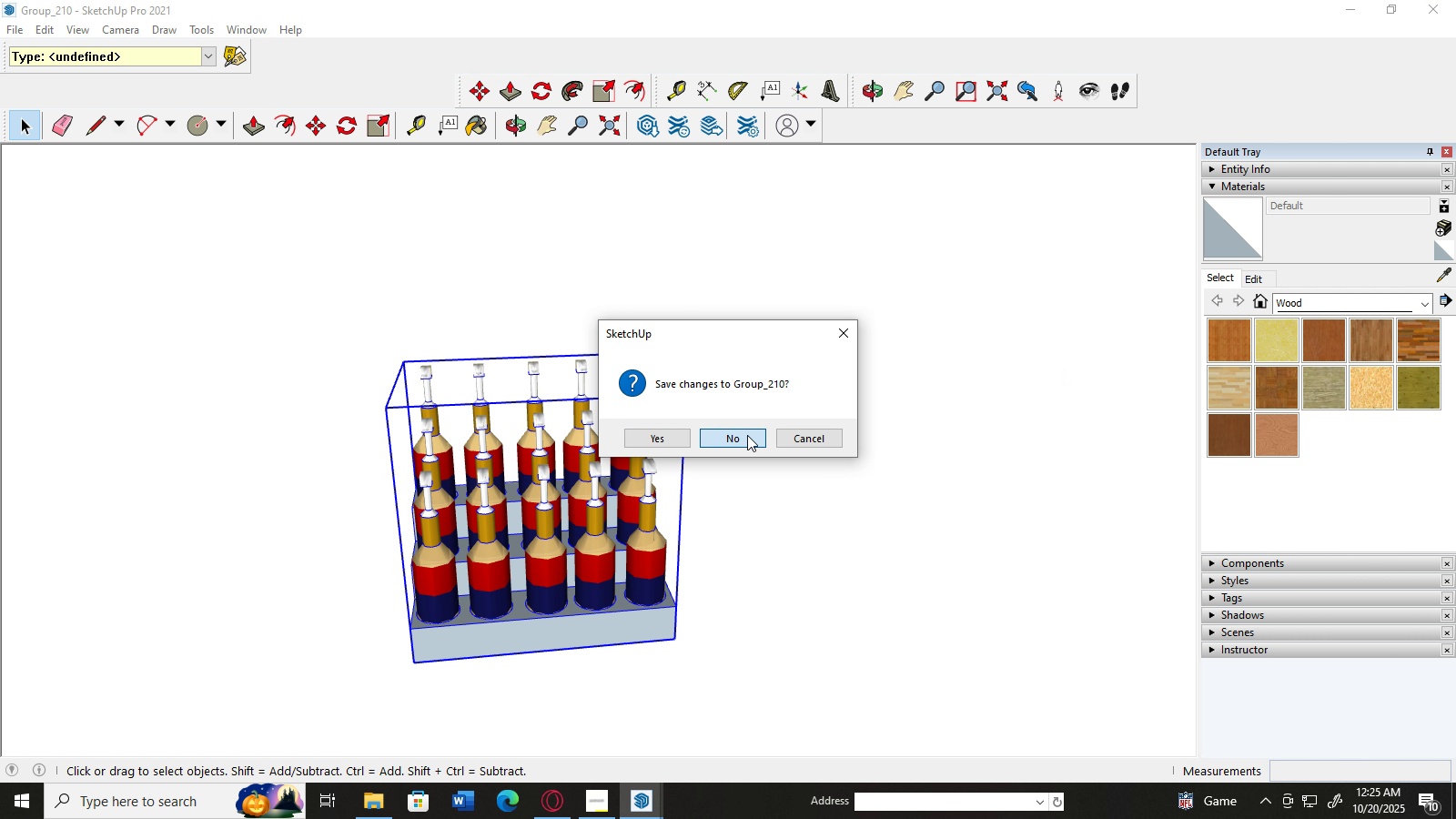 
left_click([747, 435])
 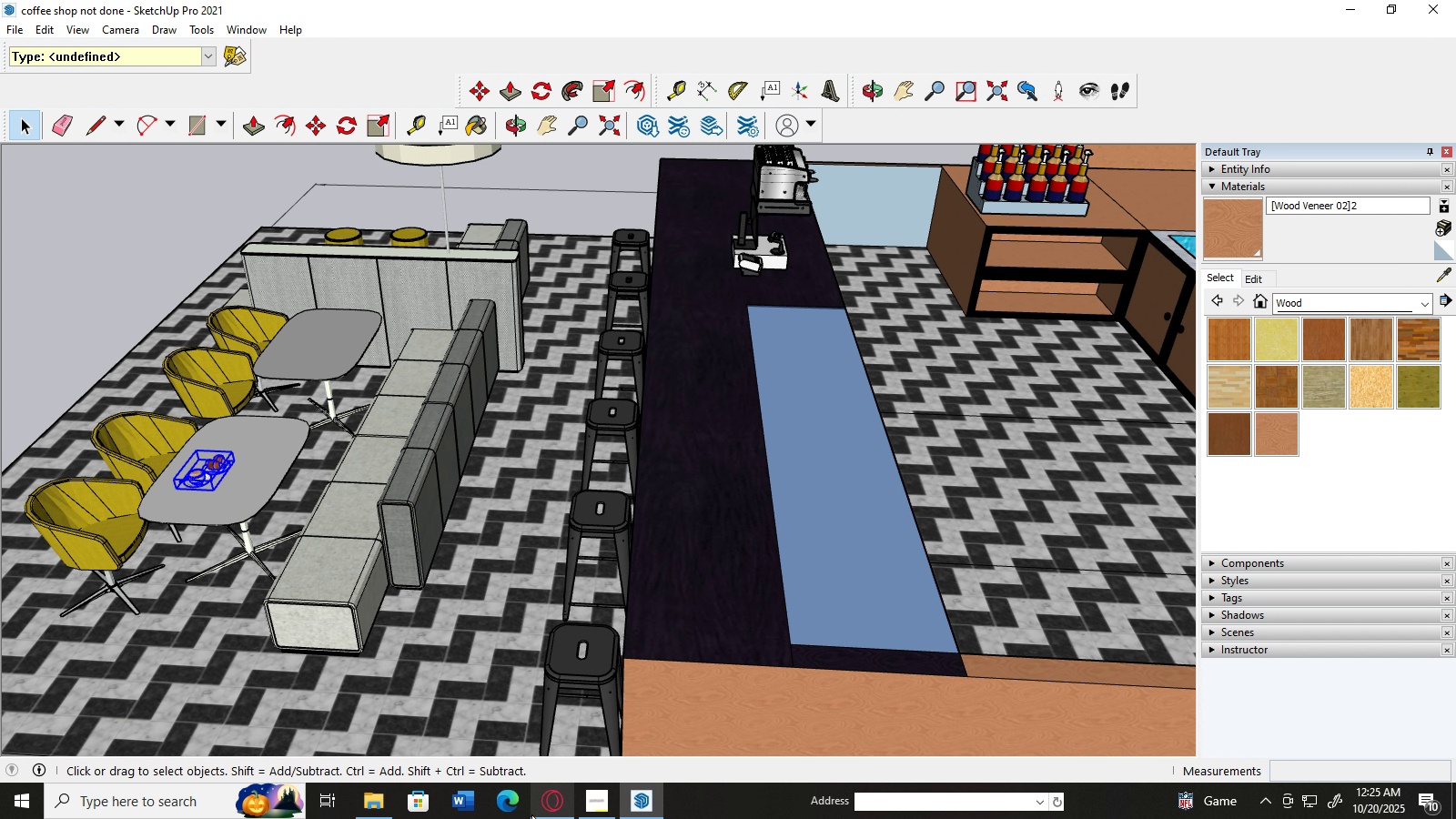 
left_click([533, 810])
 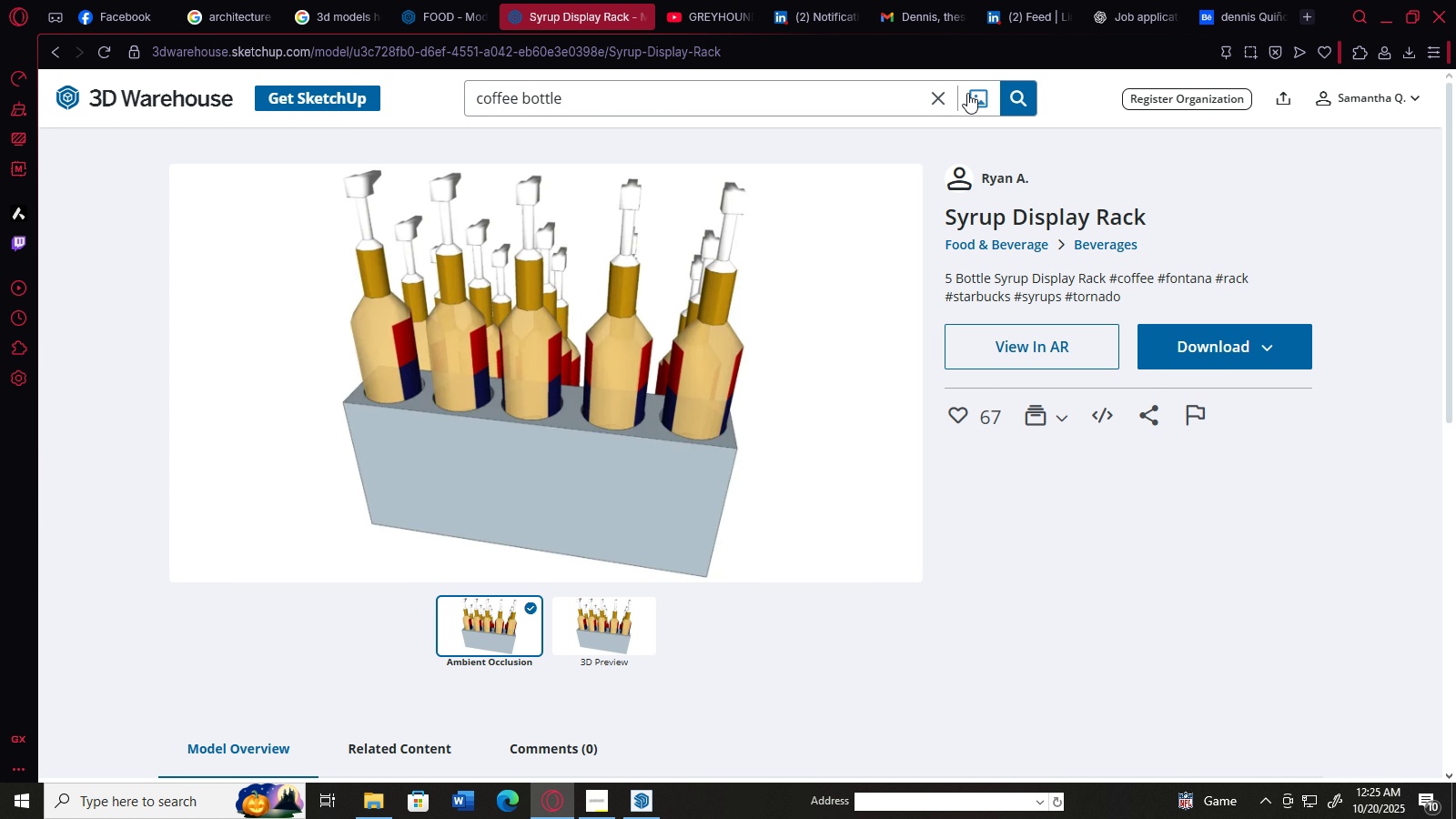 
left_click([951, 96])
 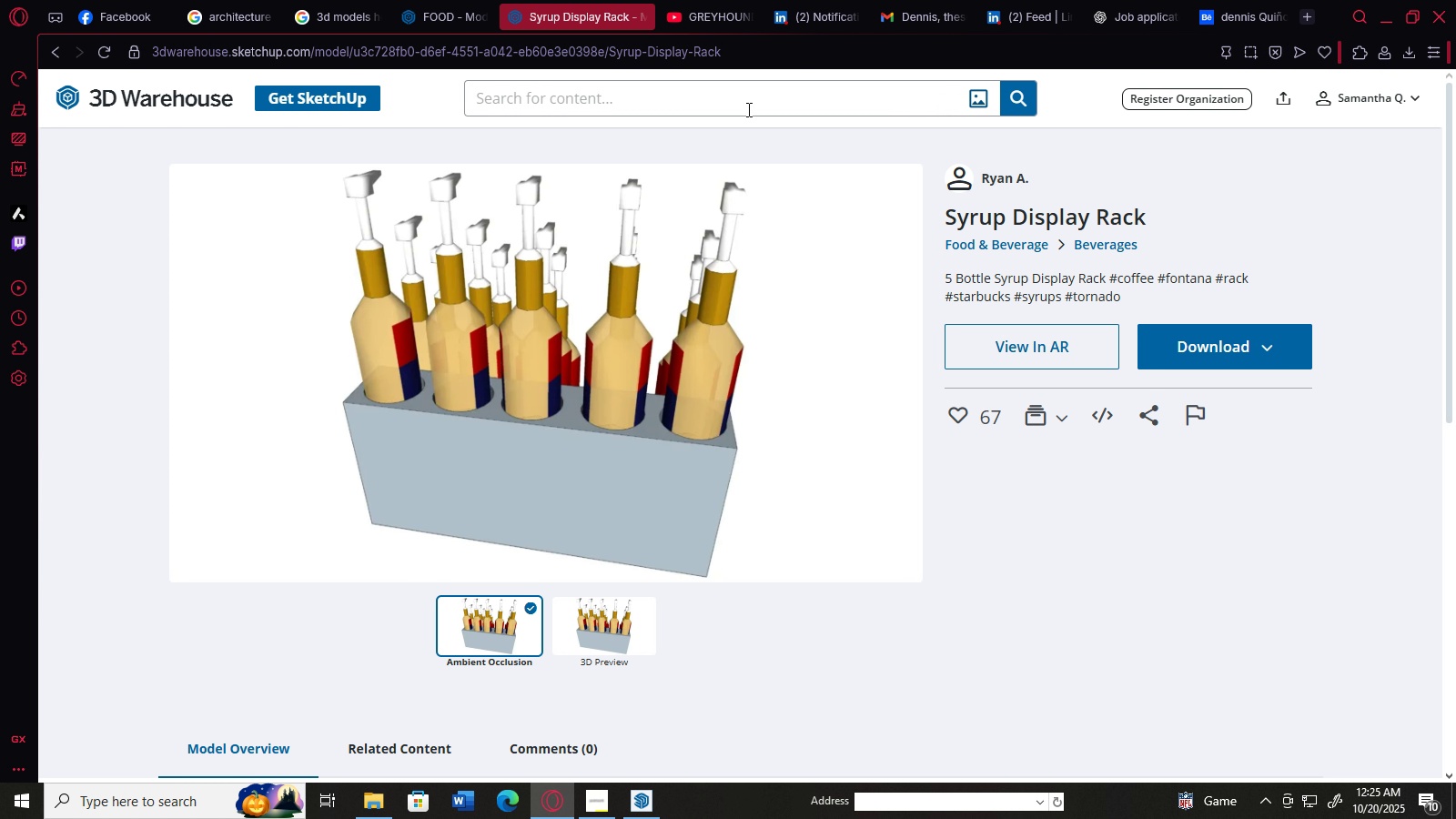 
left_click([747, 109])
 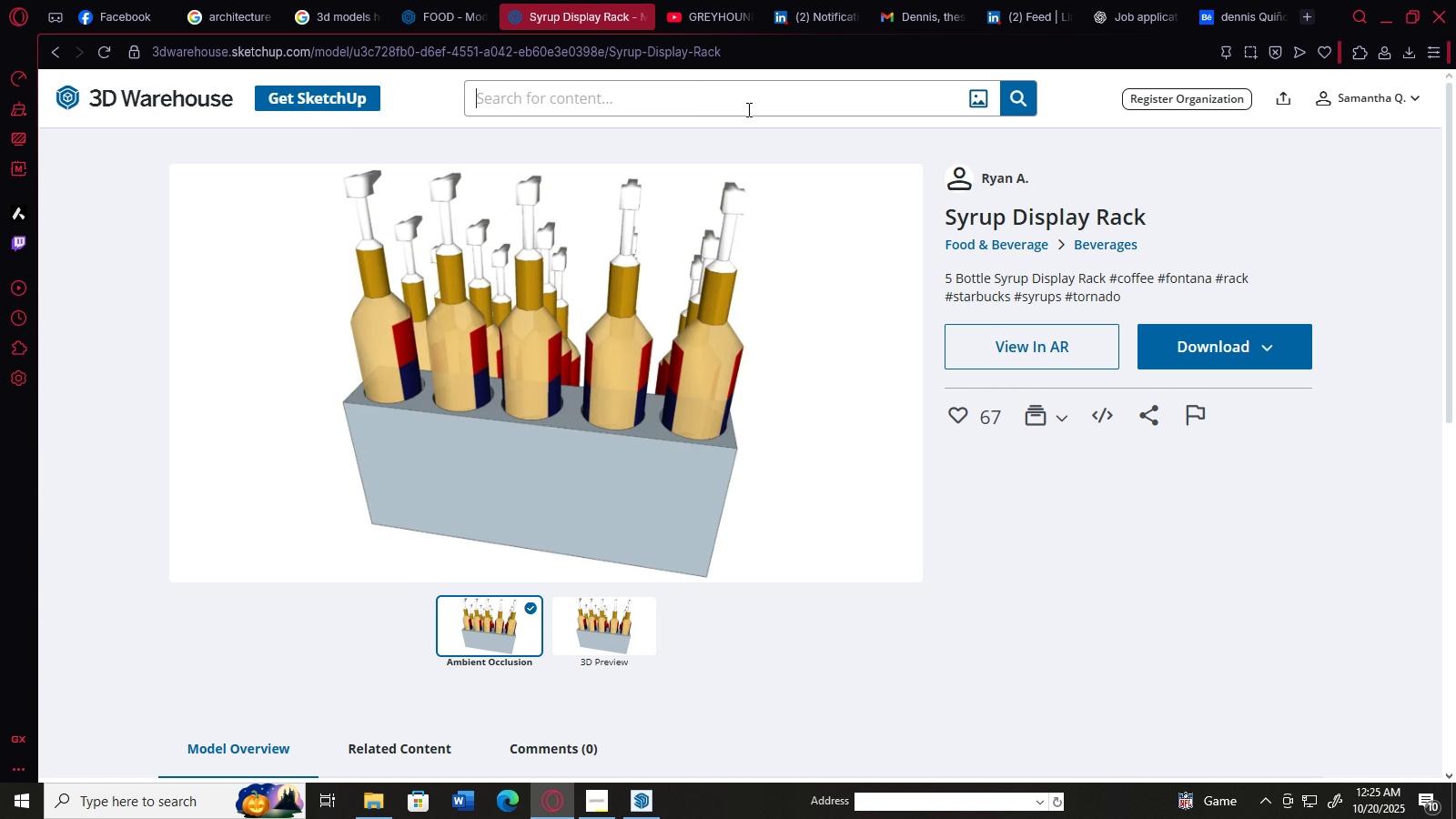 
type(pastries )
 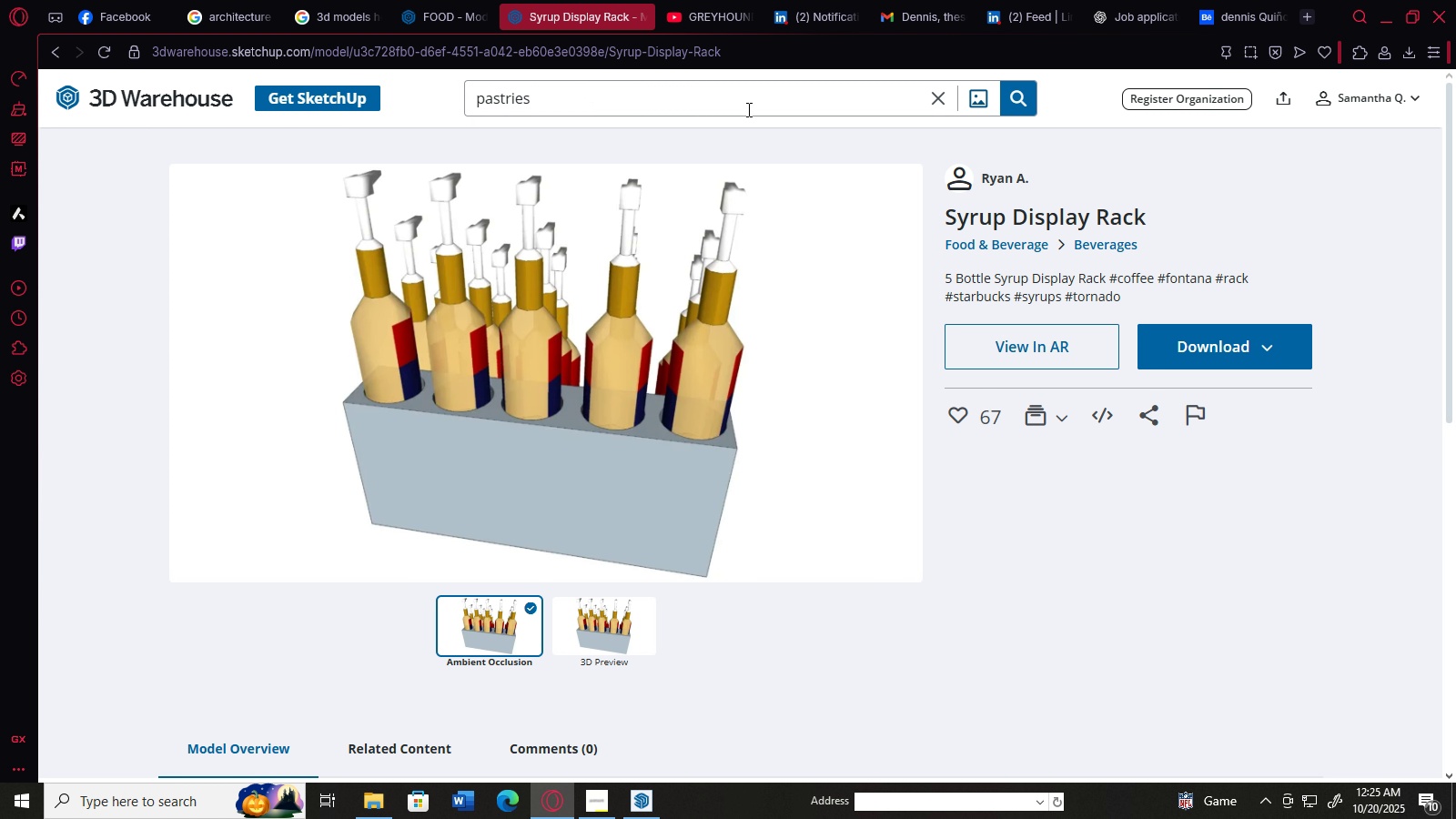 
key(Enter)
 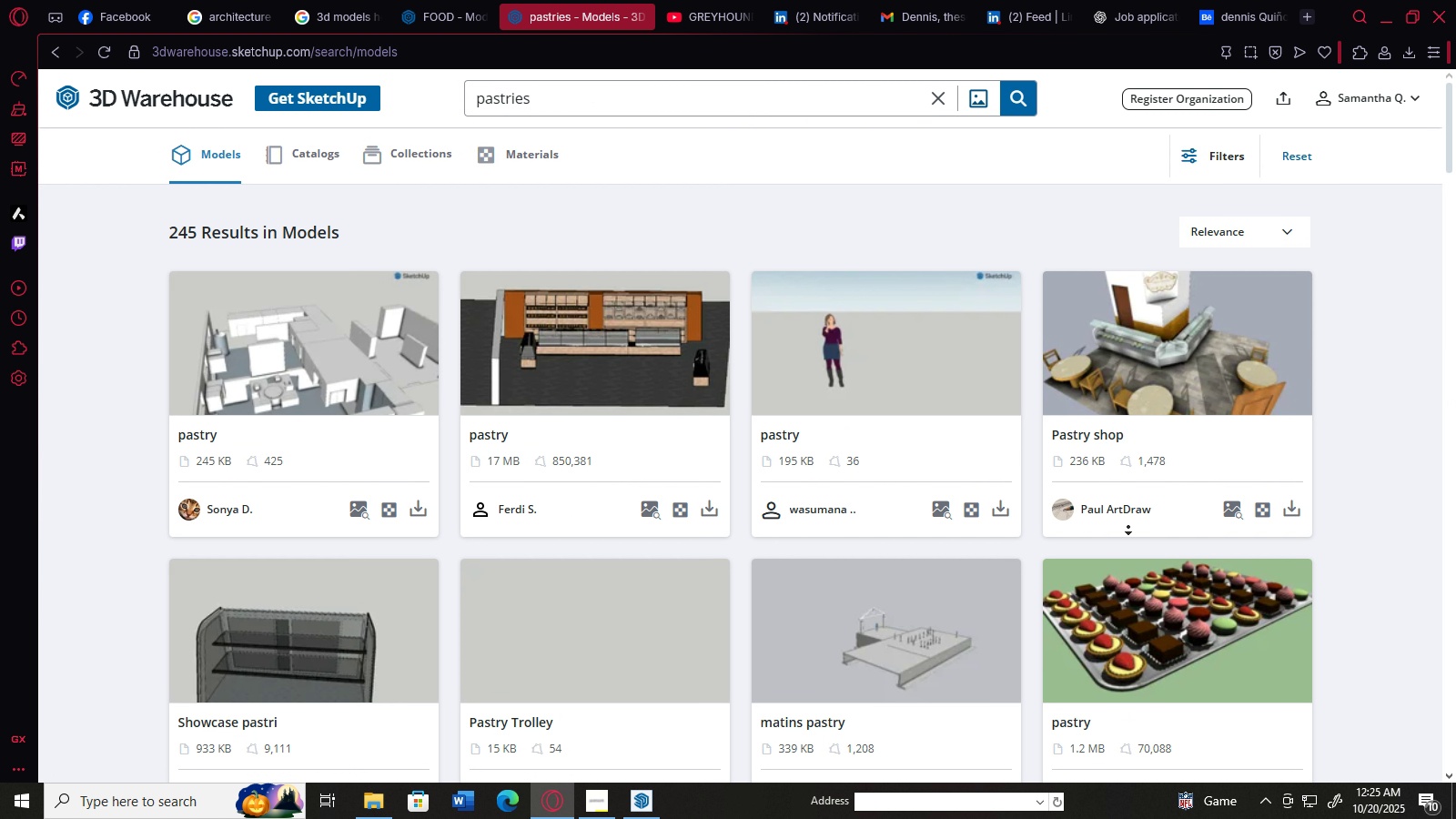 
wait(7.9)
 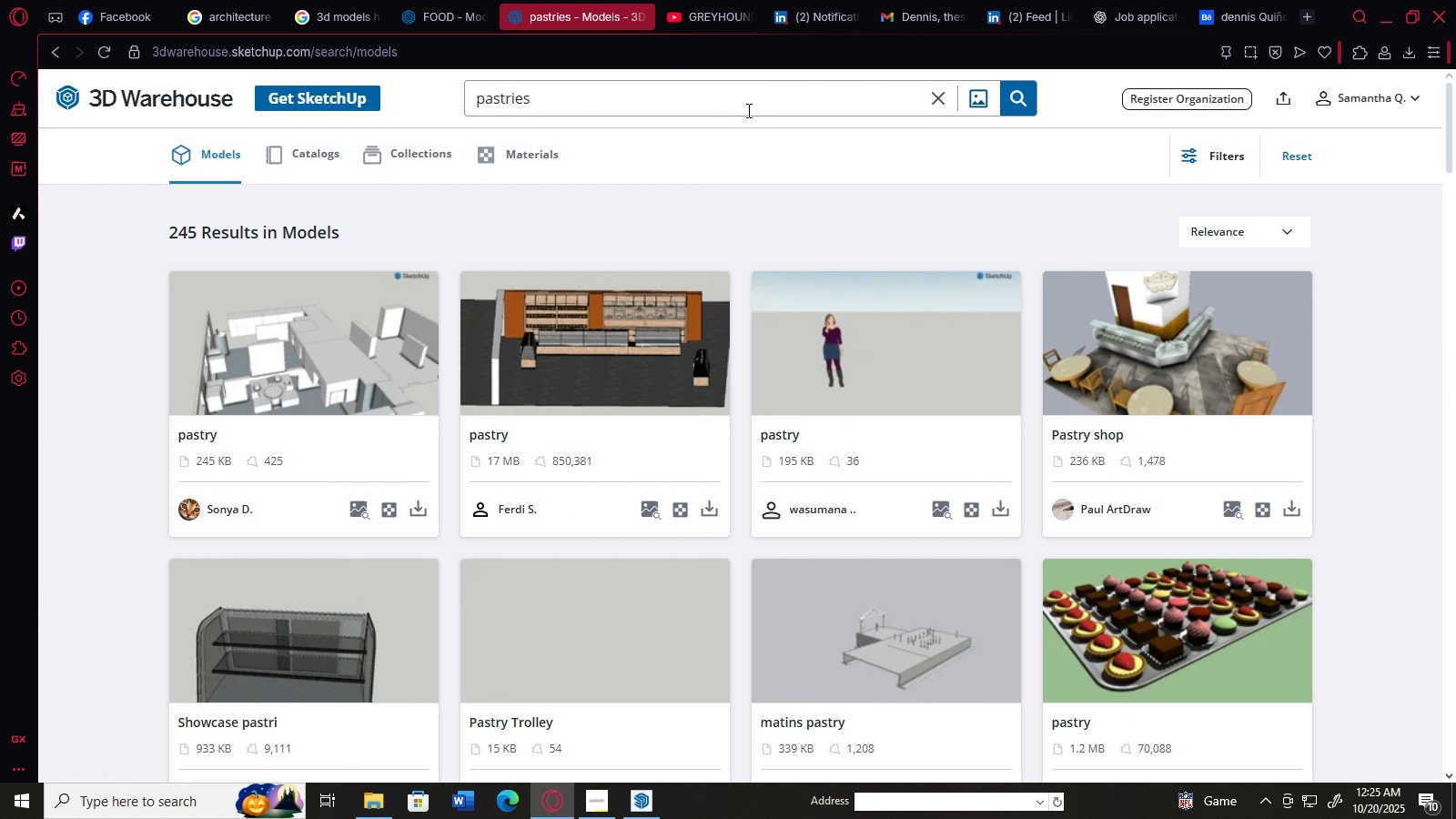 
scroll: coordinate [918, 527], scroll_direction: none, amount: 0.0
 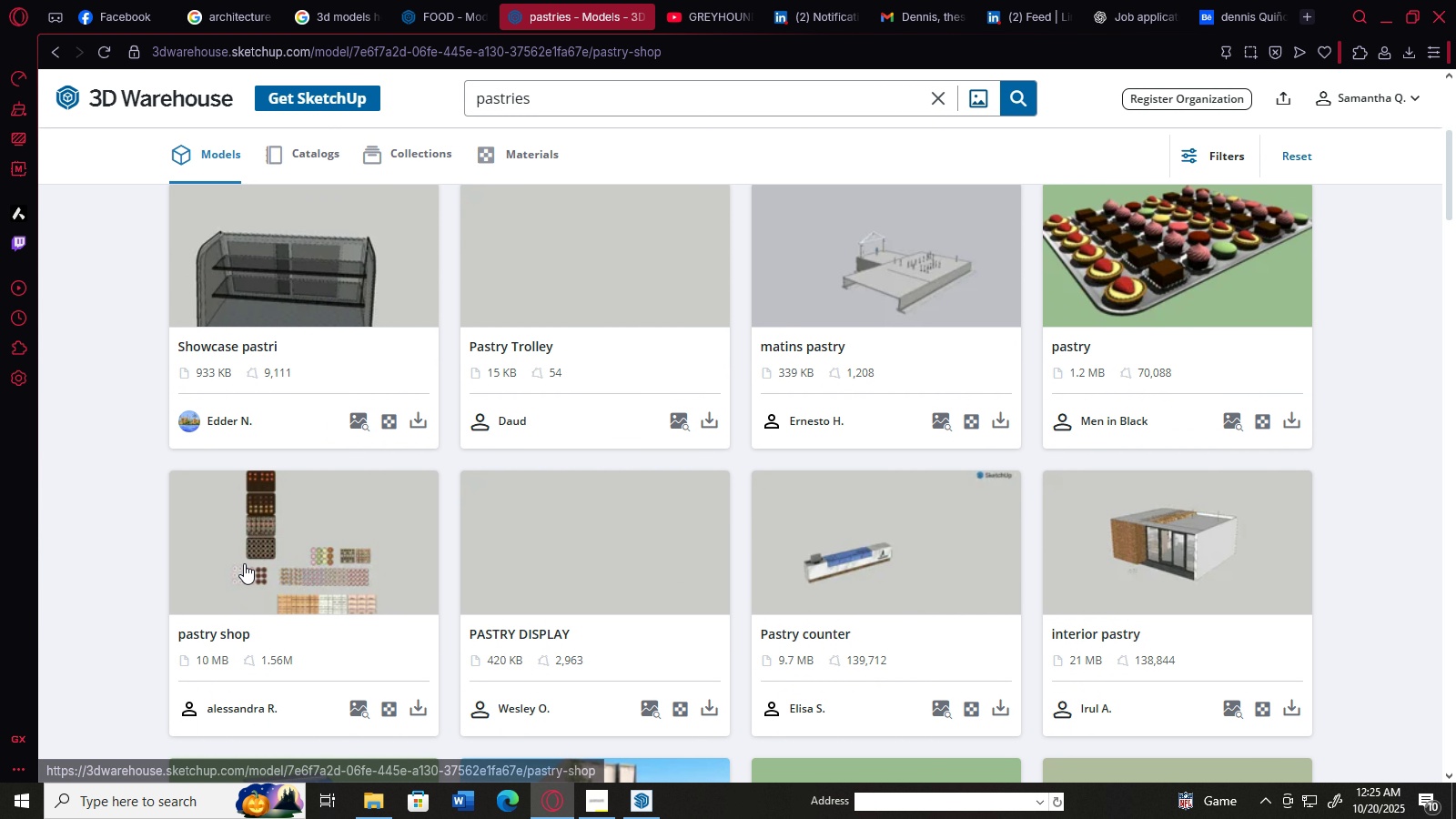 
left_click([243, 564])
 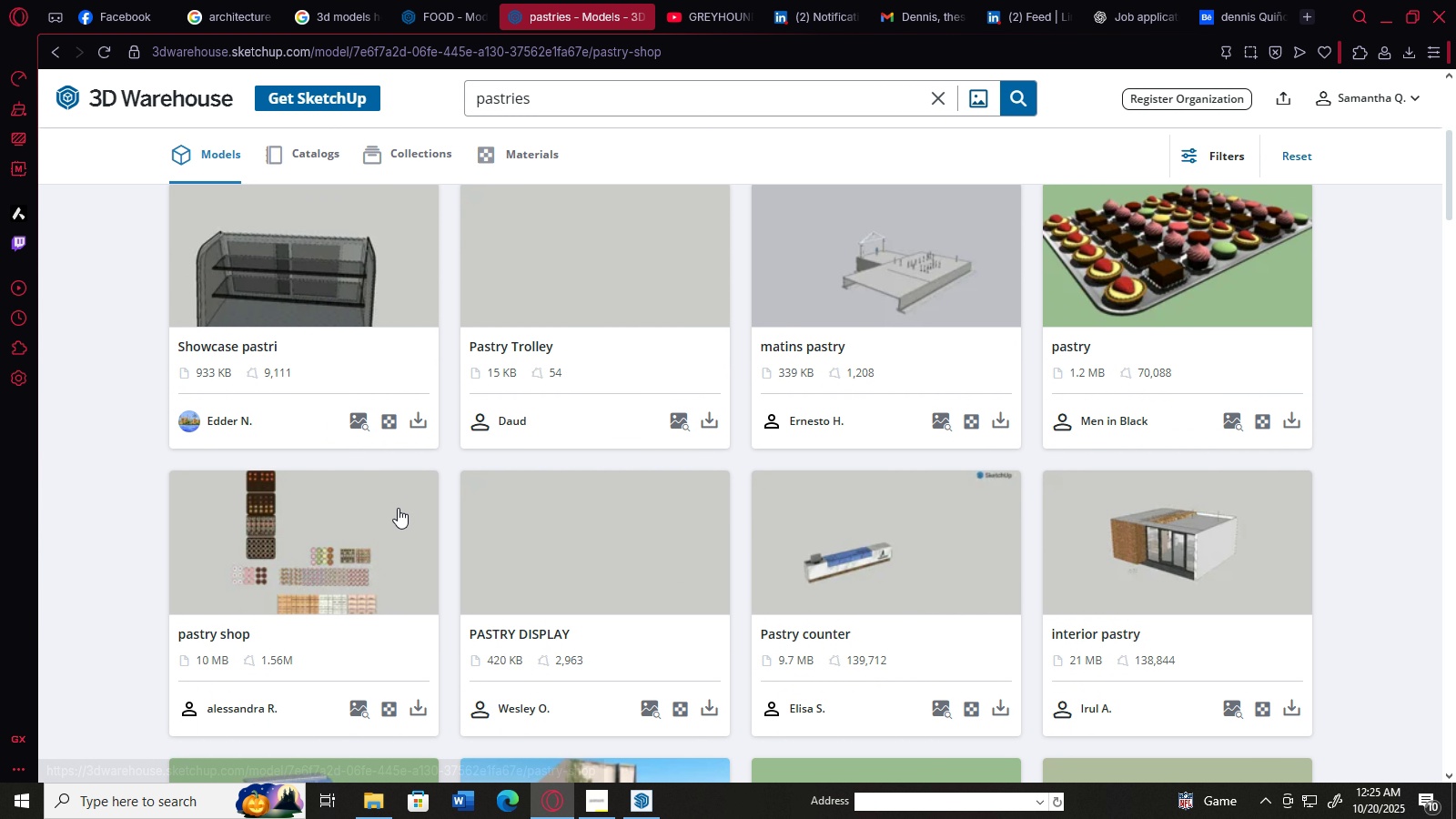 
mouse_move([435, 490])
 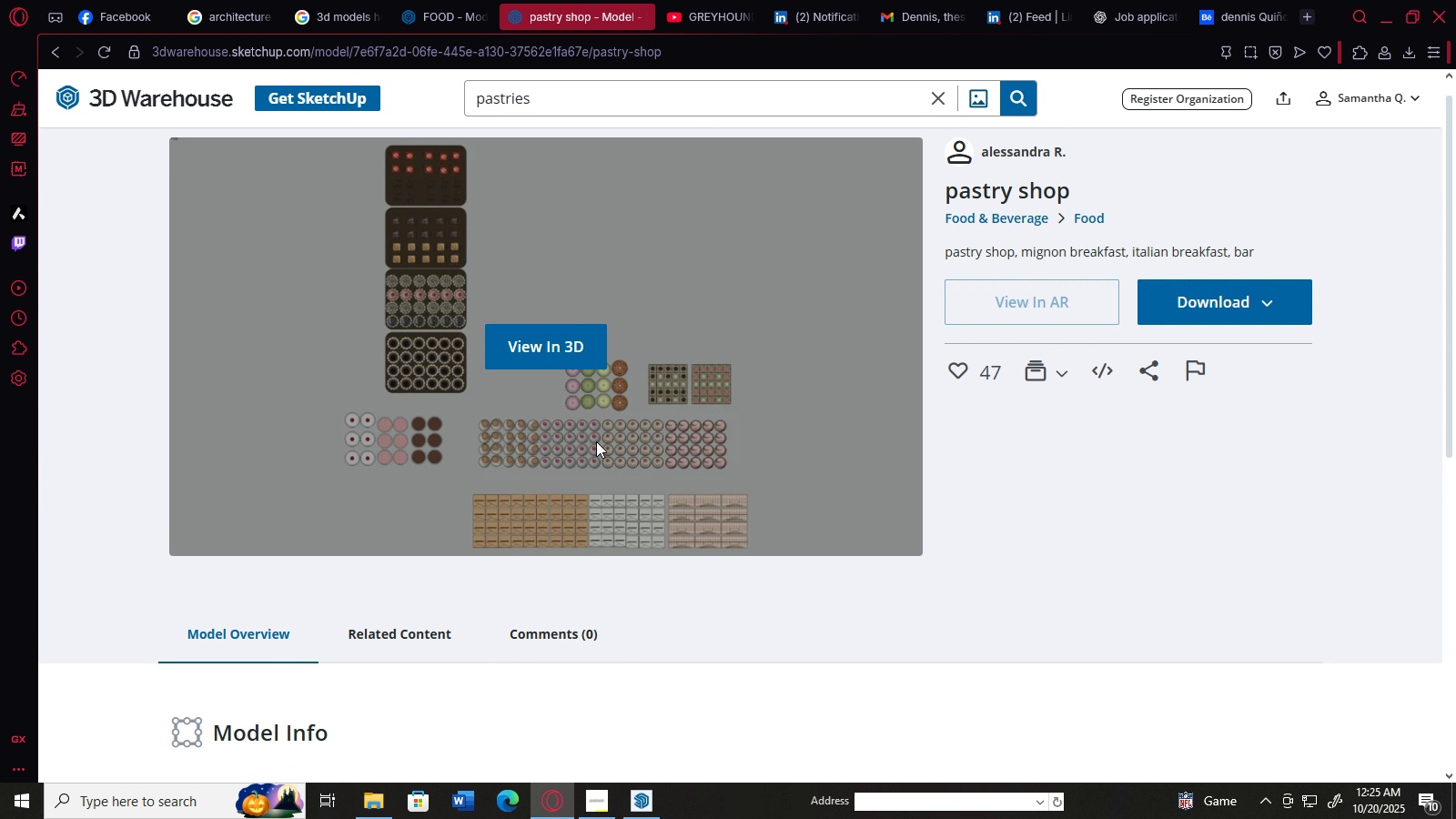 
scroll: coordinate [596, 441], scroll_direction: down, amount: 5.0
 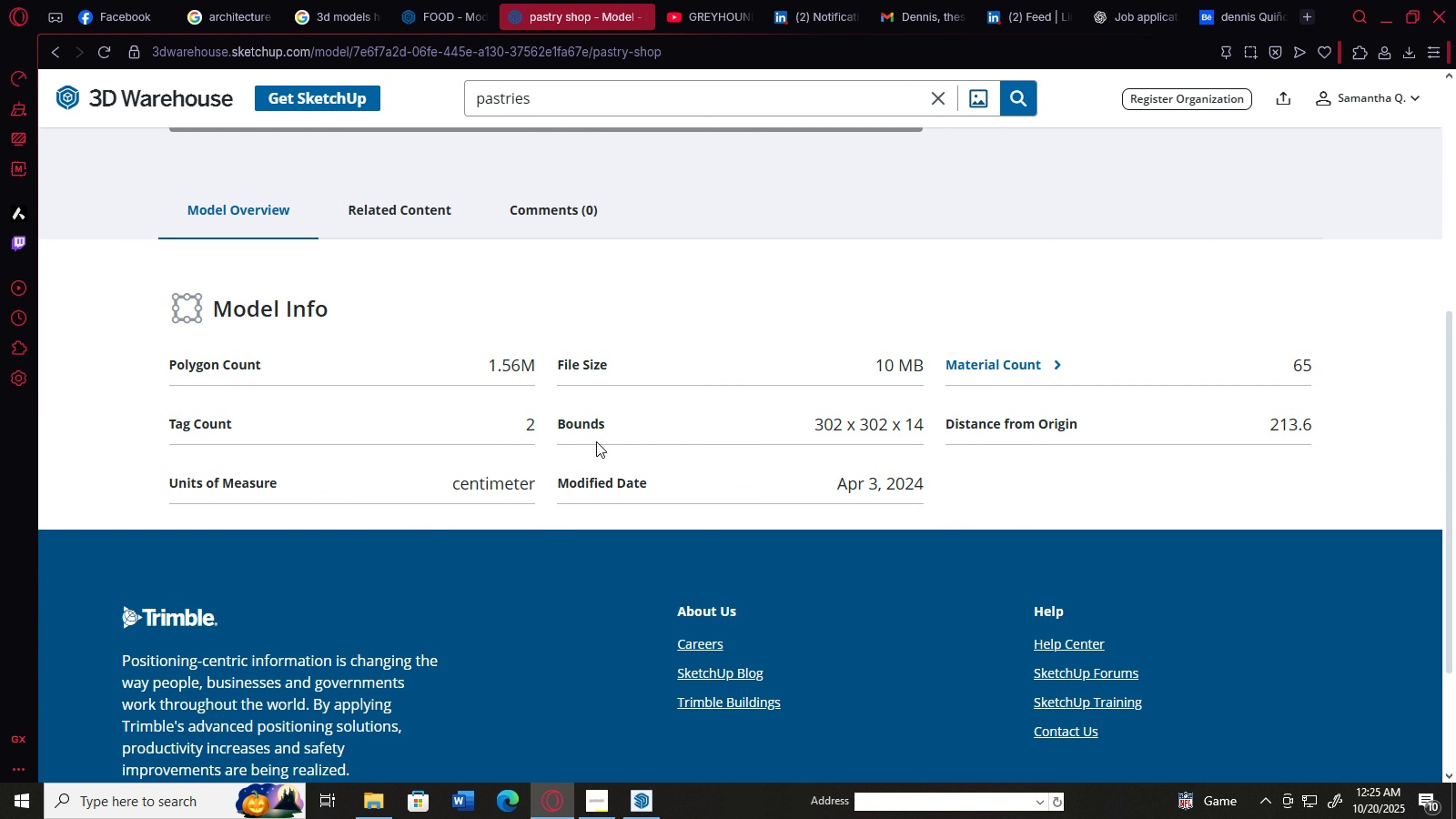 
scroll: coordinate [765, 538], scroll_direction: up, amount: 8.0
 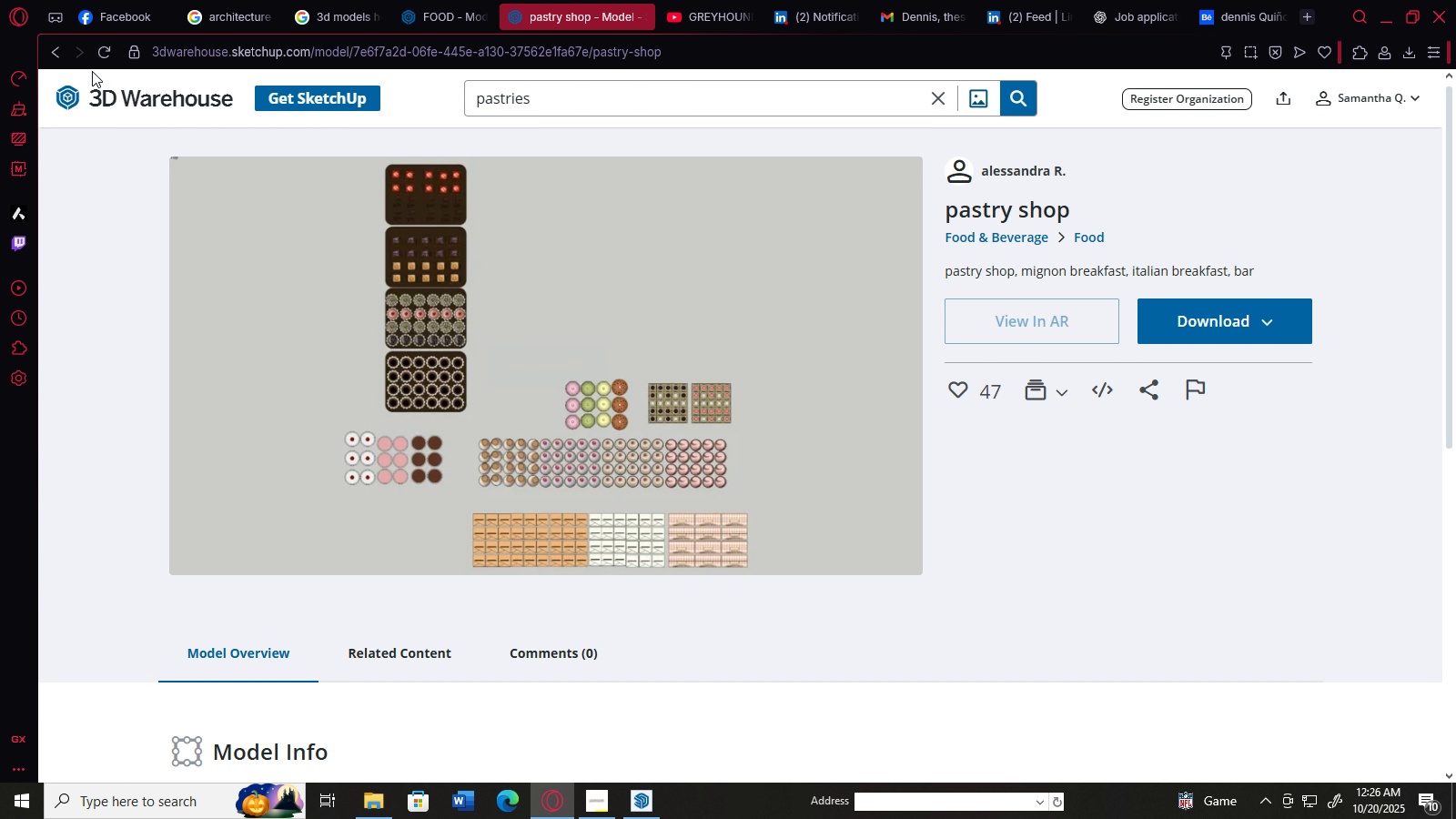 
left_click([65, 54])
 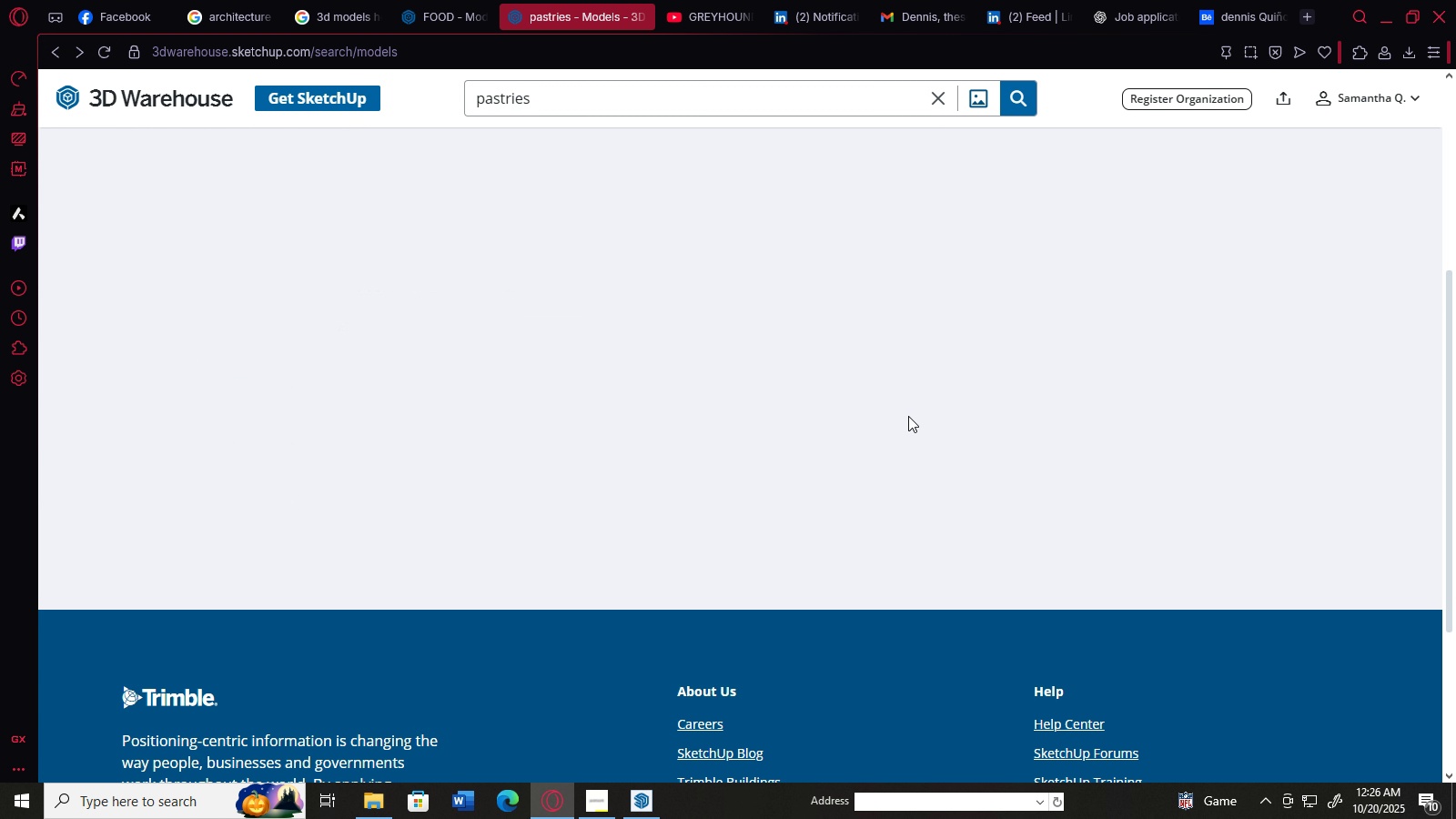 
scroll: coordinate [908, 416], scroll_direction: up, amount: 2.0
 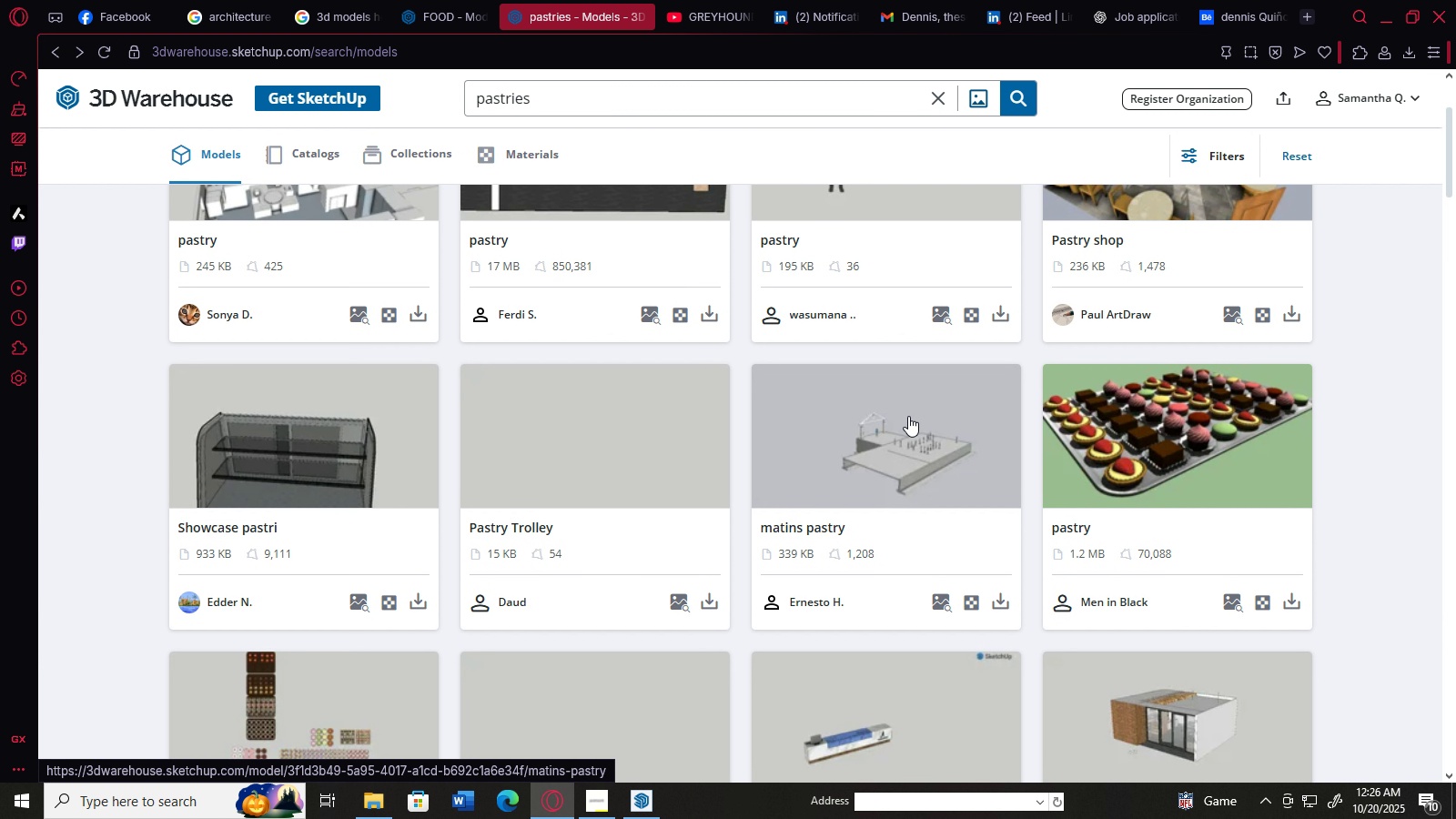 
scroll: coordinate [1054, 541], scroll_direction: down, amount: 13.0
 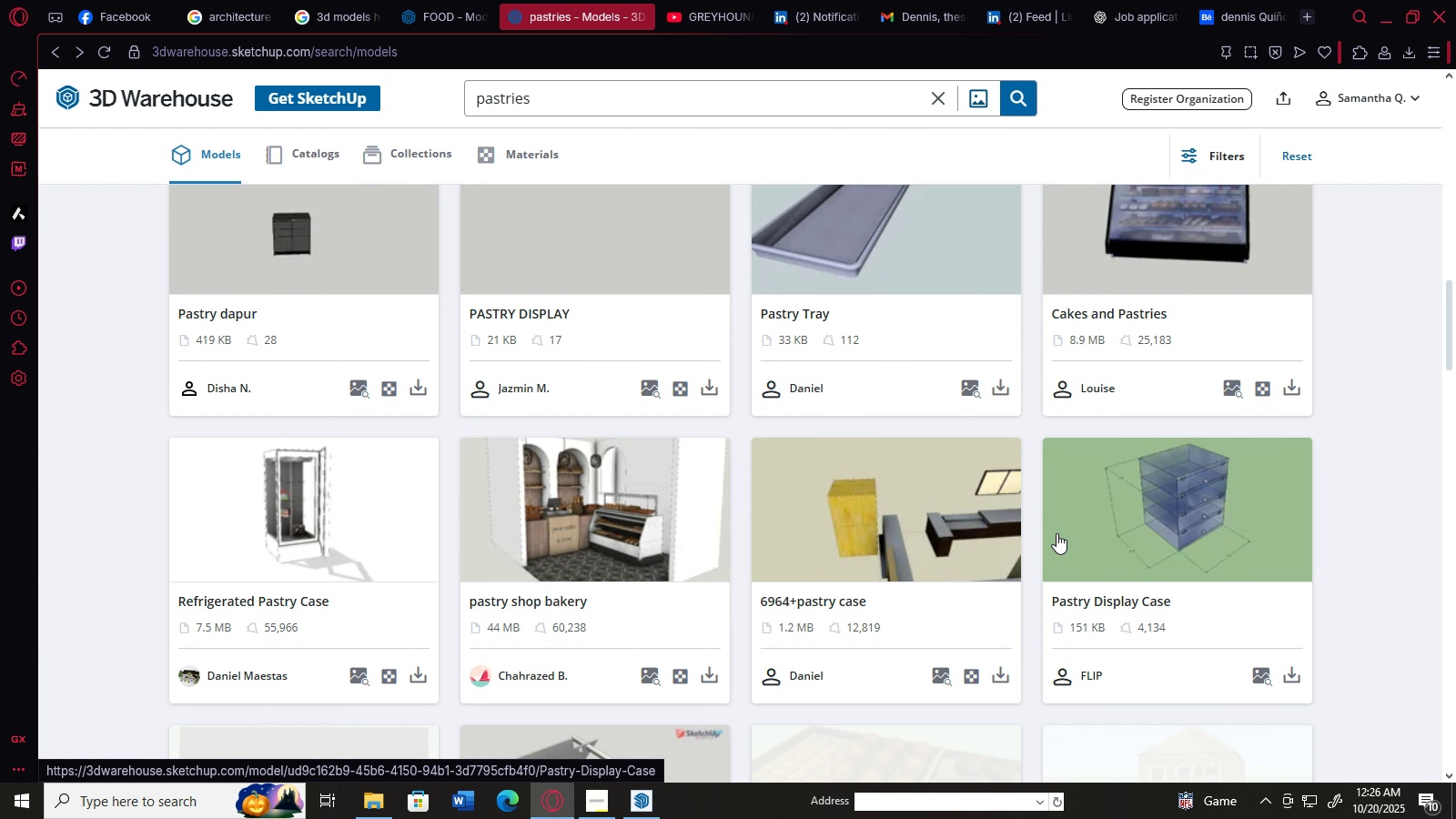 
scroll: coordinate [1057, 533], scroll_direction: up, amount: 3.0
 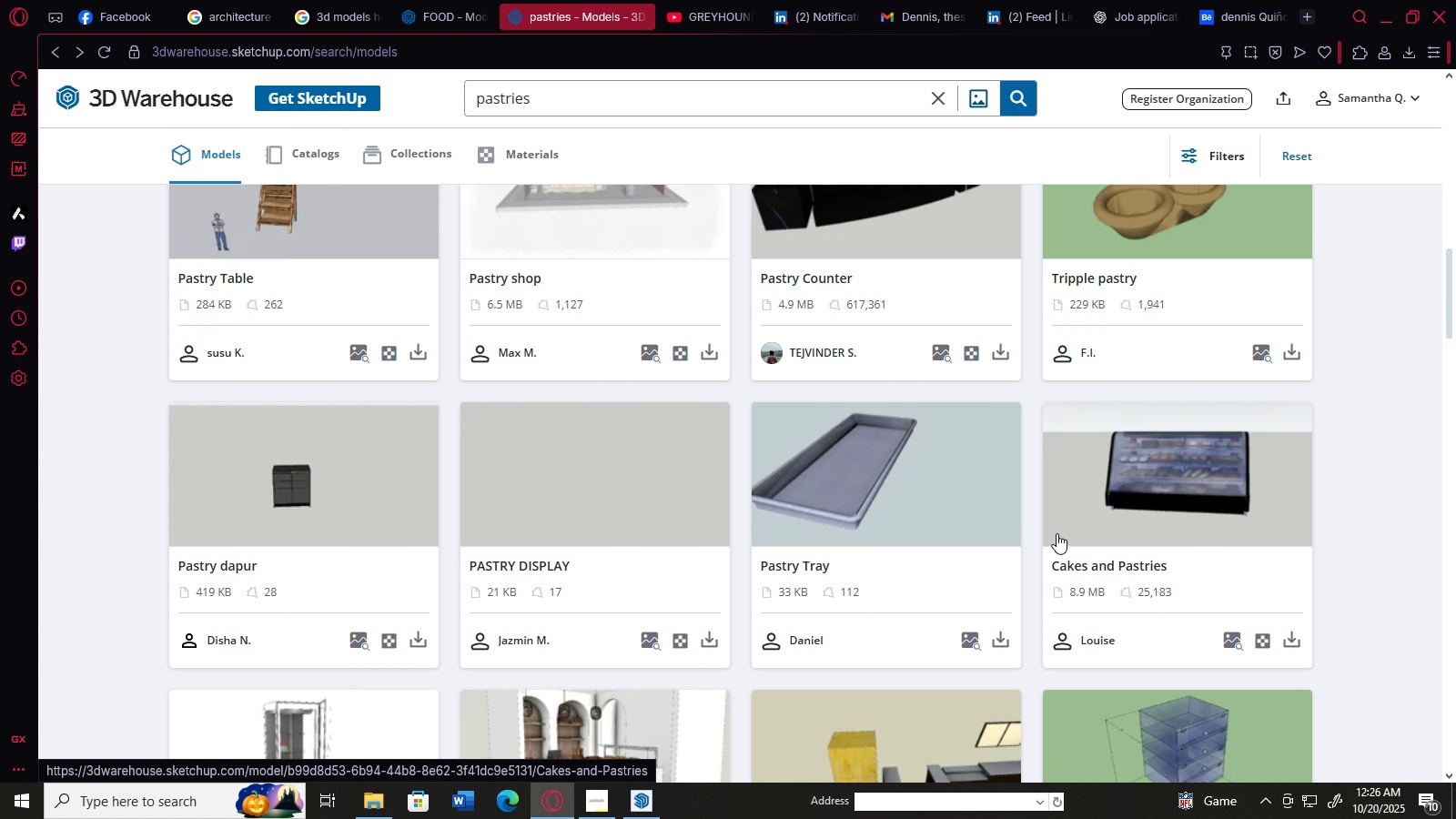 
scroll: coordinate [1057, 531], scroll_direction: down, amount: 9.0
 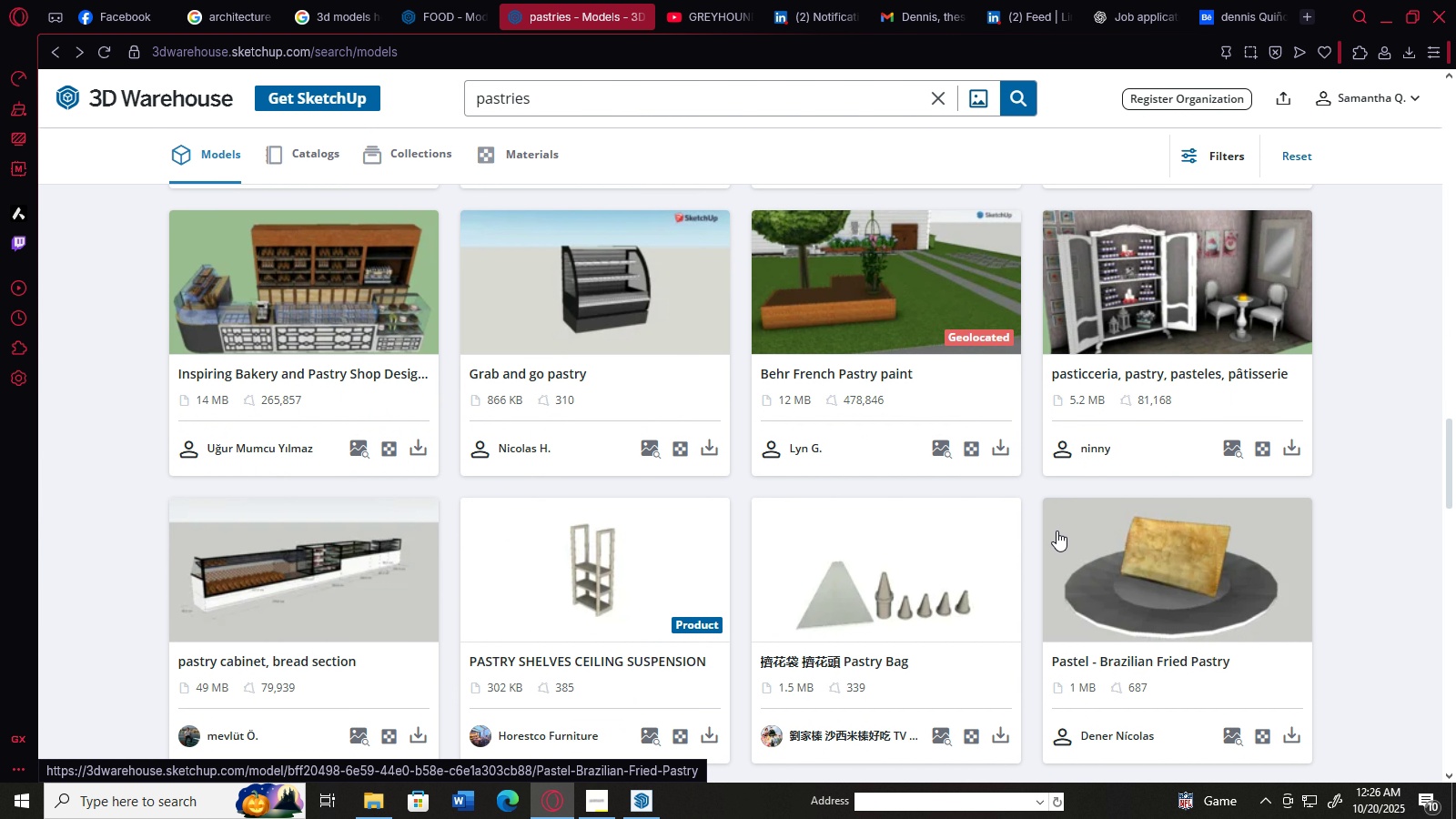 
scroll: coordinate [1057, 531], scroll_direction: up, amount: 1.0
 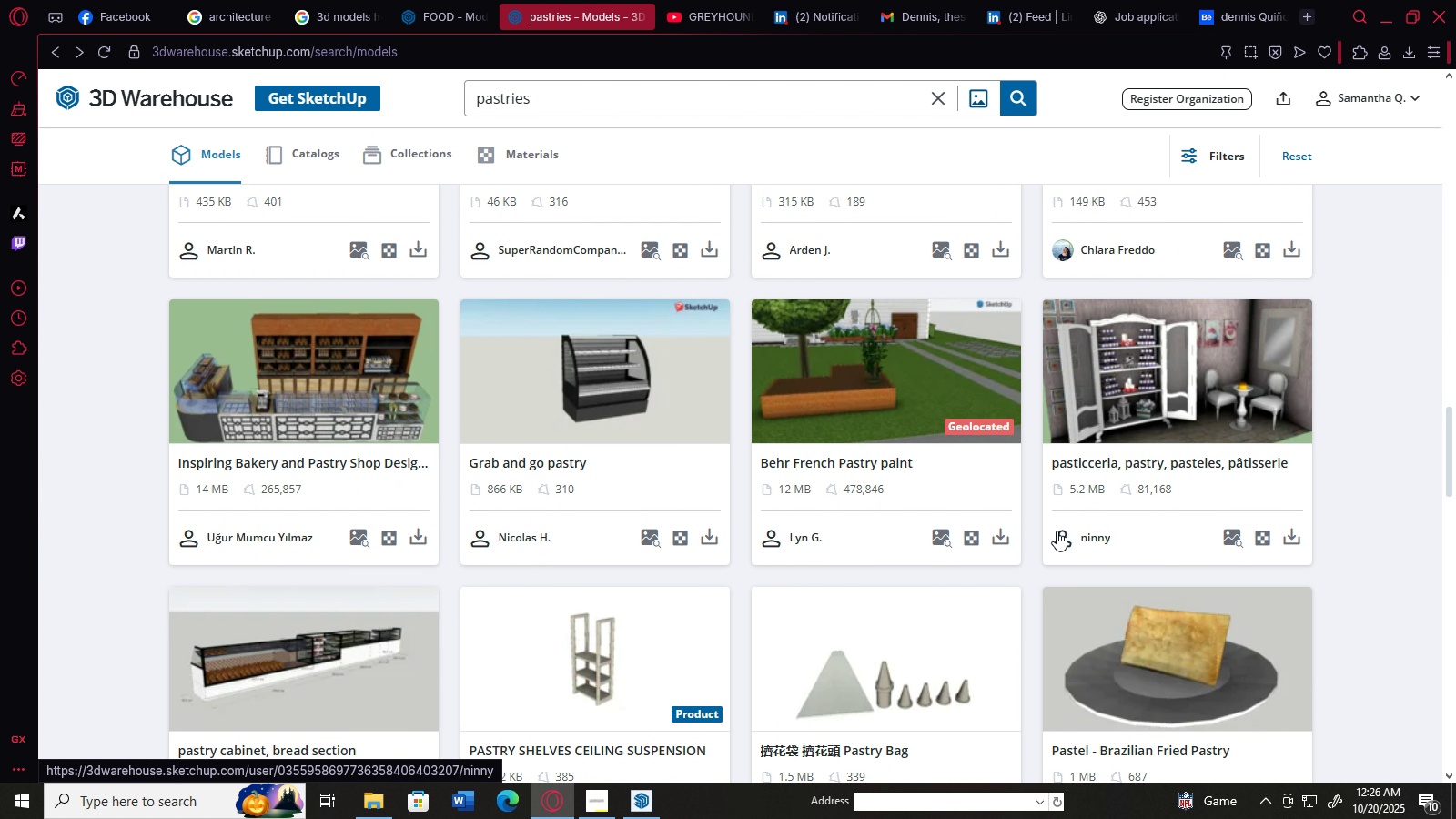 
scroll: coordinate [1057, 531], scroll_direction: down, amount: 5.0
 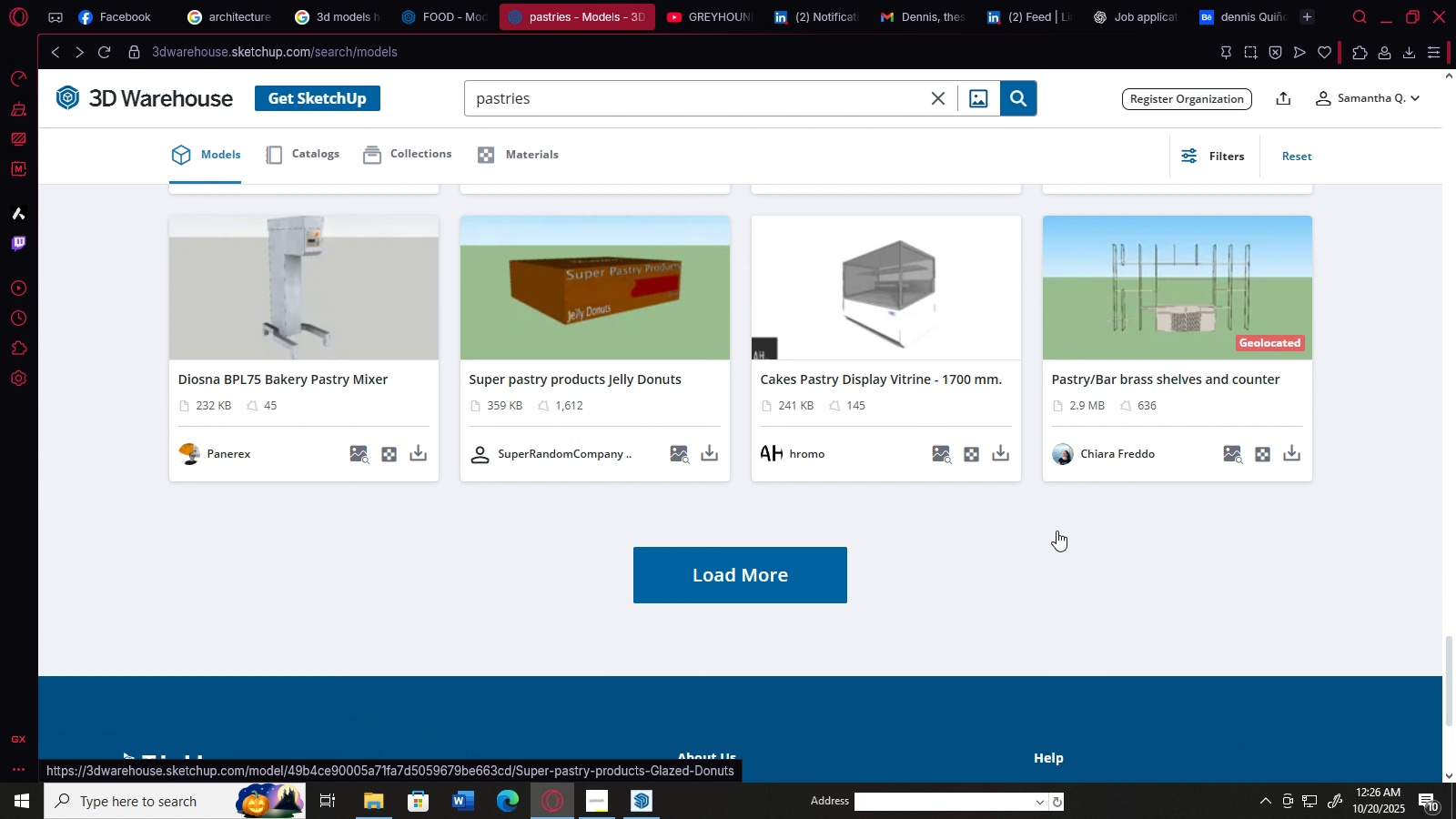 
scroll: coordinate [1057, 531], scroll_direction: up, amount: 1.0
 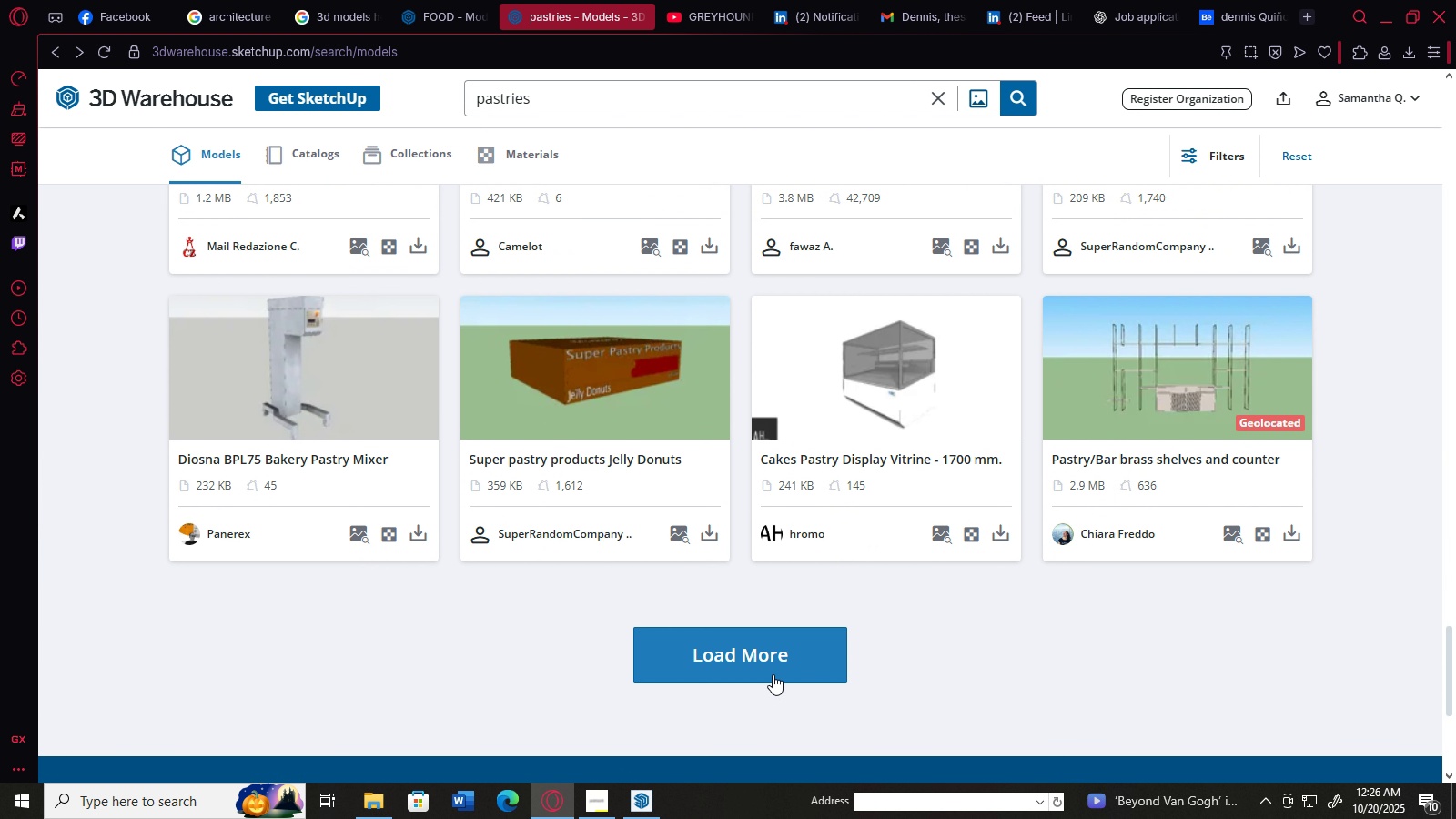 
left_click([773, 674])
 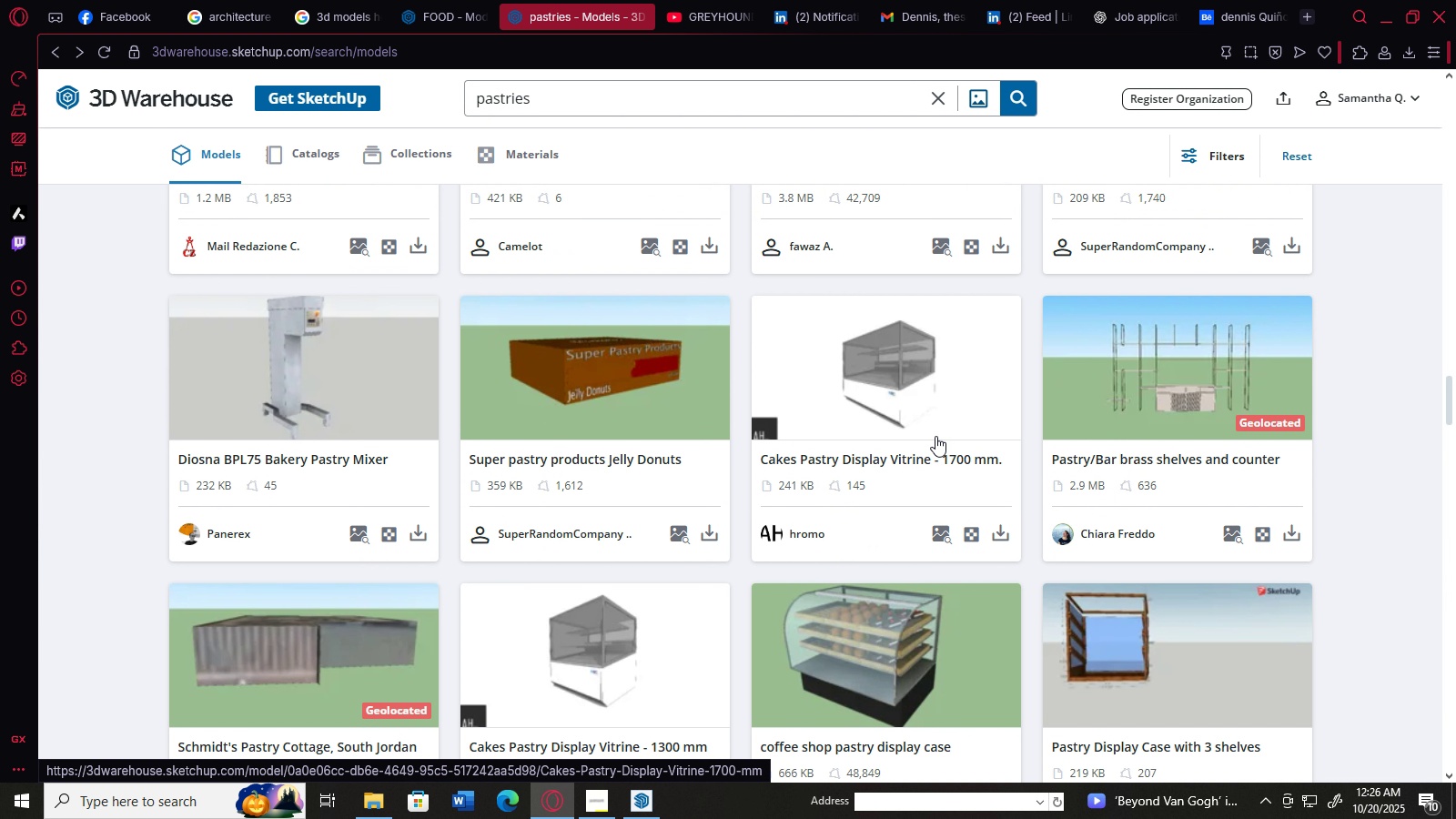 
scroll: coordinate [935, 436], scroll_direction: down, amount: 7.0
 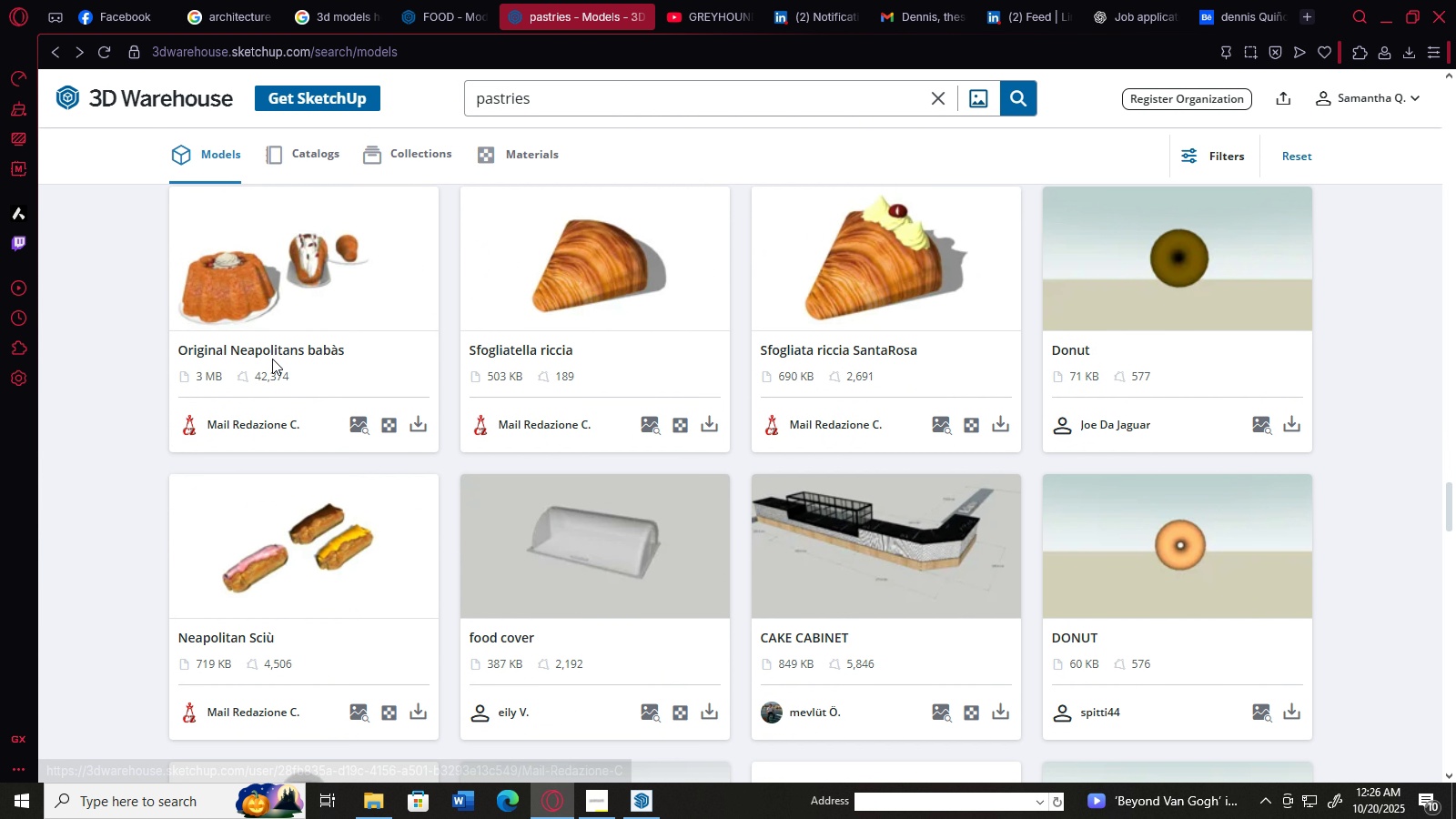 
scroll: coordinate [998, 490], scroll_direction: up, amount: 64.0
 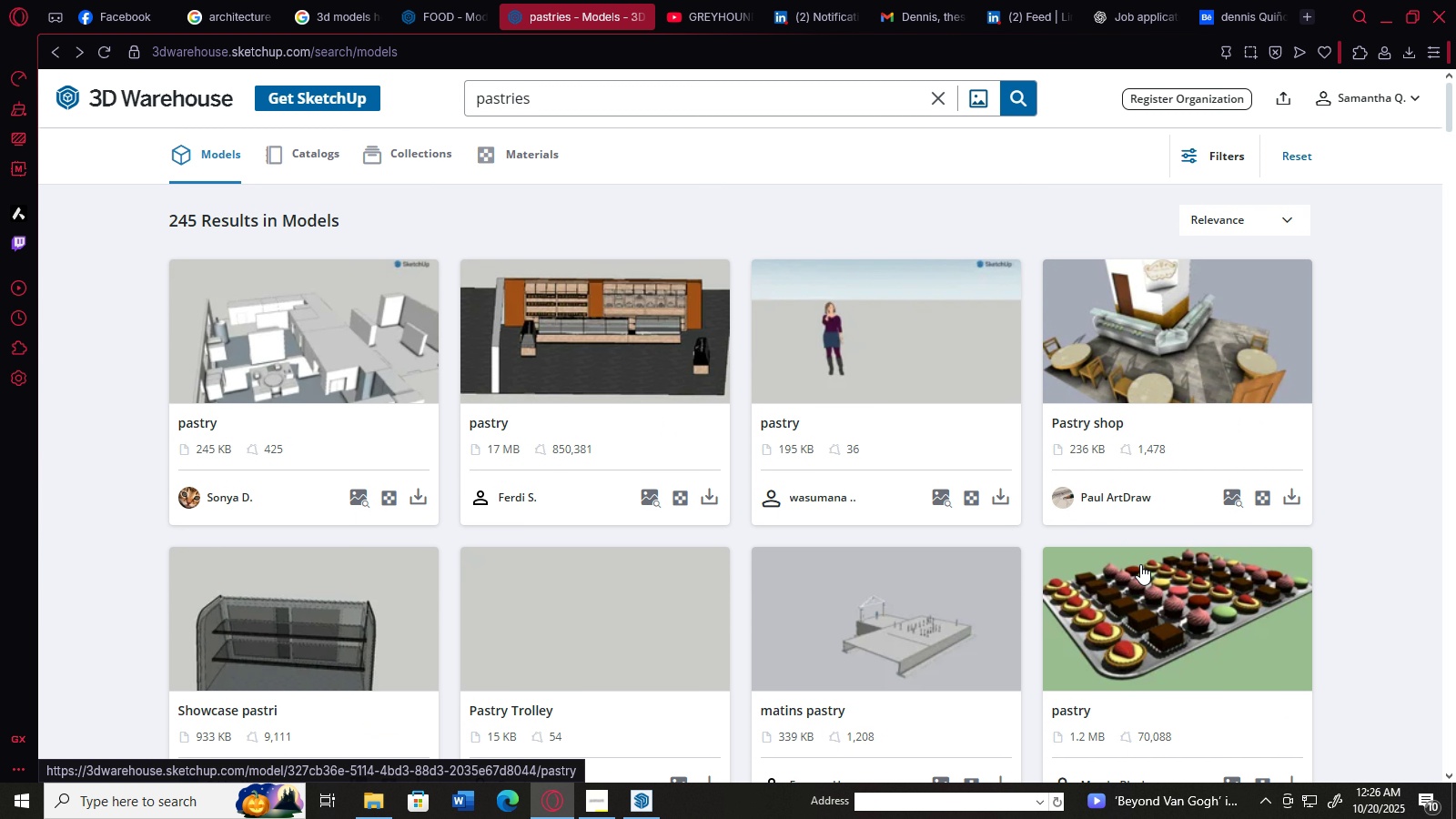 
left_click([1140, 564])
 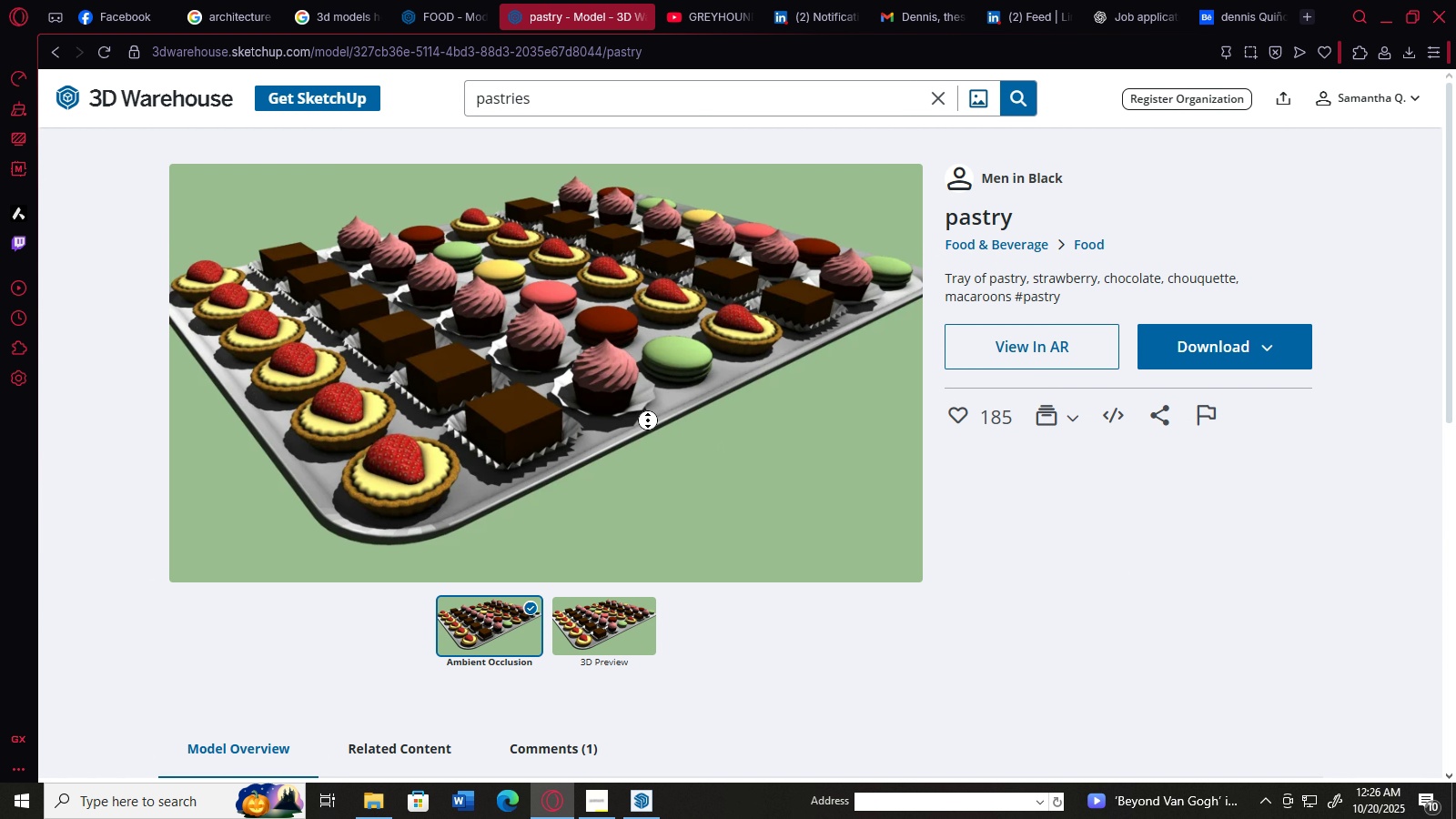 
scroll: coordinate [649, 480], scroll_direction: up, amount: 4.0
 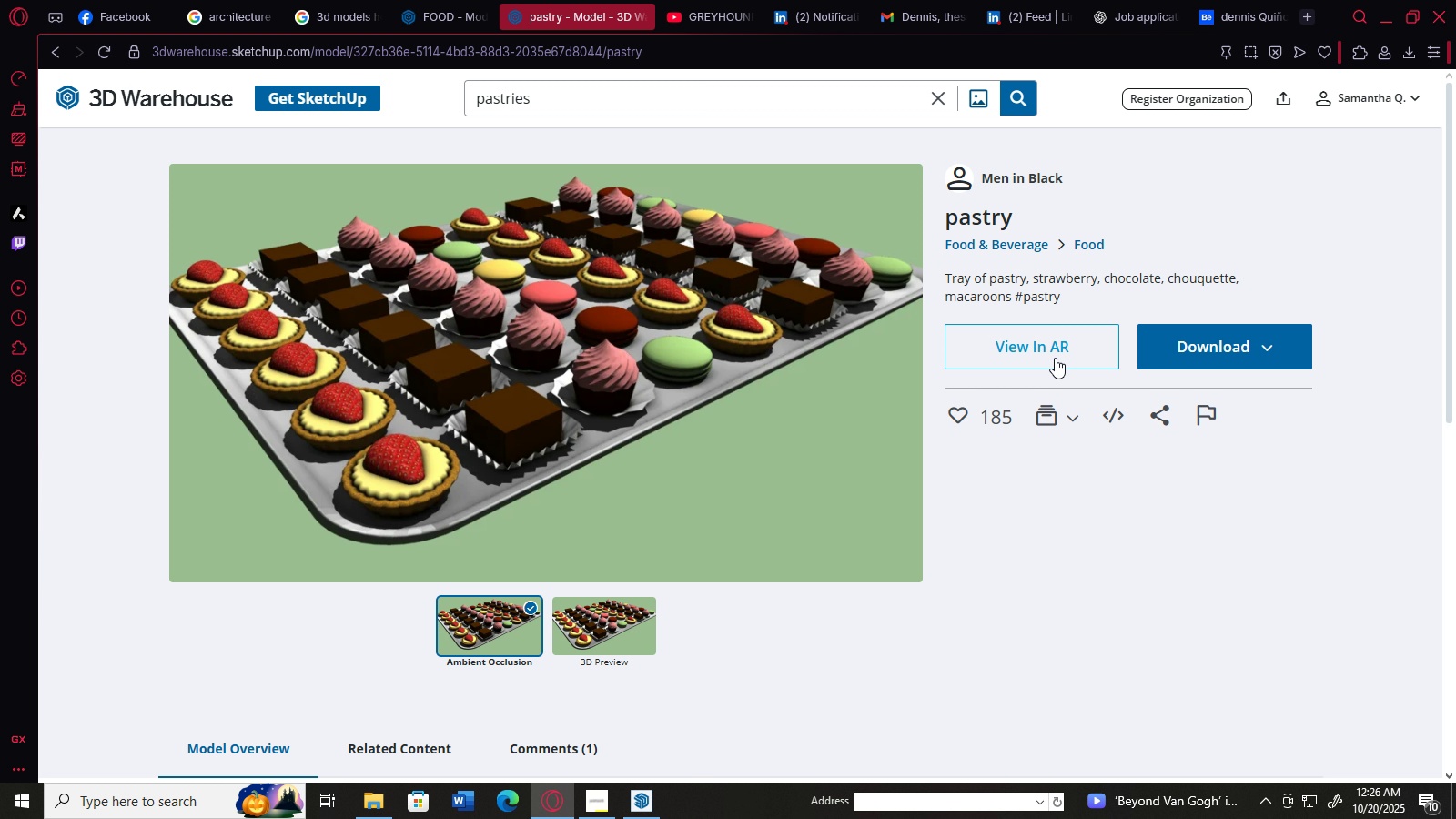 
wait(5.11)
 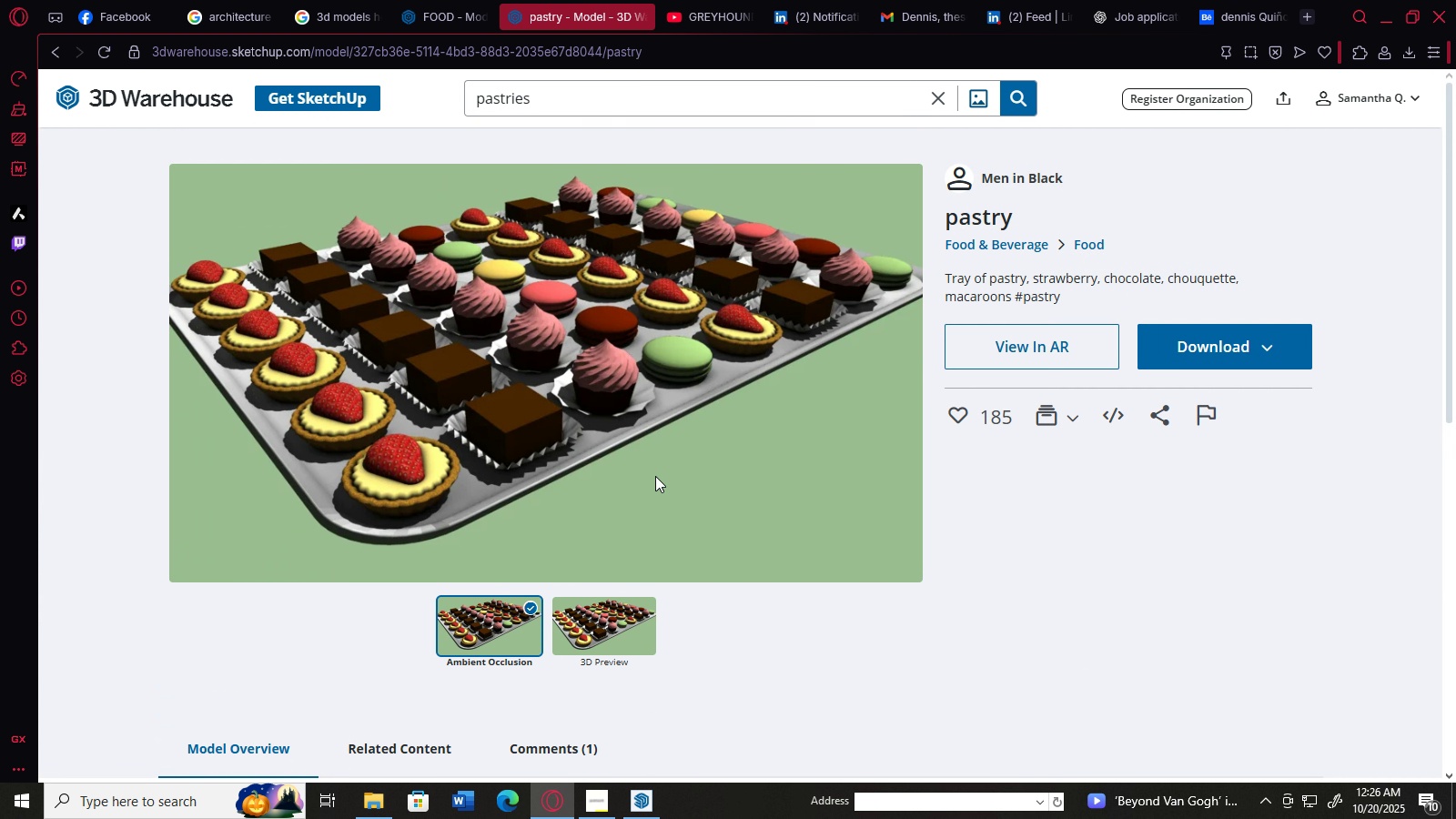 
left_click([1055, 358])
 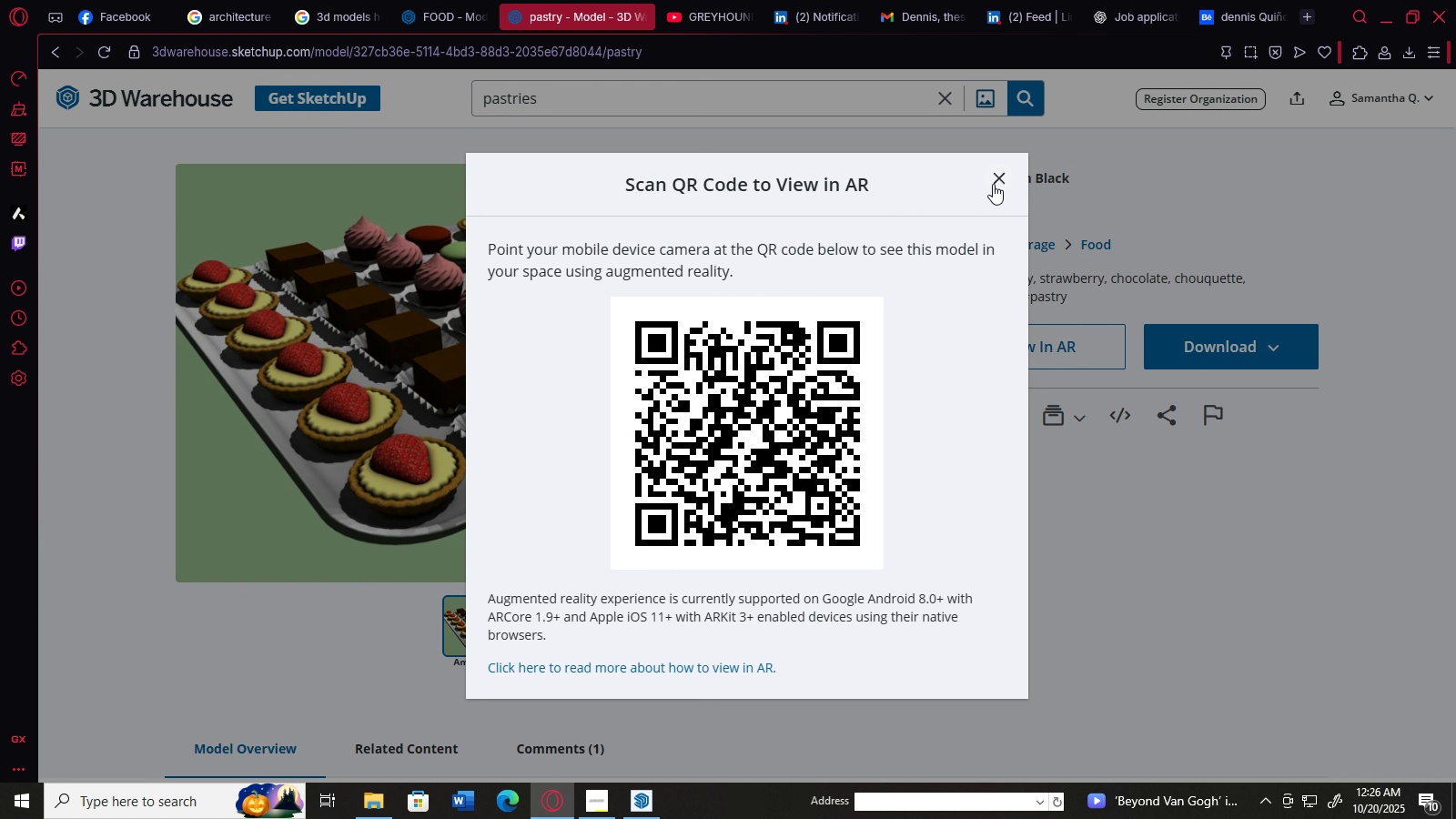 
left_click([996, 182])
 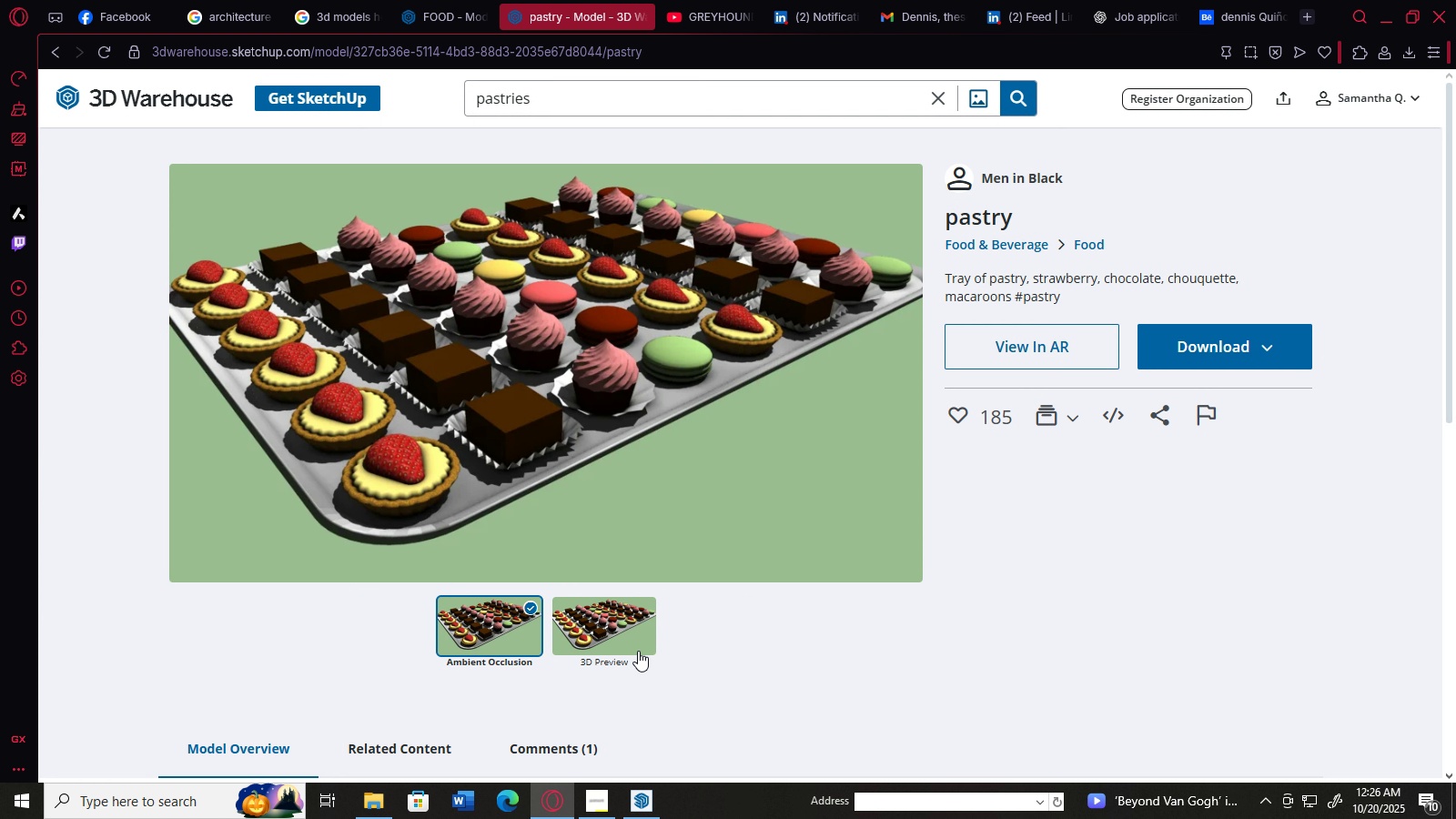 
left_click([595, 638])
 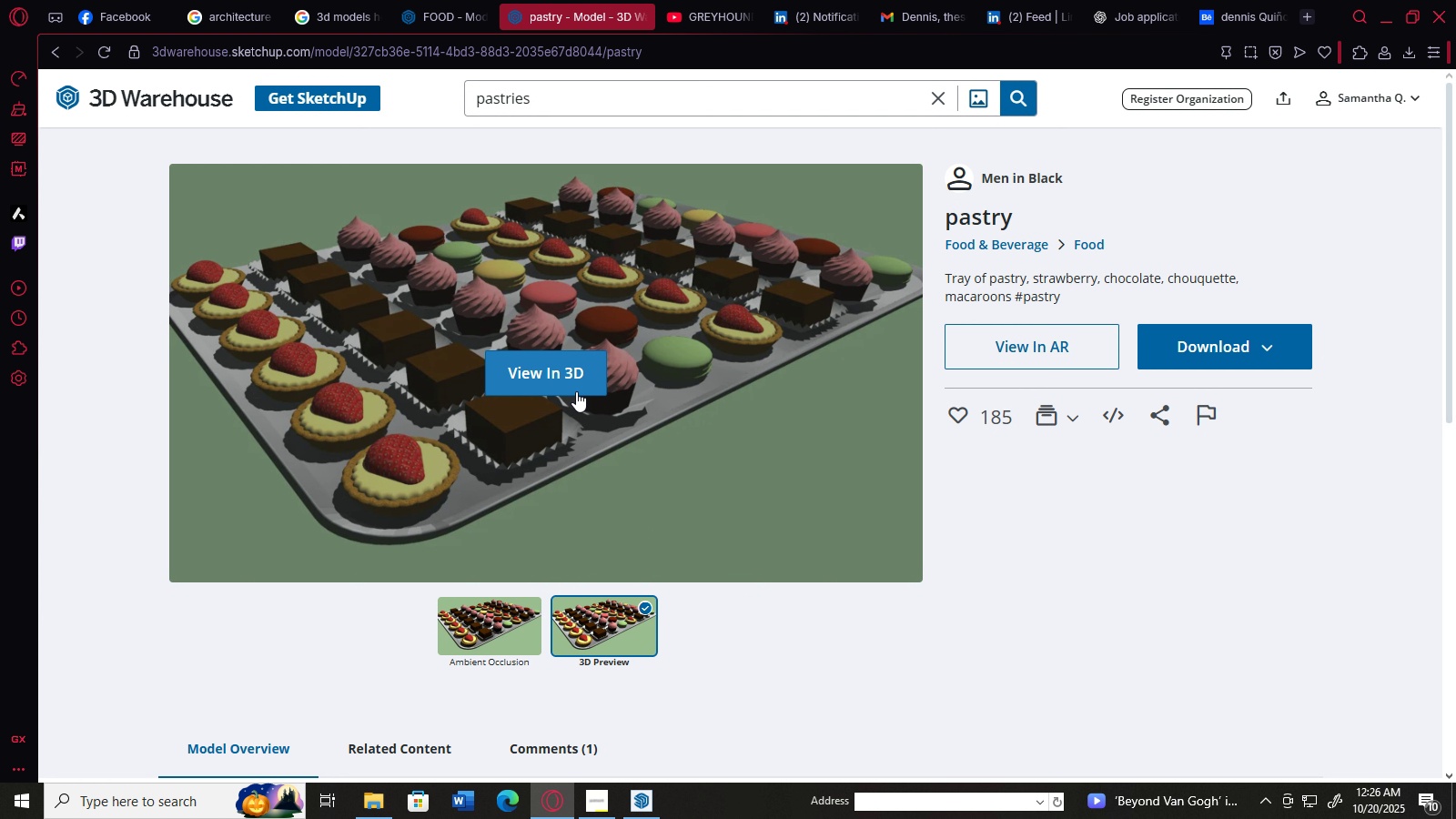 
left_click([575, 389])
 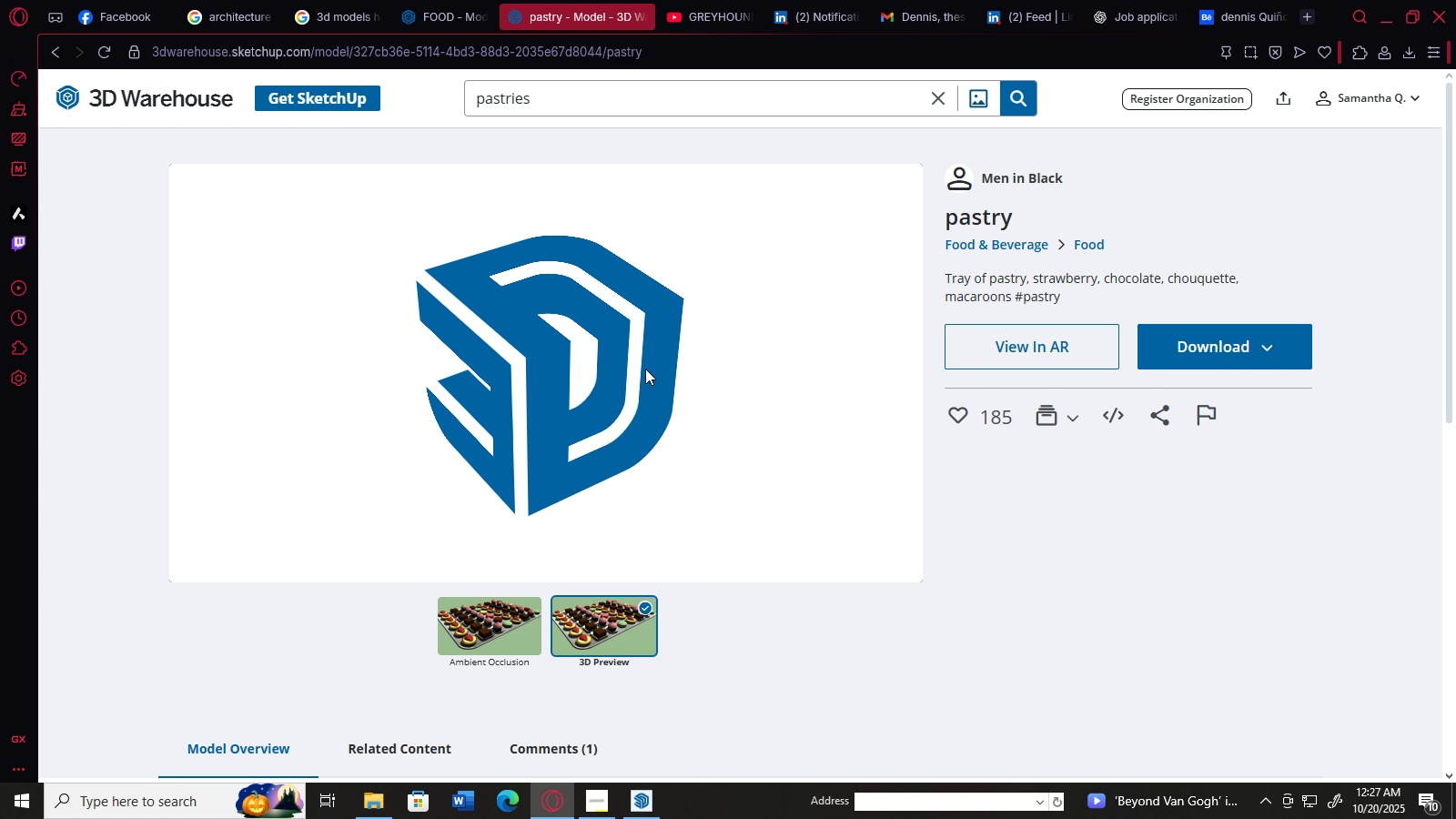 
wait(10.18)
 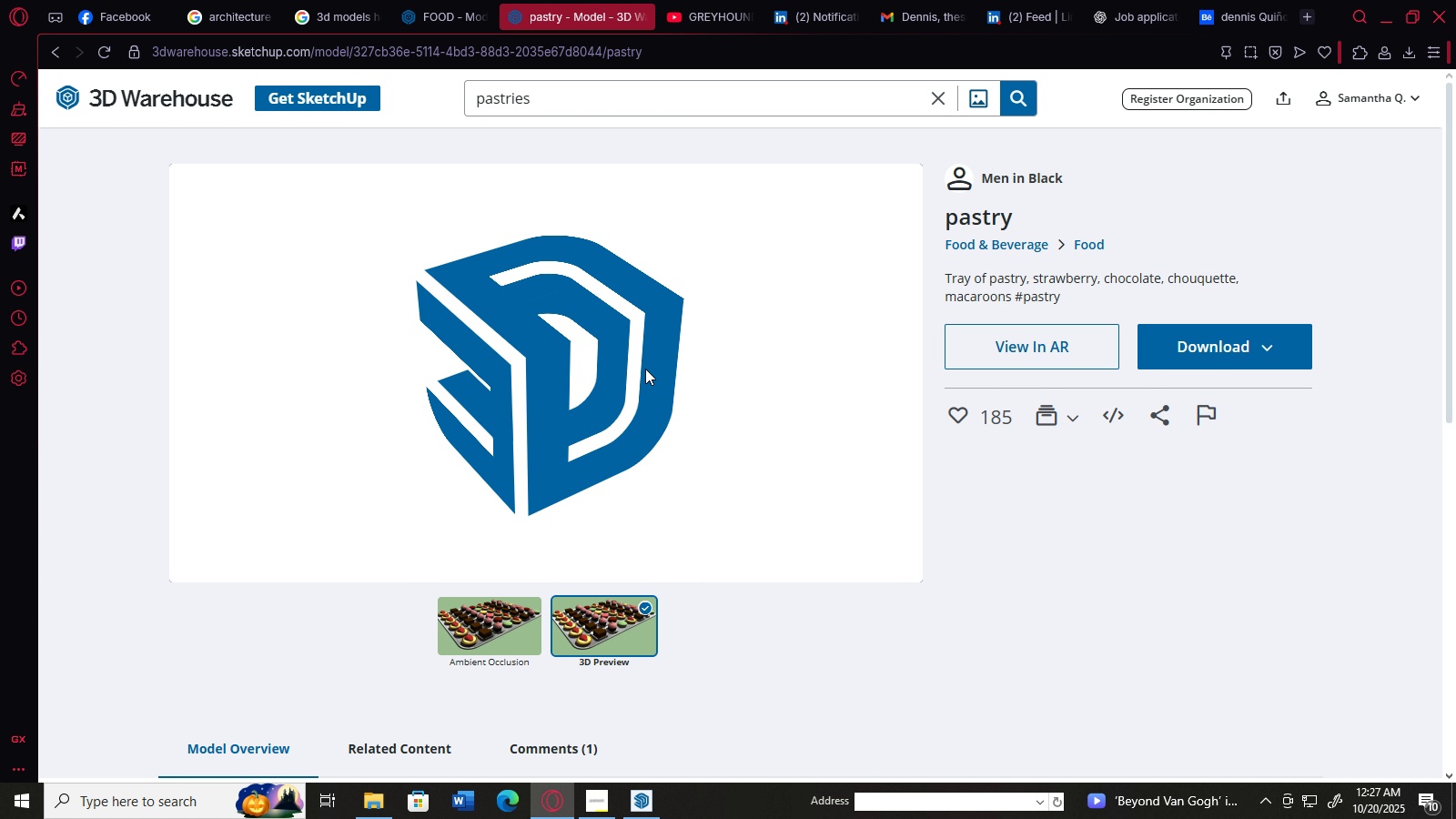 
left_click([640, 796])
 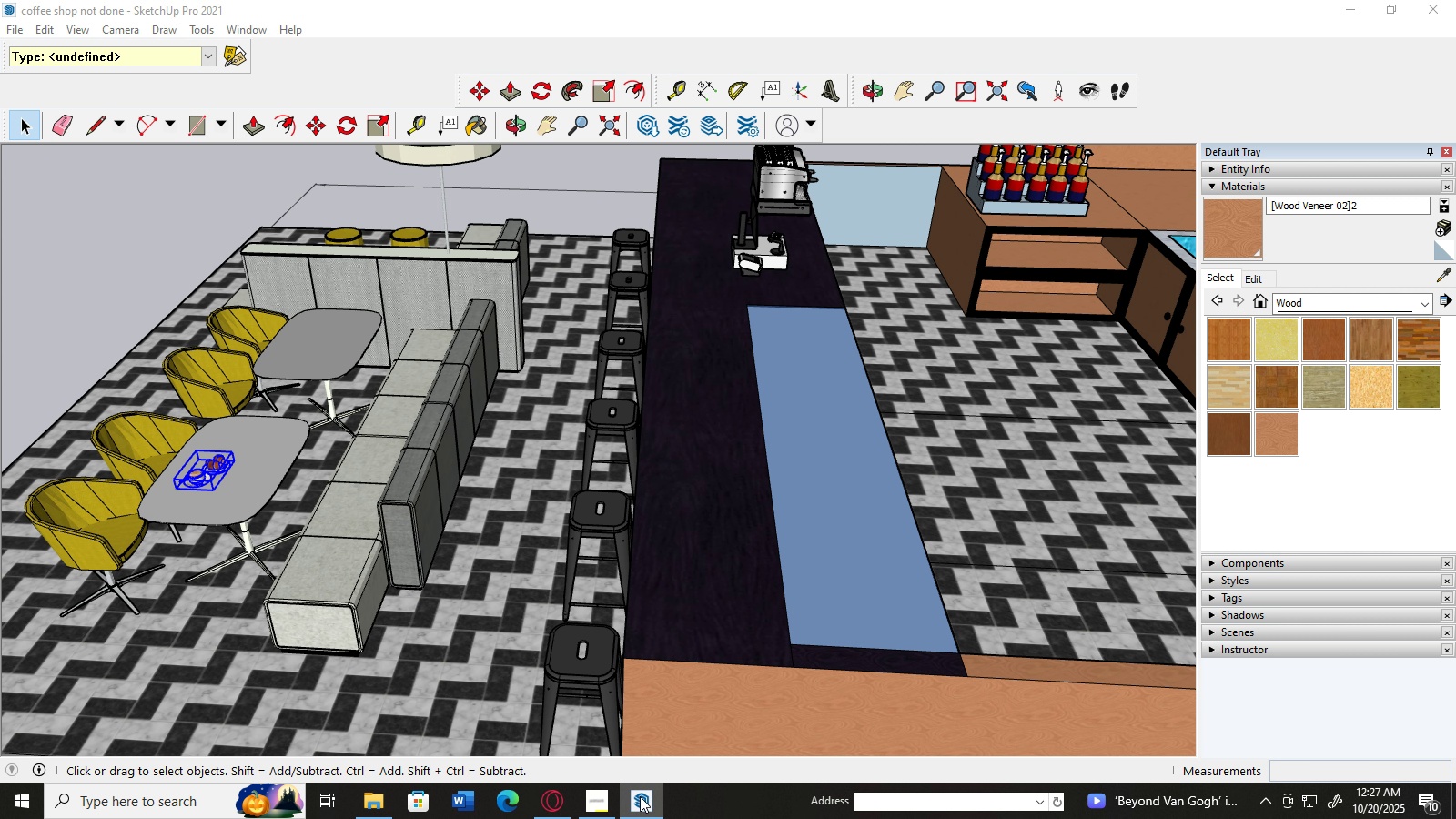 
left_click([640, 796])
 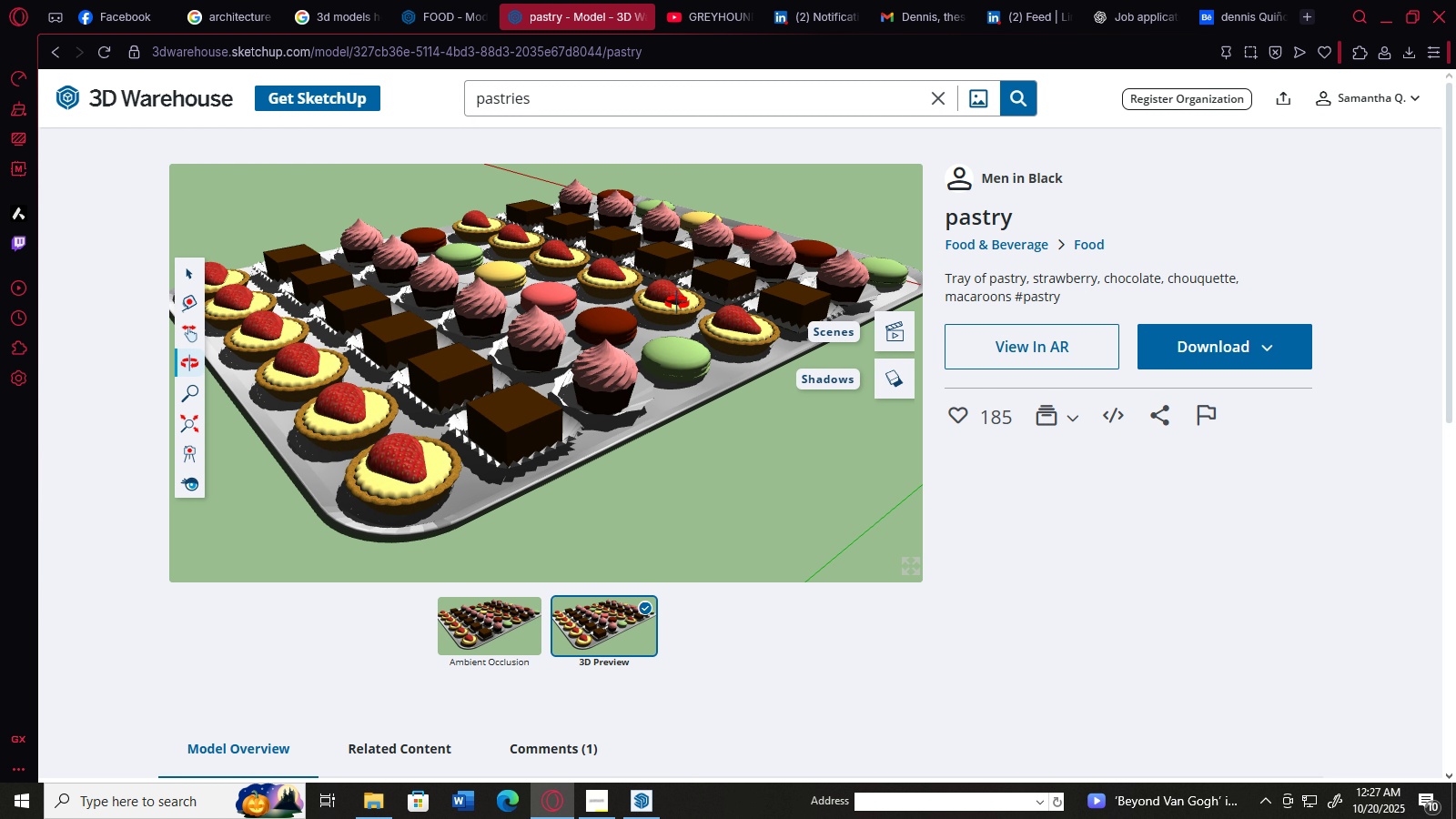 
left_click_drag(start_coordinate=[677, 298], to_coordinate=[436, 435])
 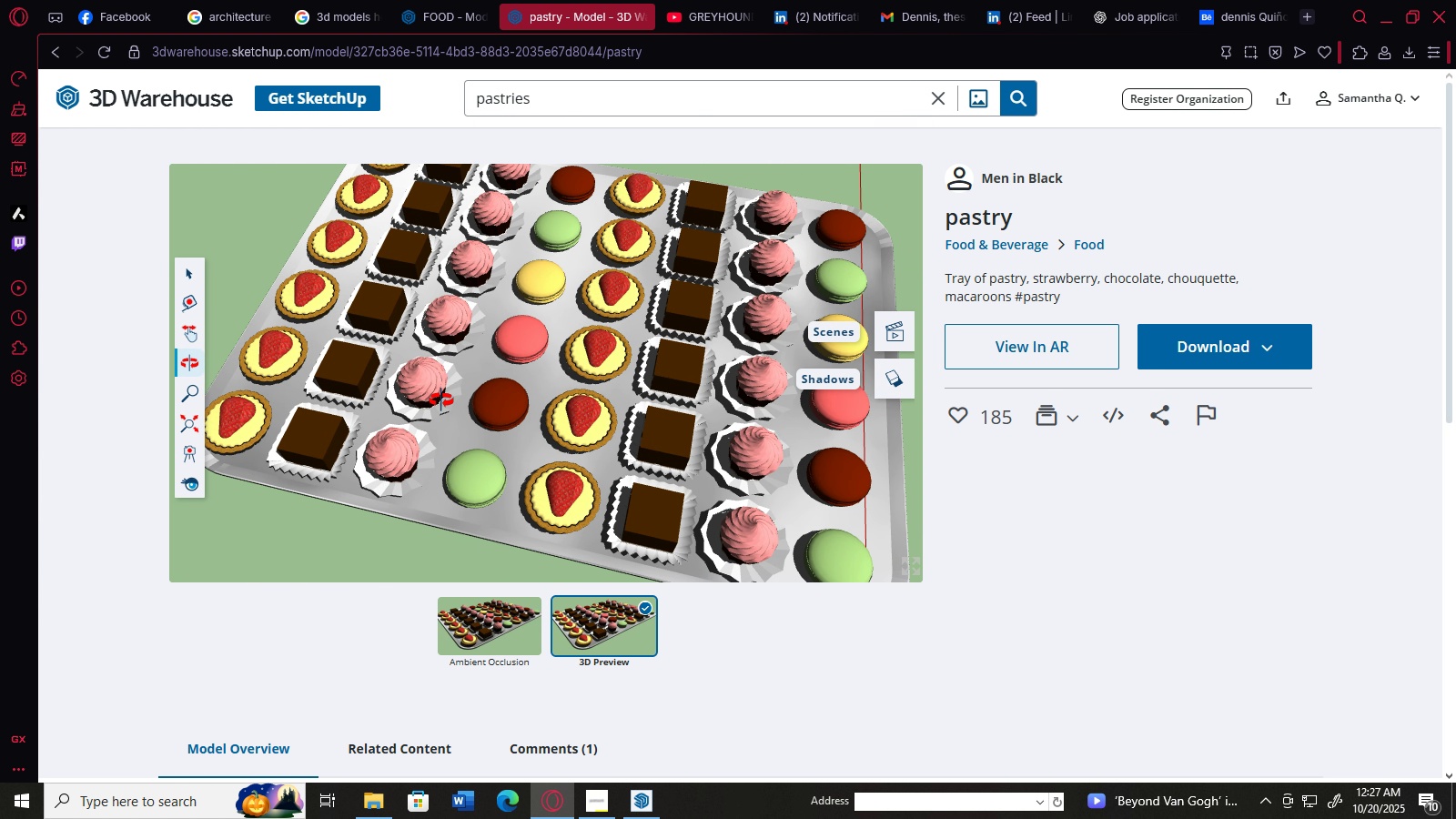 
scroll: coordinate [440, 399], scroll_direction: down, amount: 4.0
 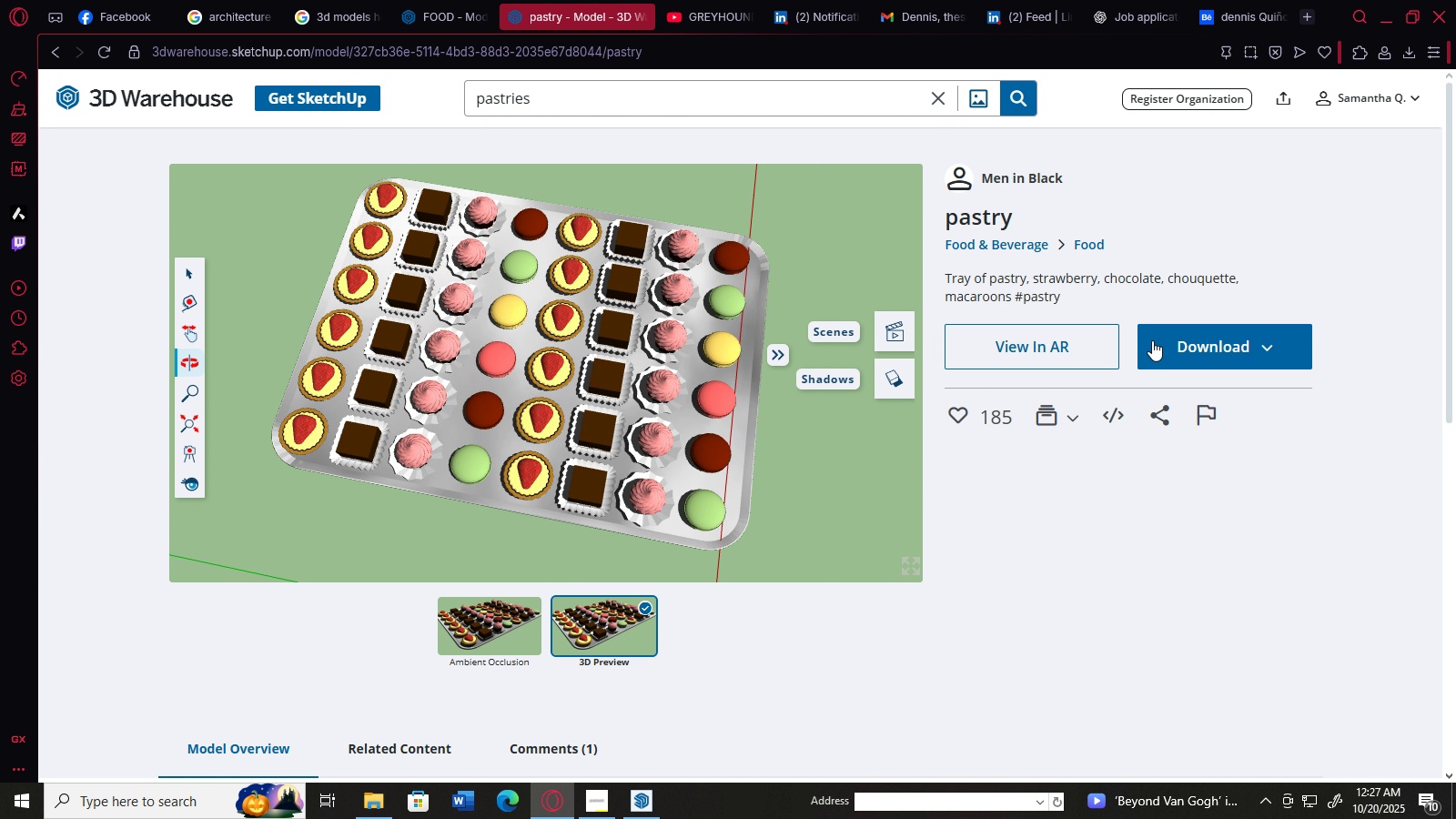 
left_click([1191, 345])
 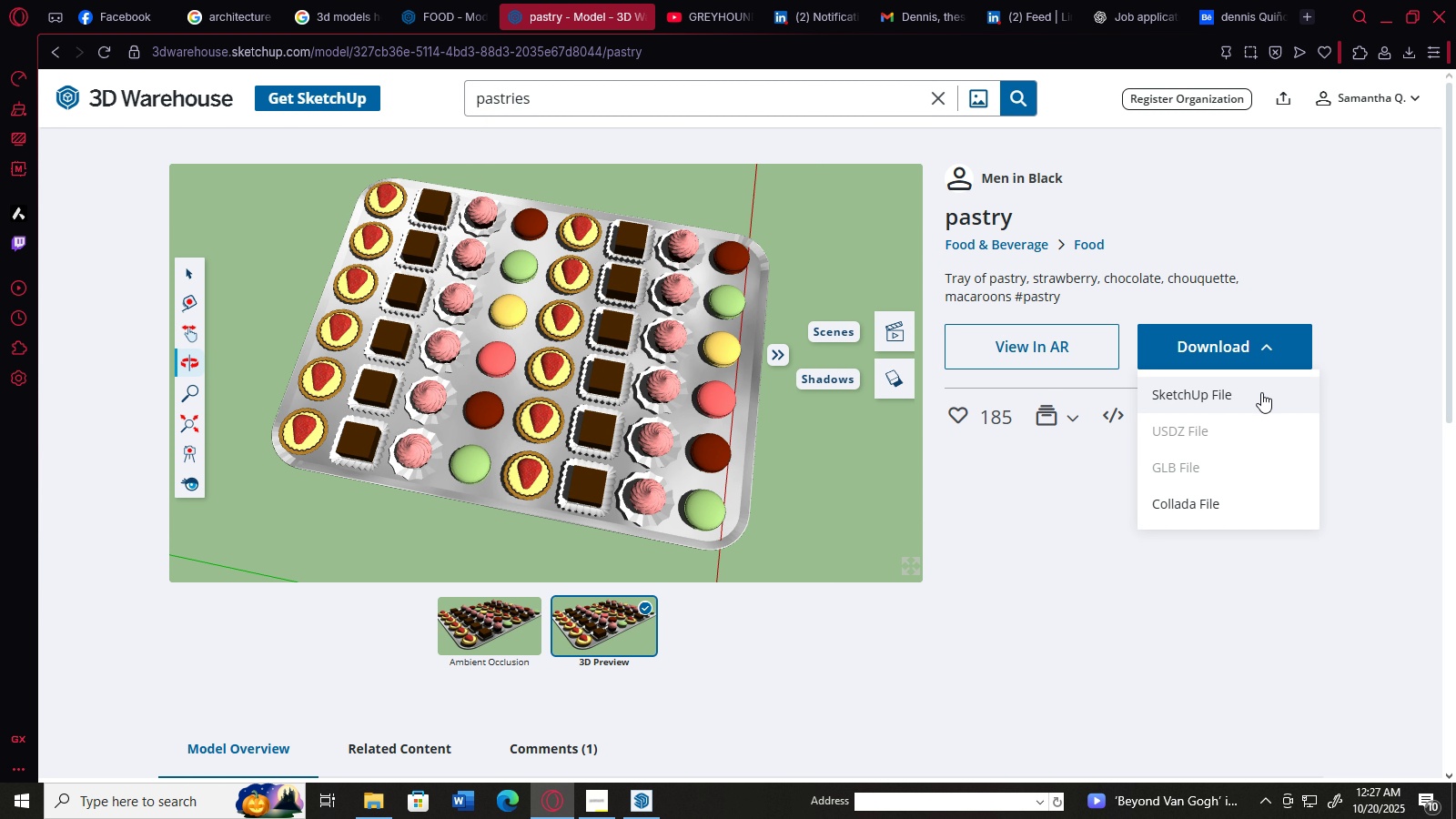 
left_click([1259, 392])
 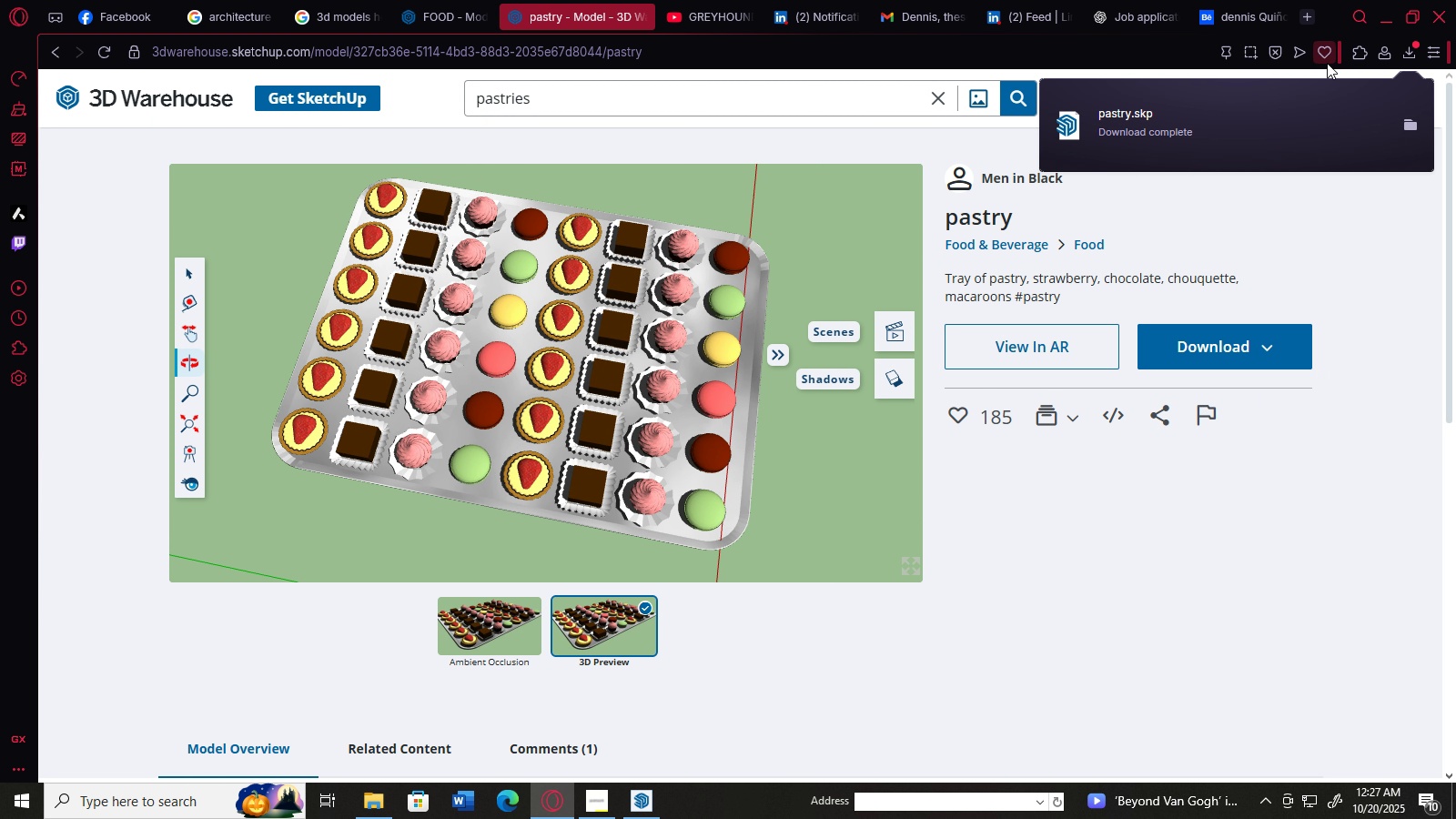 
double_click([1286, 121])
 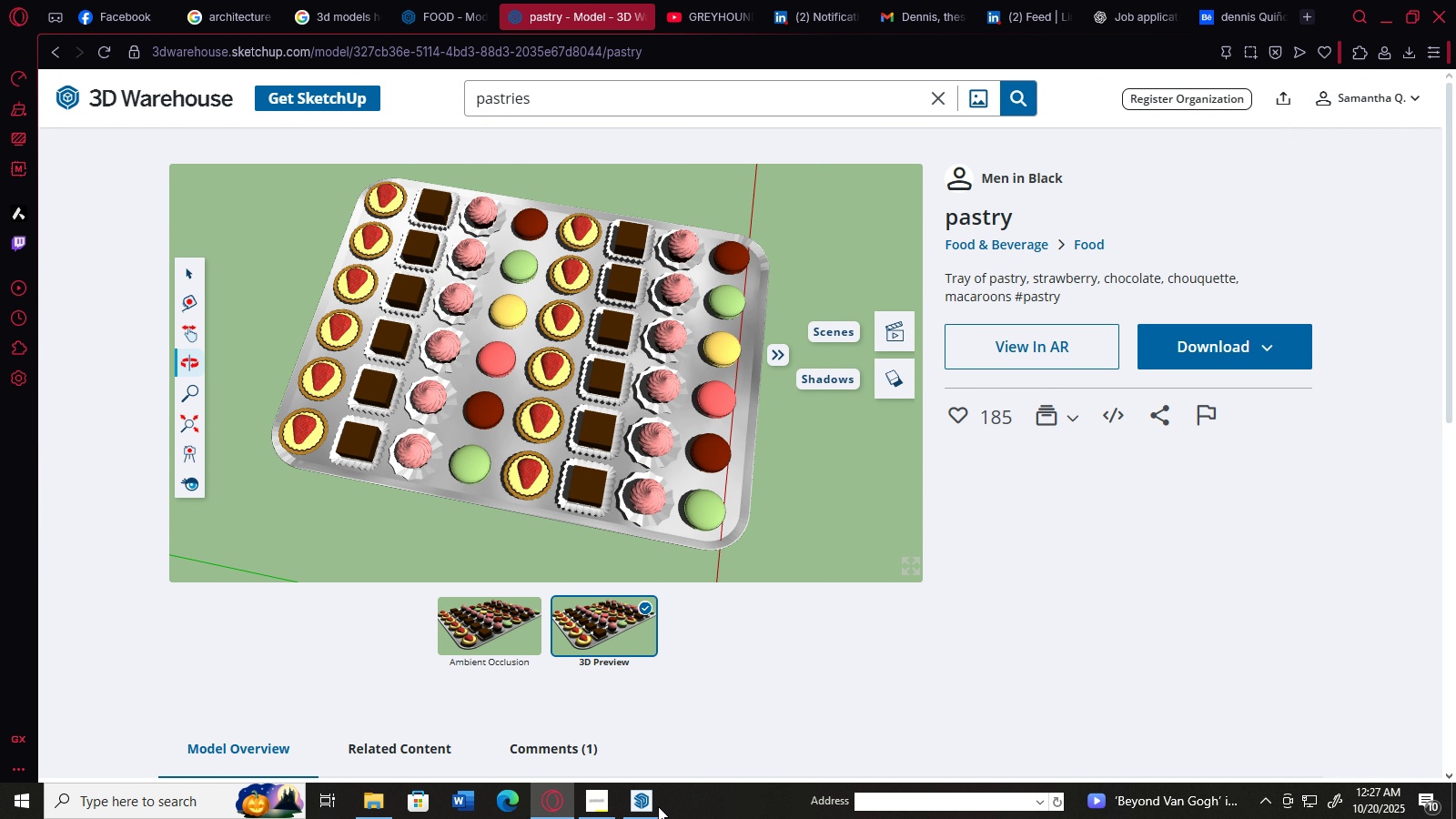 
left_click([651, 806])
 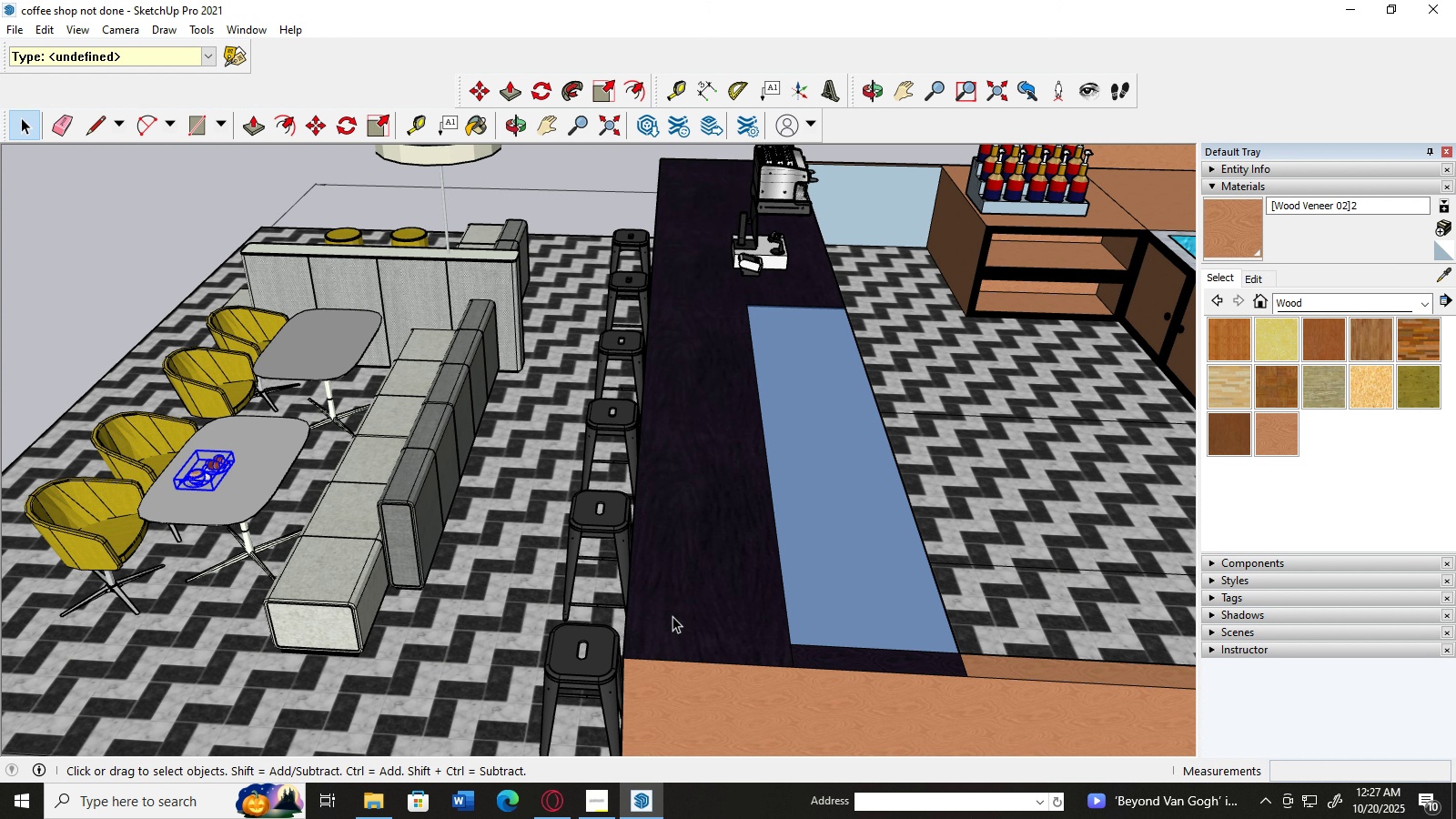 
scroll: coordinate [672, 613], scroll_direction: down, amount: 2.0
 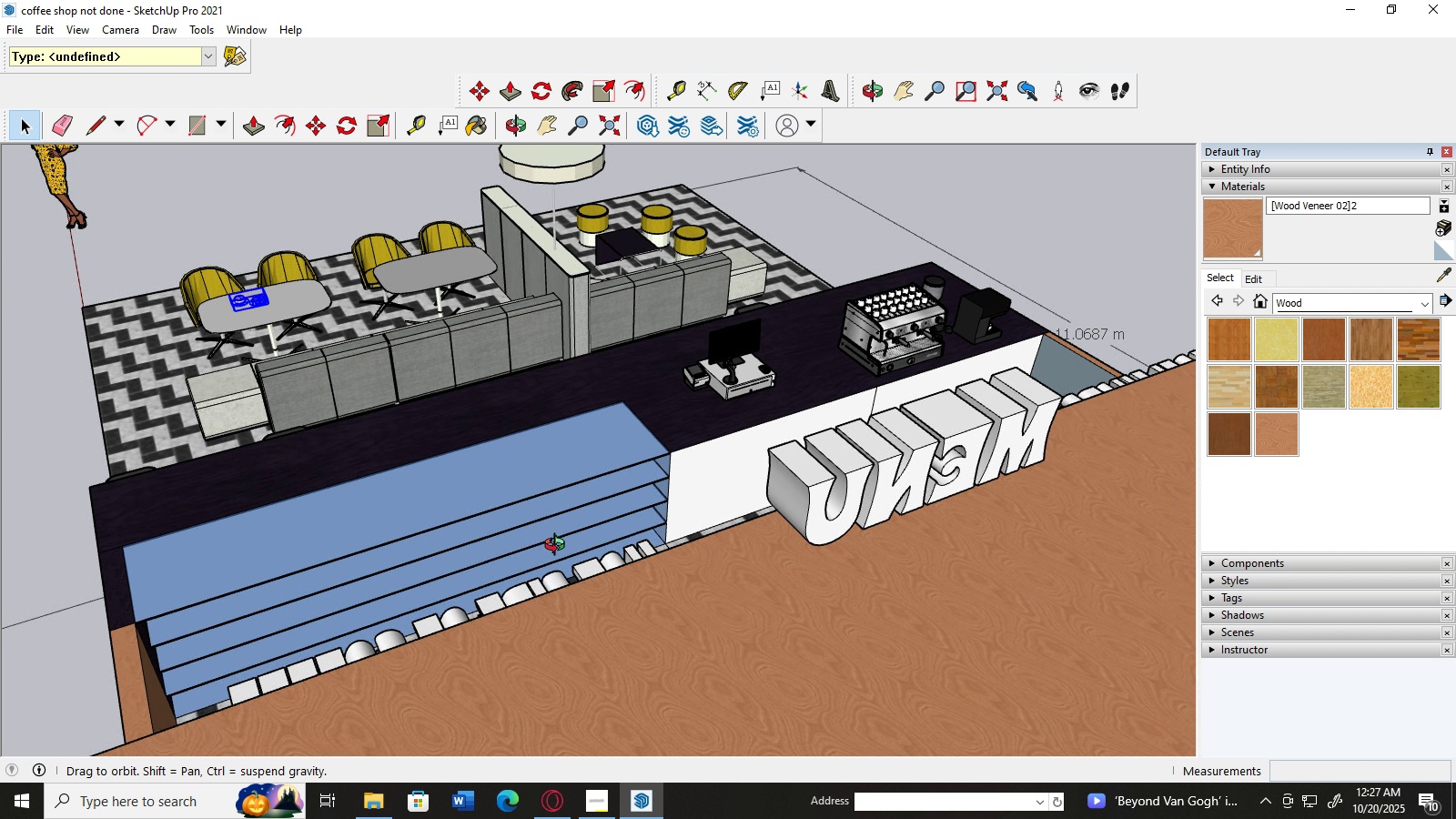 
scroll: coordinate [543, 541], scroll_direction: up, amount: 1.0
 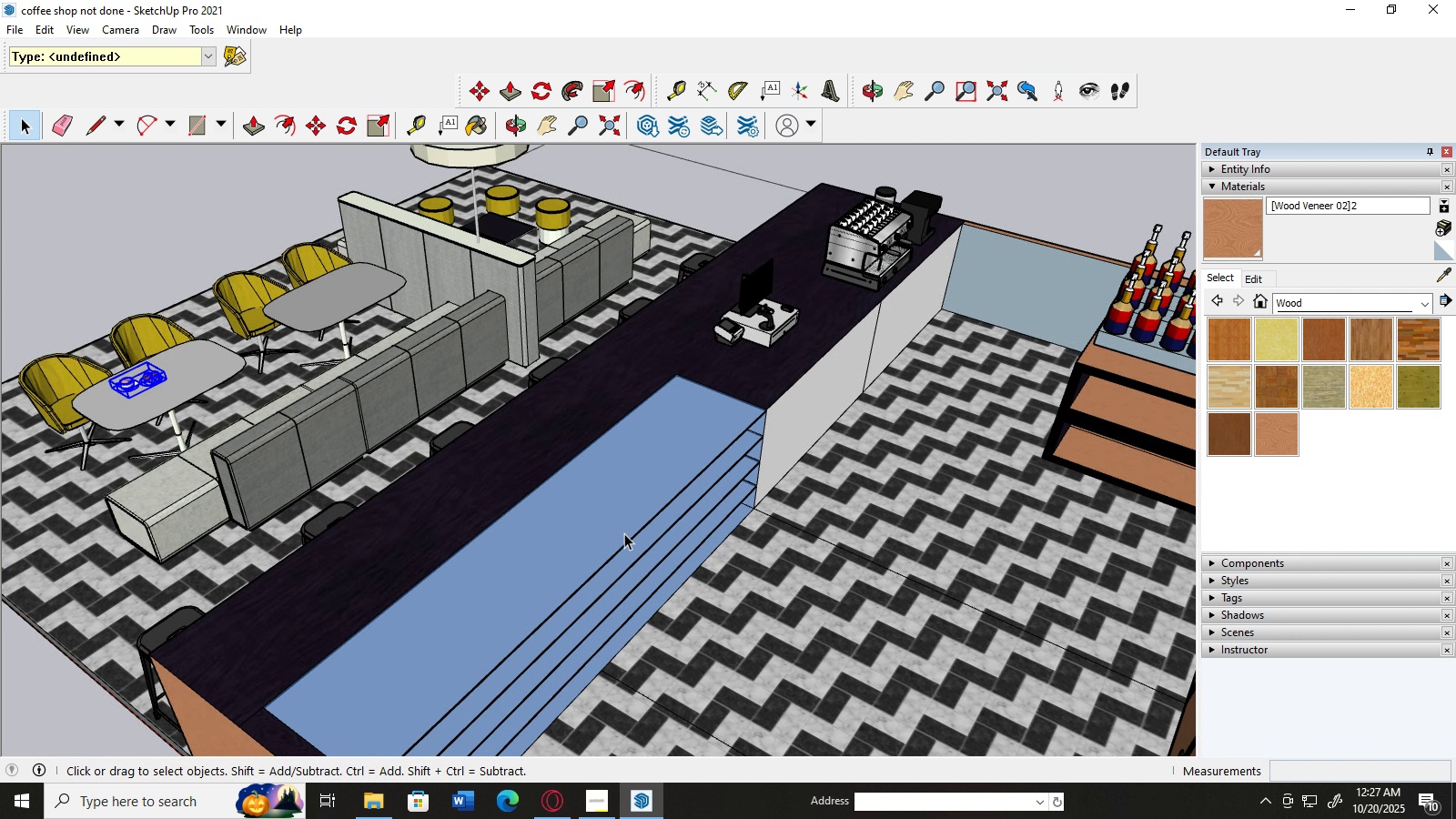 
left_click([612, 530])
 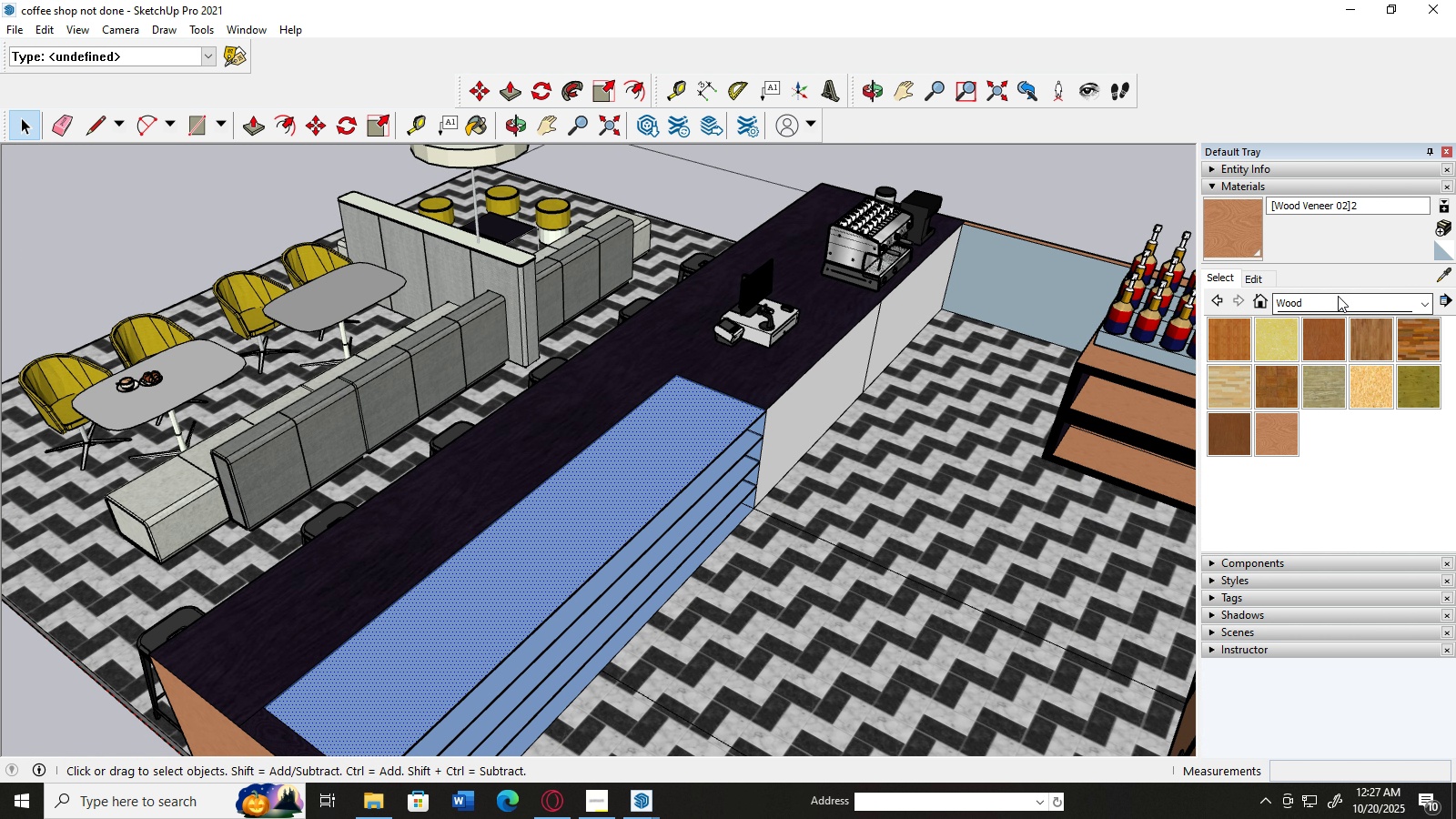 
left_click([1338, 296])
 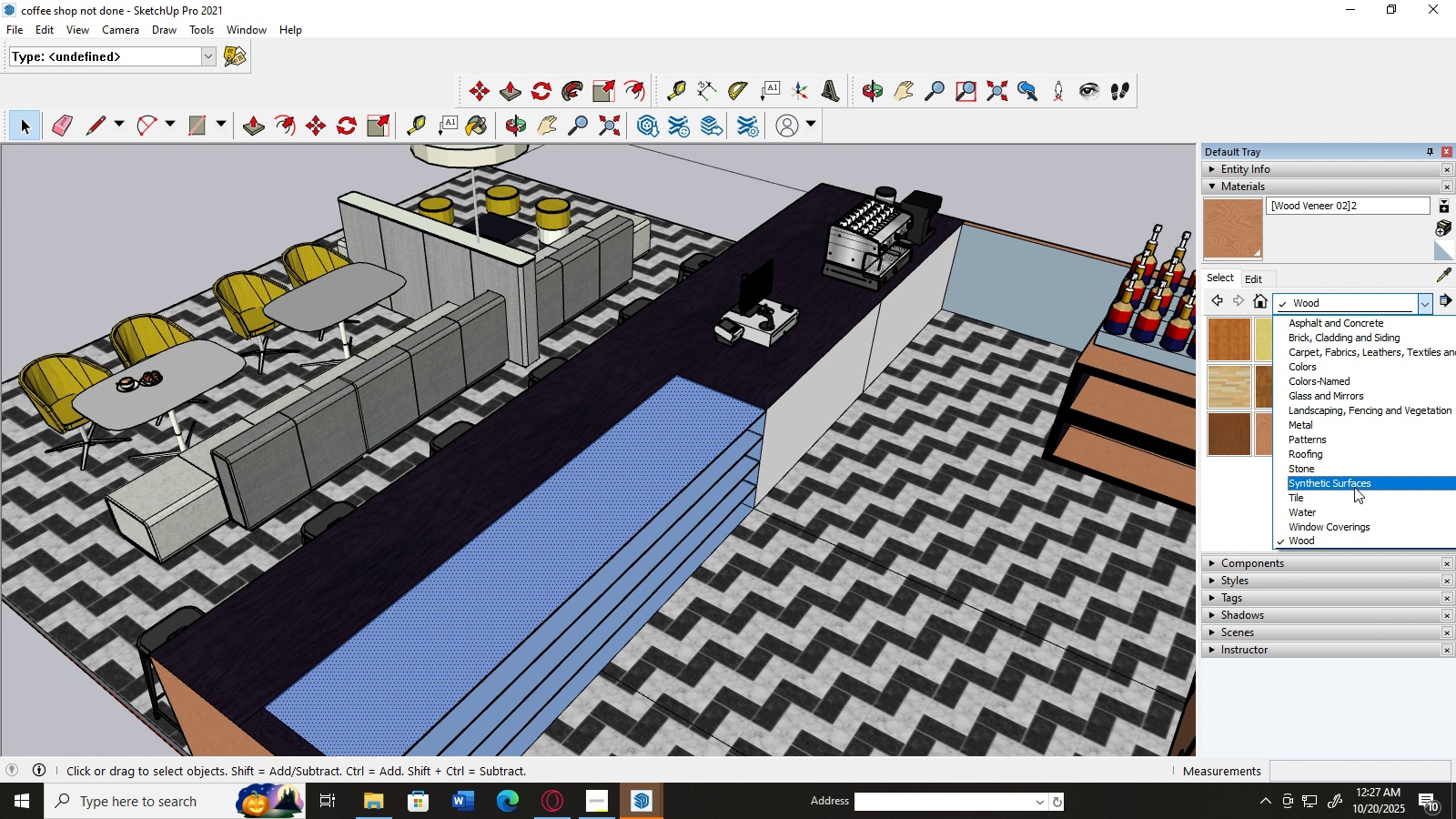 
scroll: coordinate [1341, 434], scroll_direction: down, amount: 5.0
 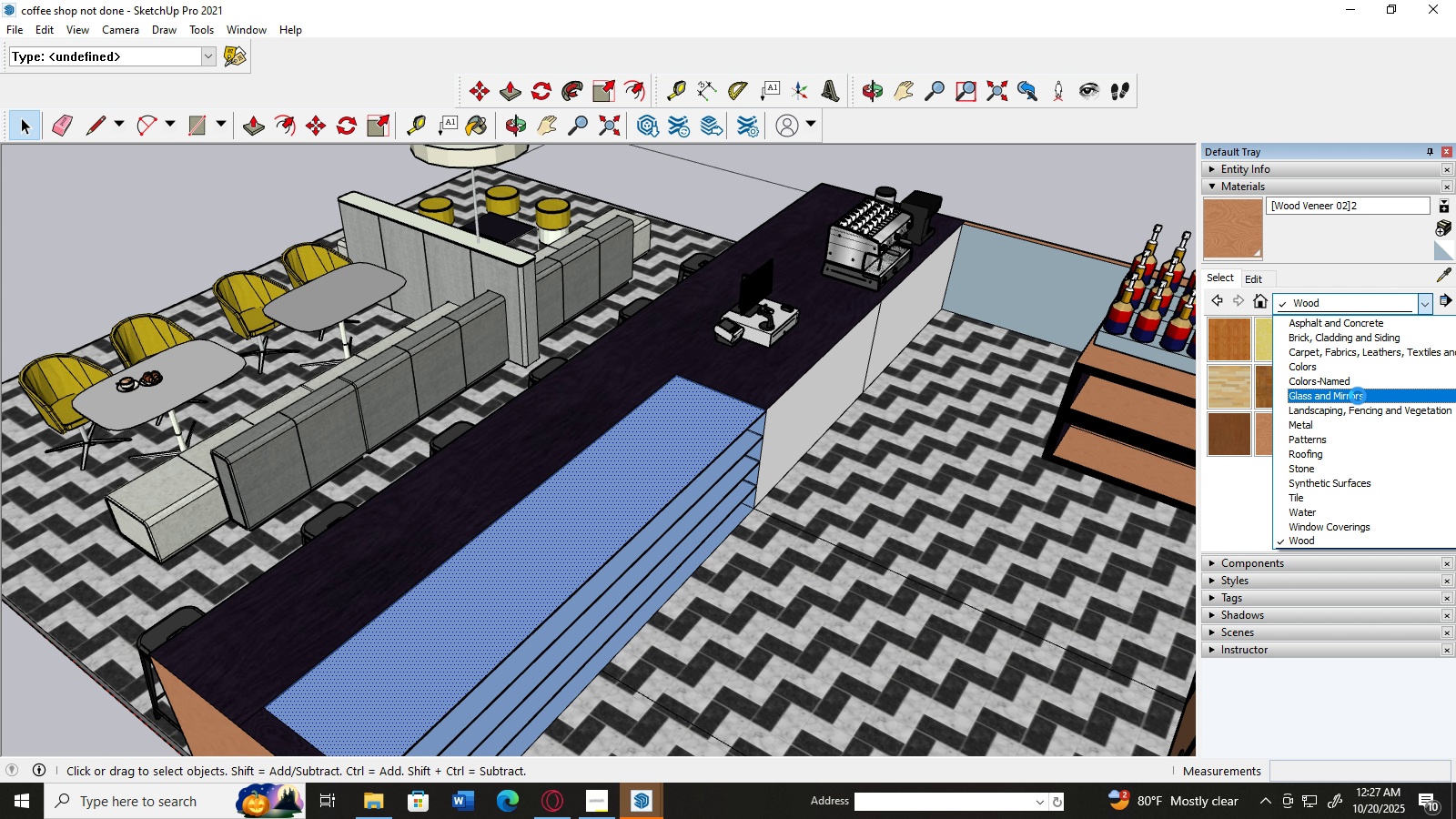 
left_click([1358, 396])
 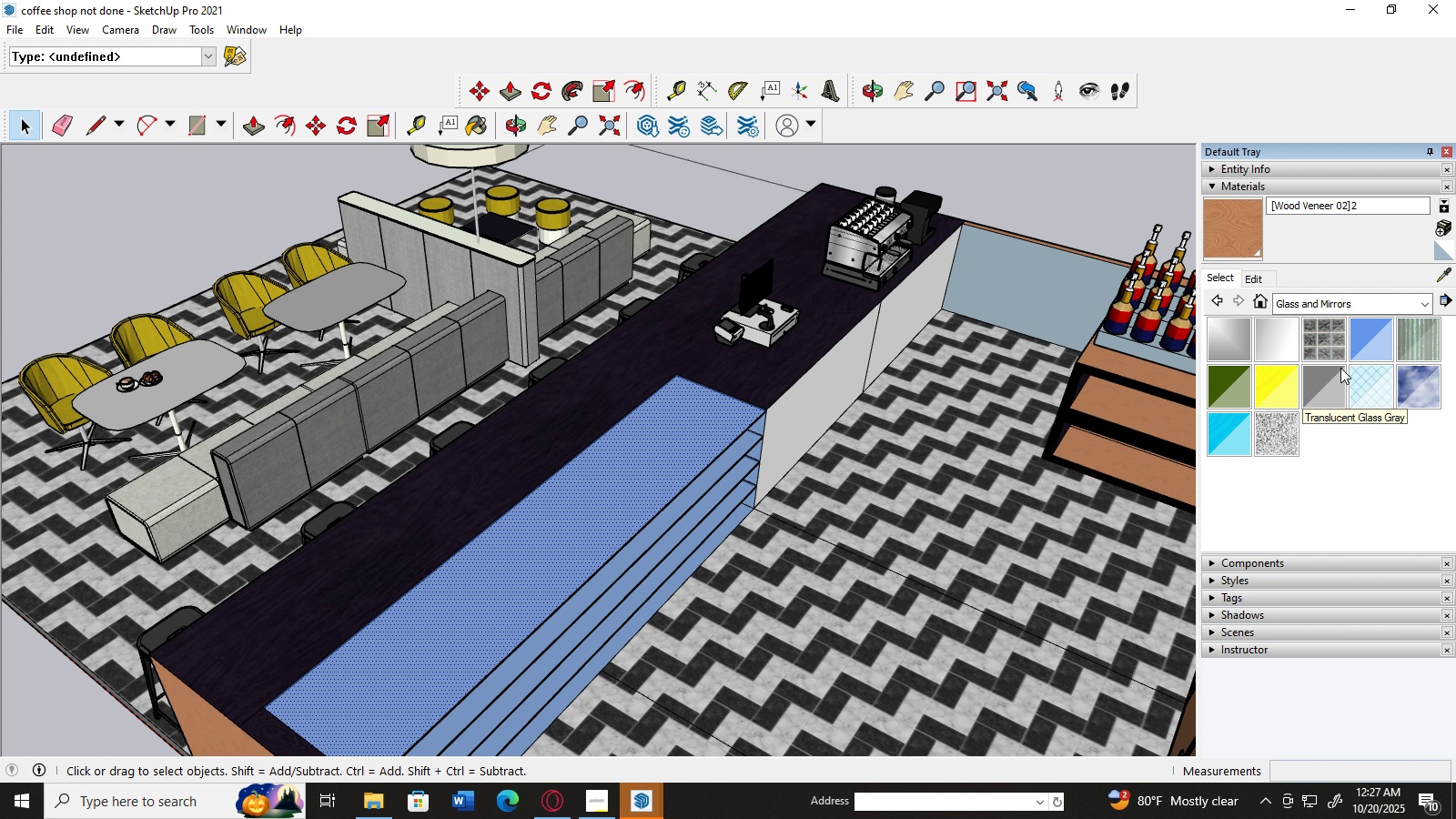 
wait(6.91)
 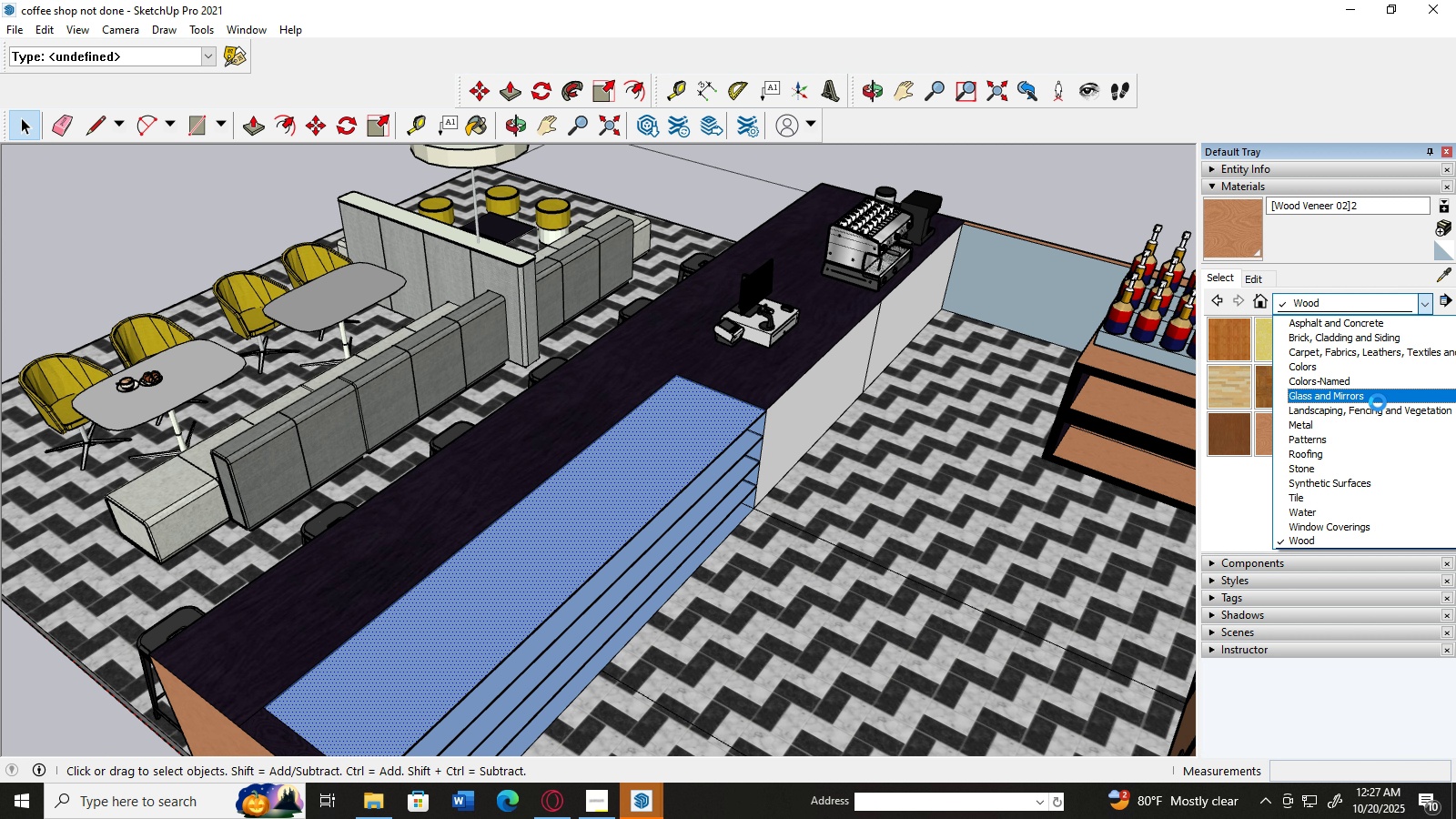 
left_click([1370, 395])
 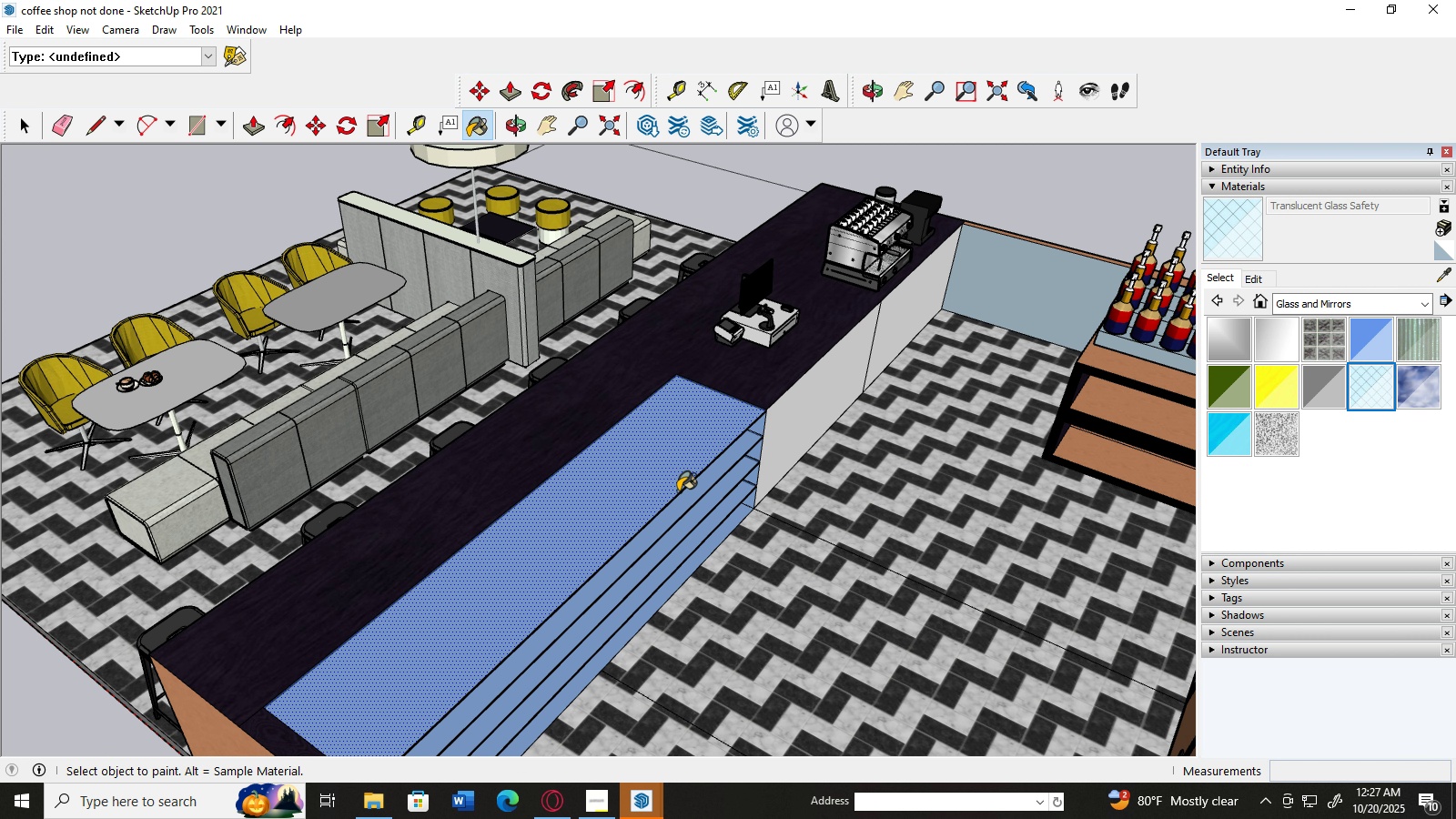 
left_click([664, 487])
 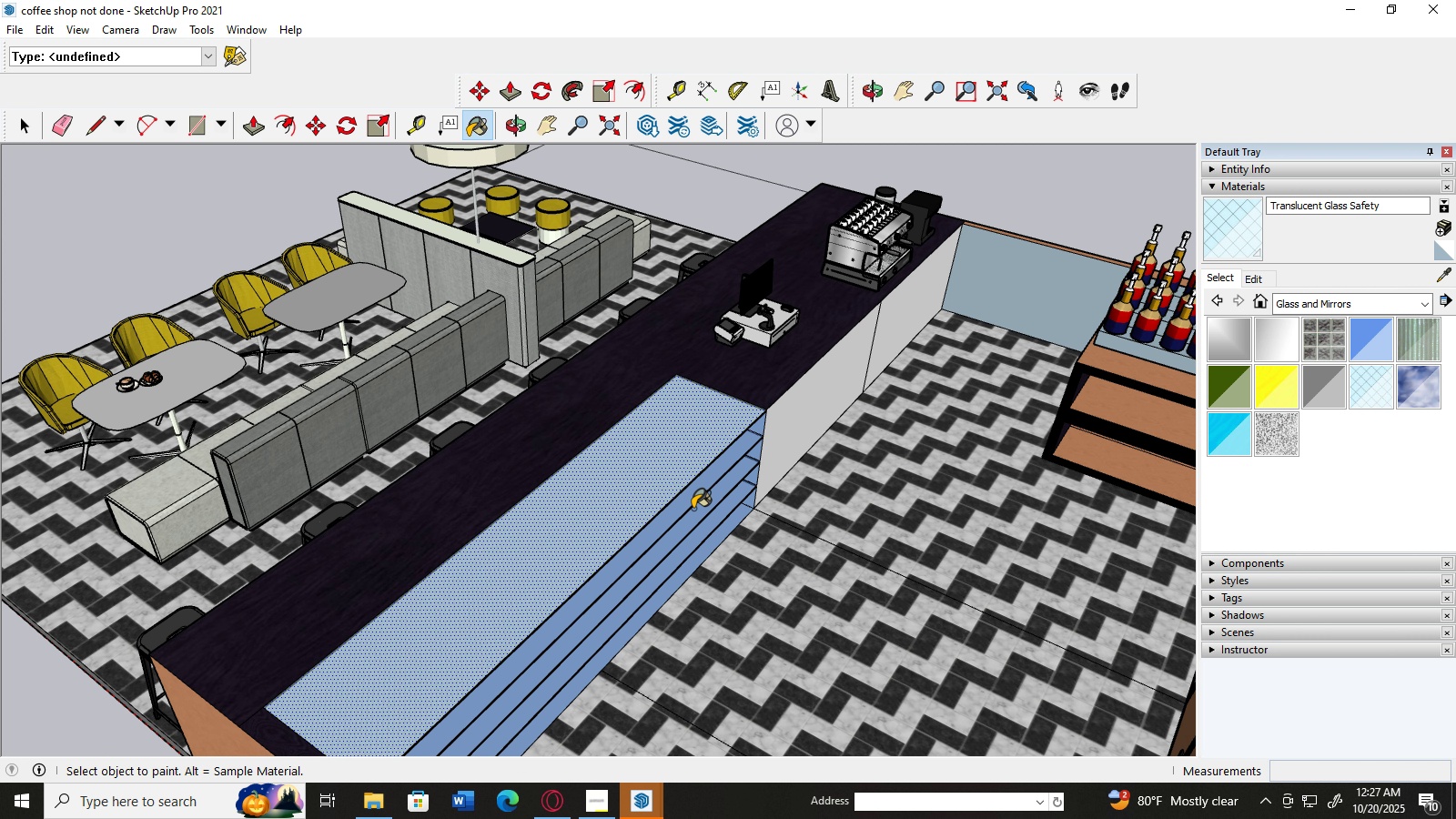 
scroll: coordinate [694, 509], scroll_direction: up, amount: 4.0
 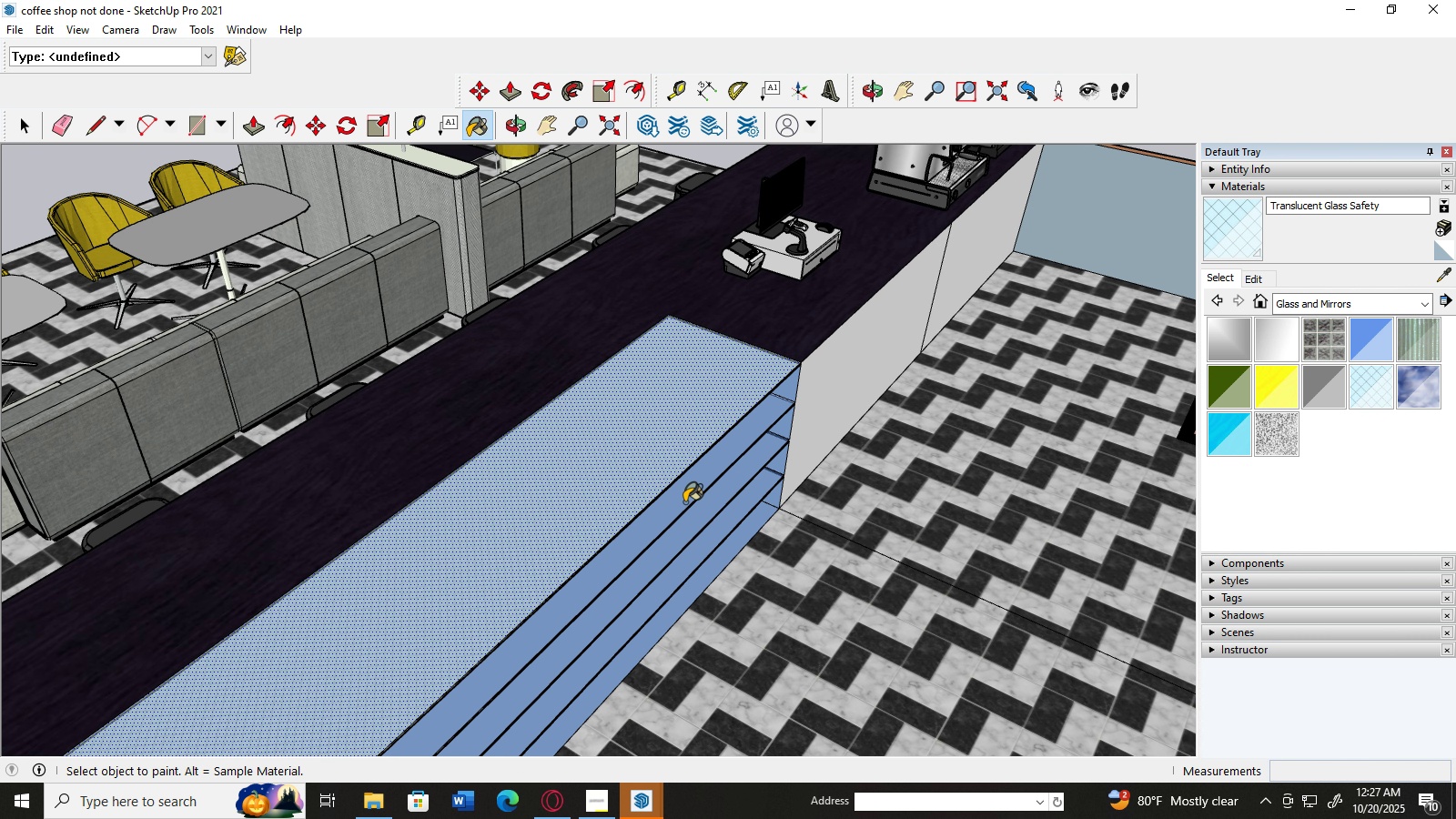 
left_click([684, 502])
 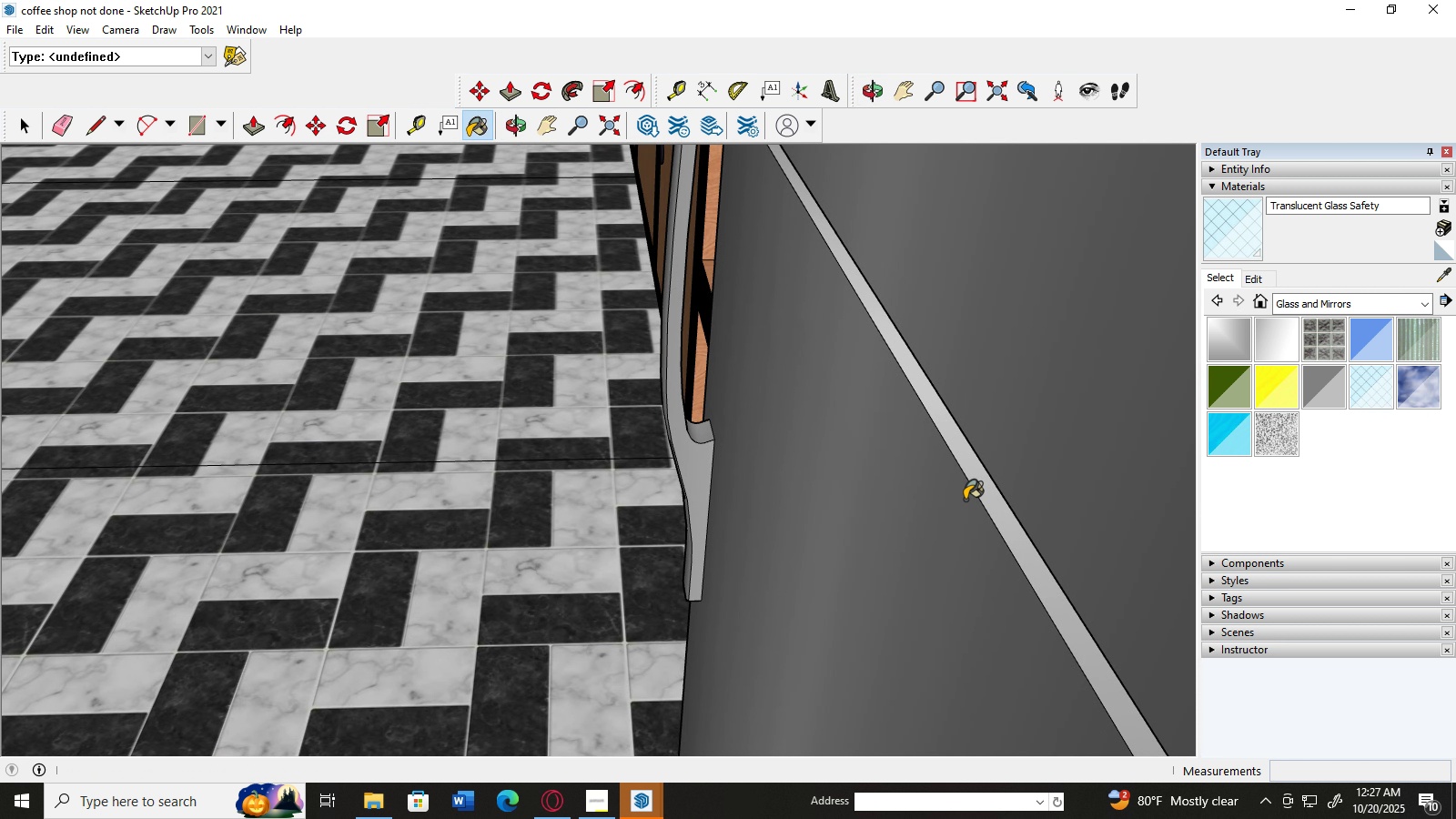 
key(H)
 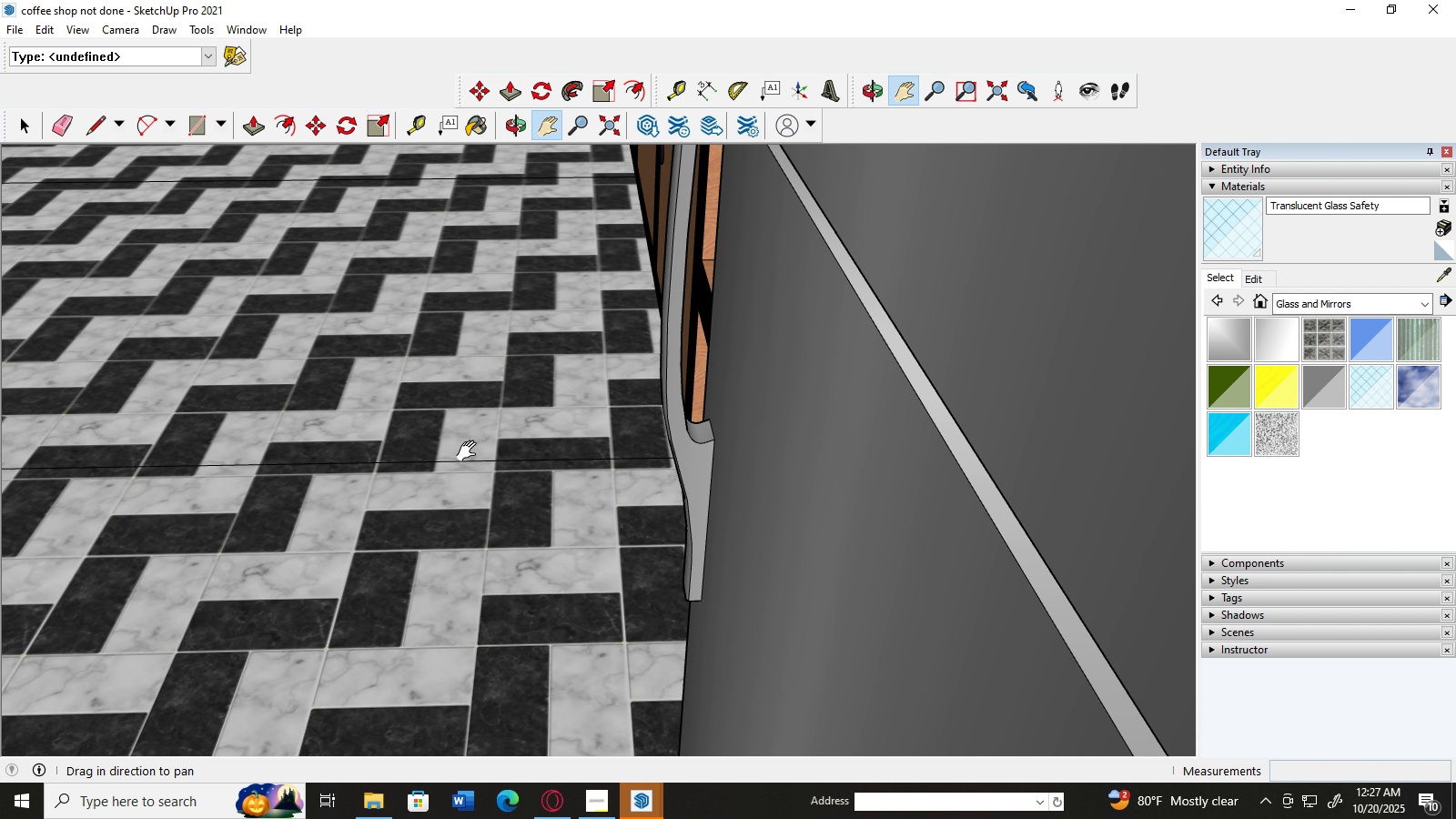 
left_click_drag(start_coordinate=[470, 451], to_coordinate=[1096, 338])
 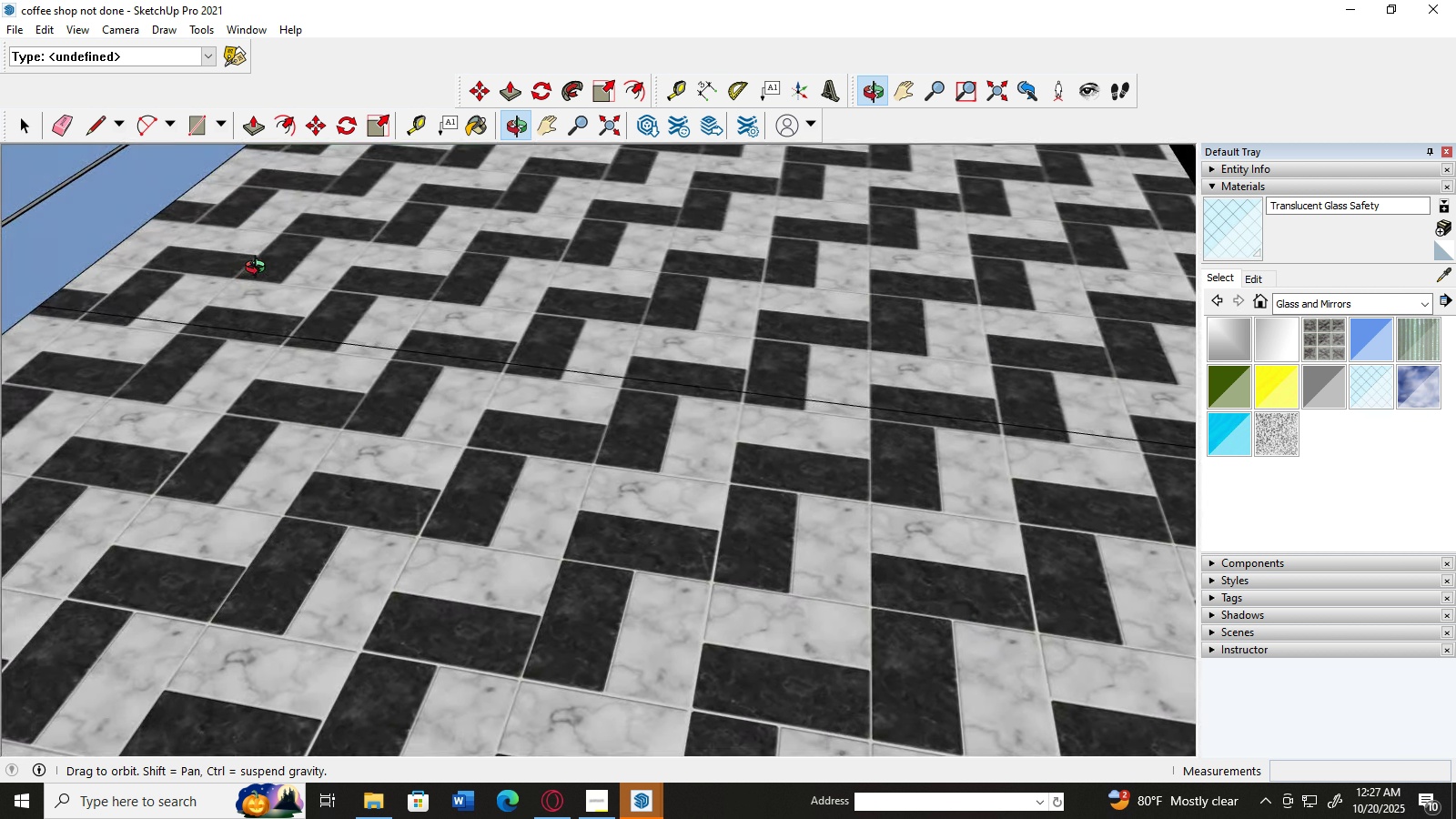 
scroll: coordinate [266, 267], scroll_direction: down, amount: 12.0
 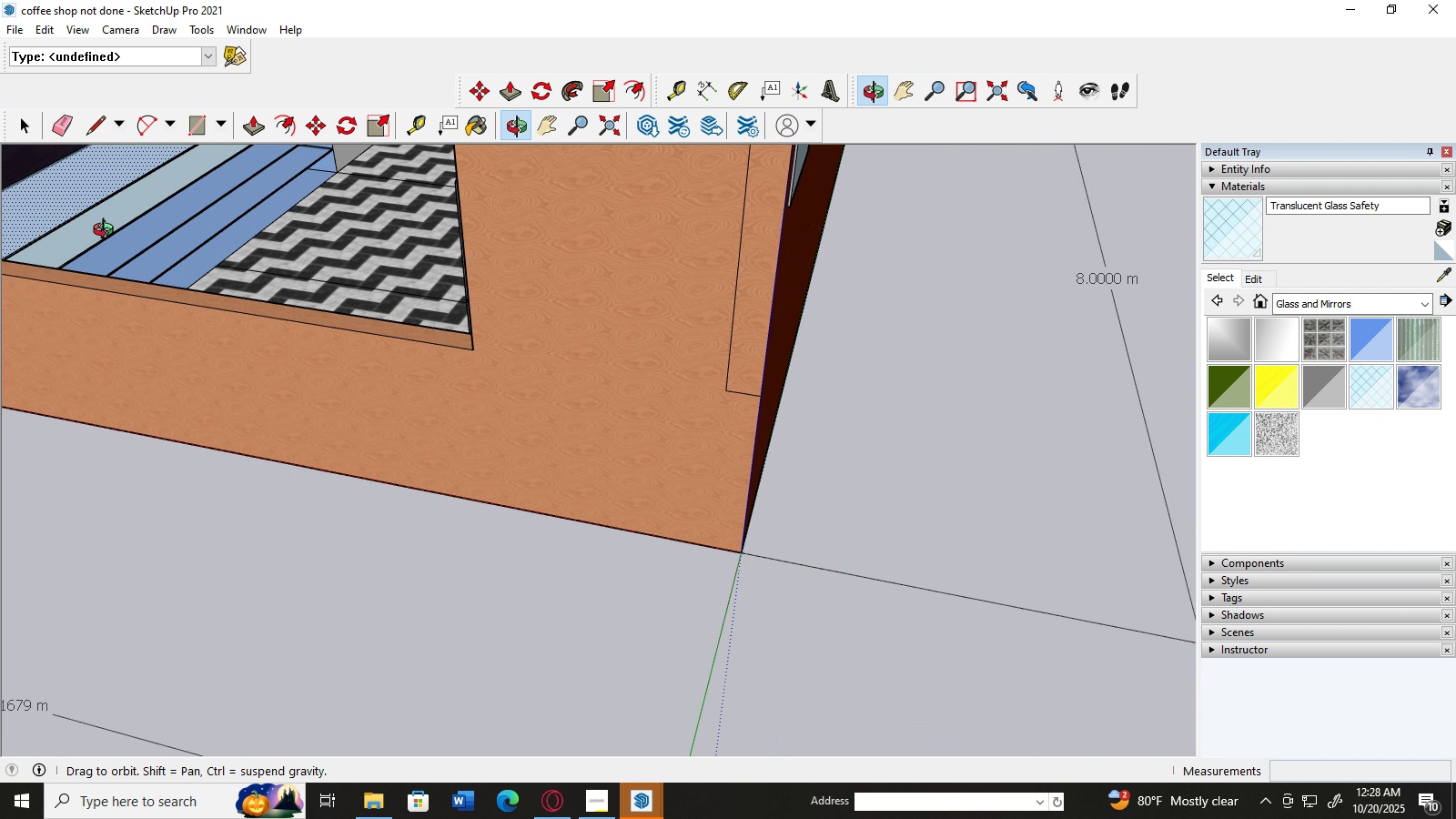 
scroll: coordinate [105, 187], scroll_direction: up, amount: 4.0
 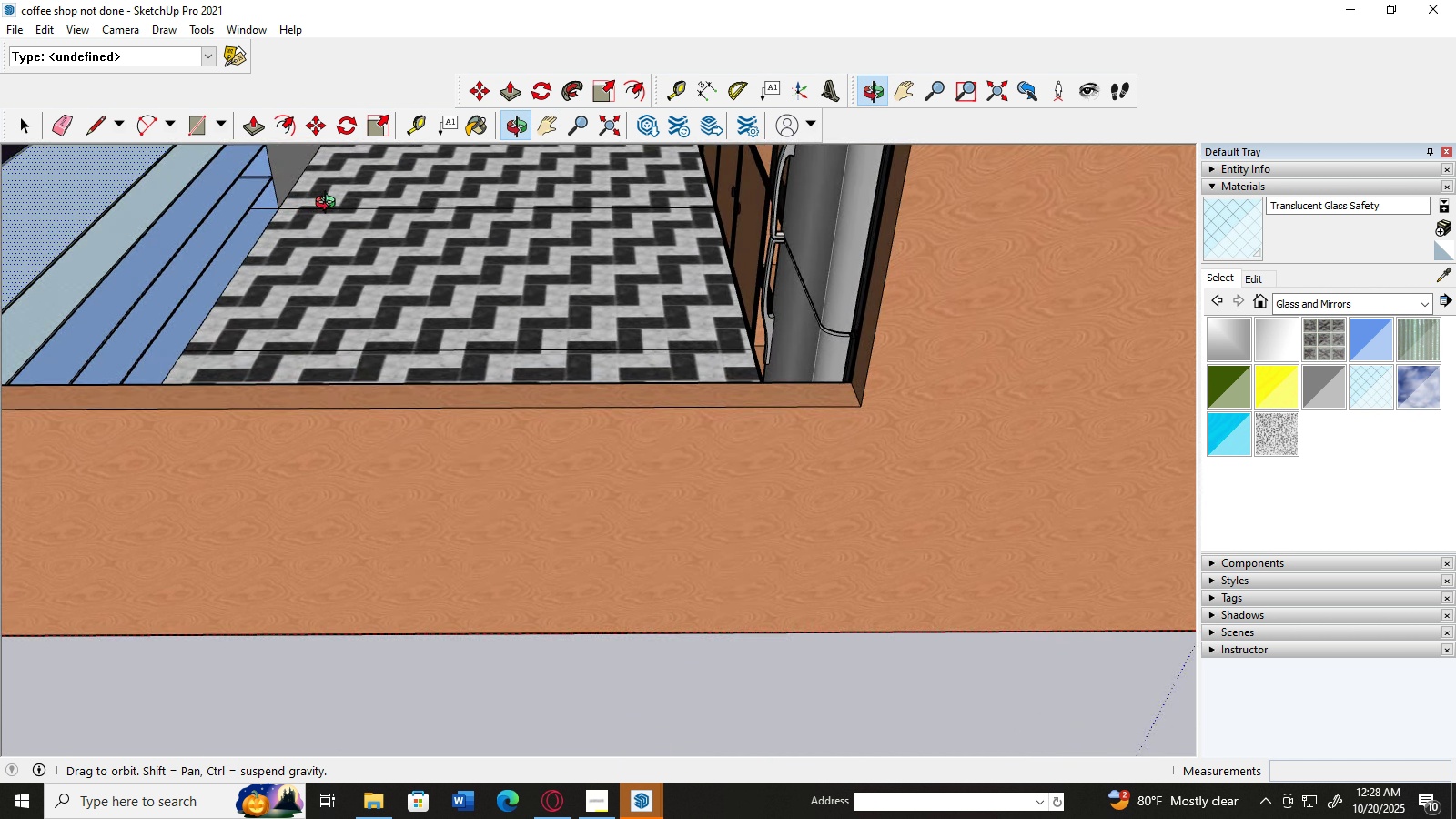 
scroll: coordinate [329, 205], scroll_direction: down, amount: 4.0
 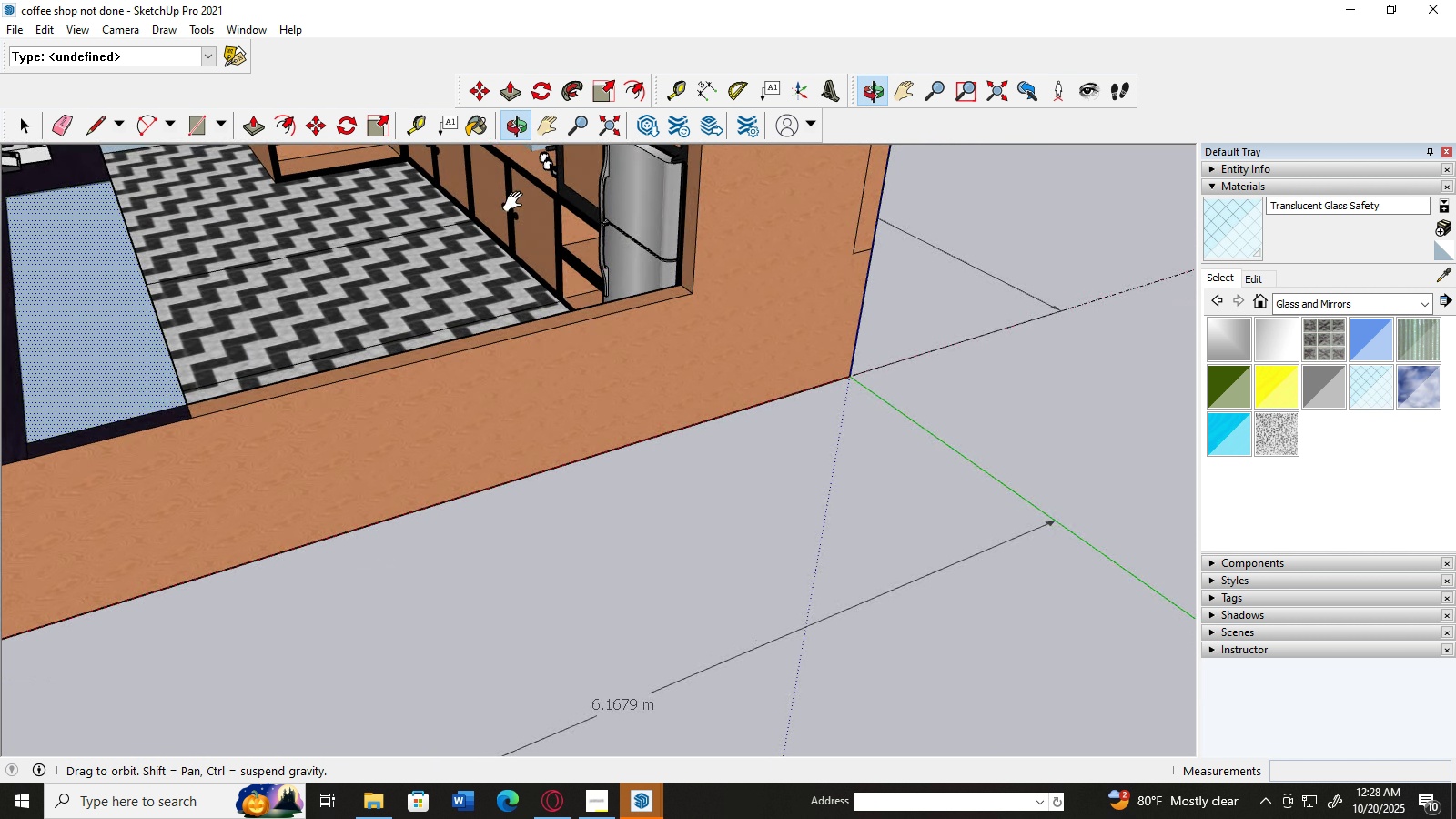 
scroll: coordinate [121, 228], scroll_direction: up, amount: 3.0
 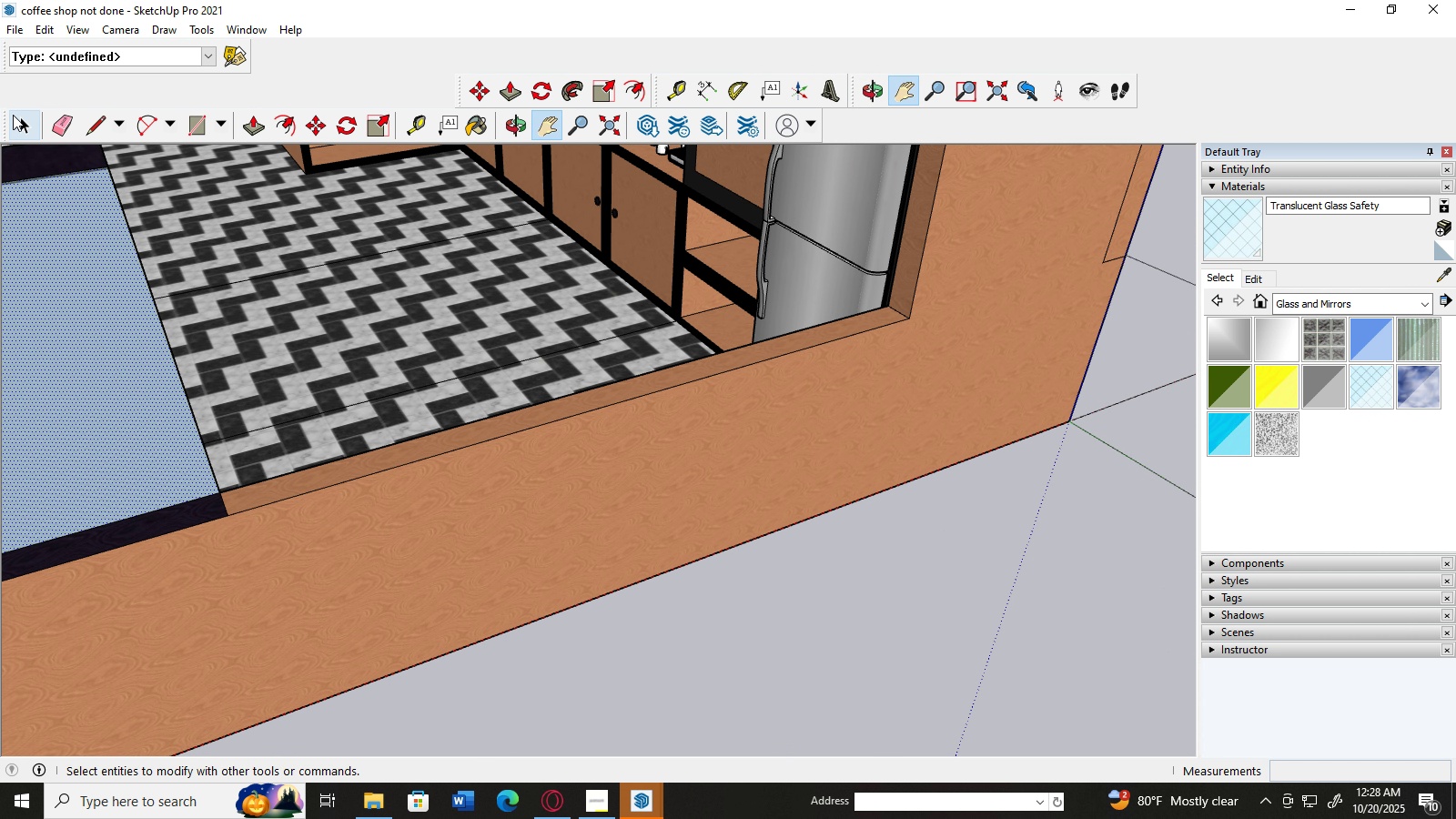 
left_click([13, 115])
 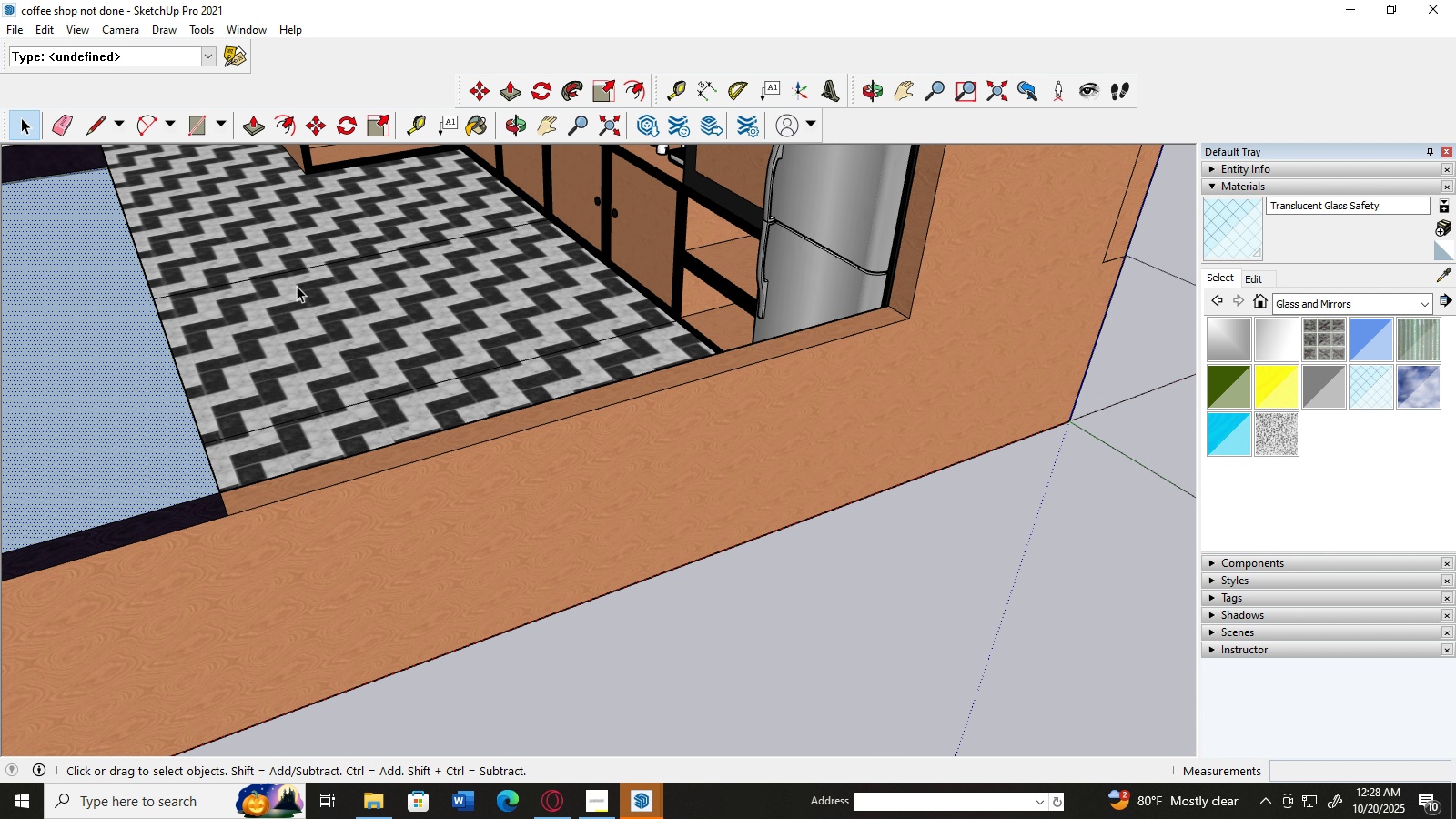 
left_click([297, 286])
 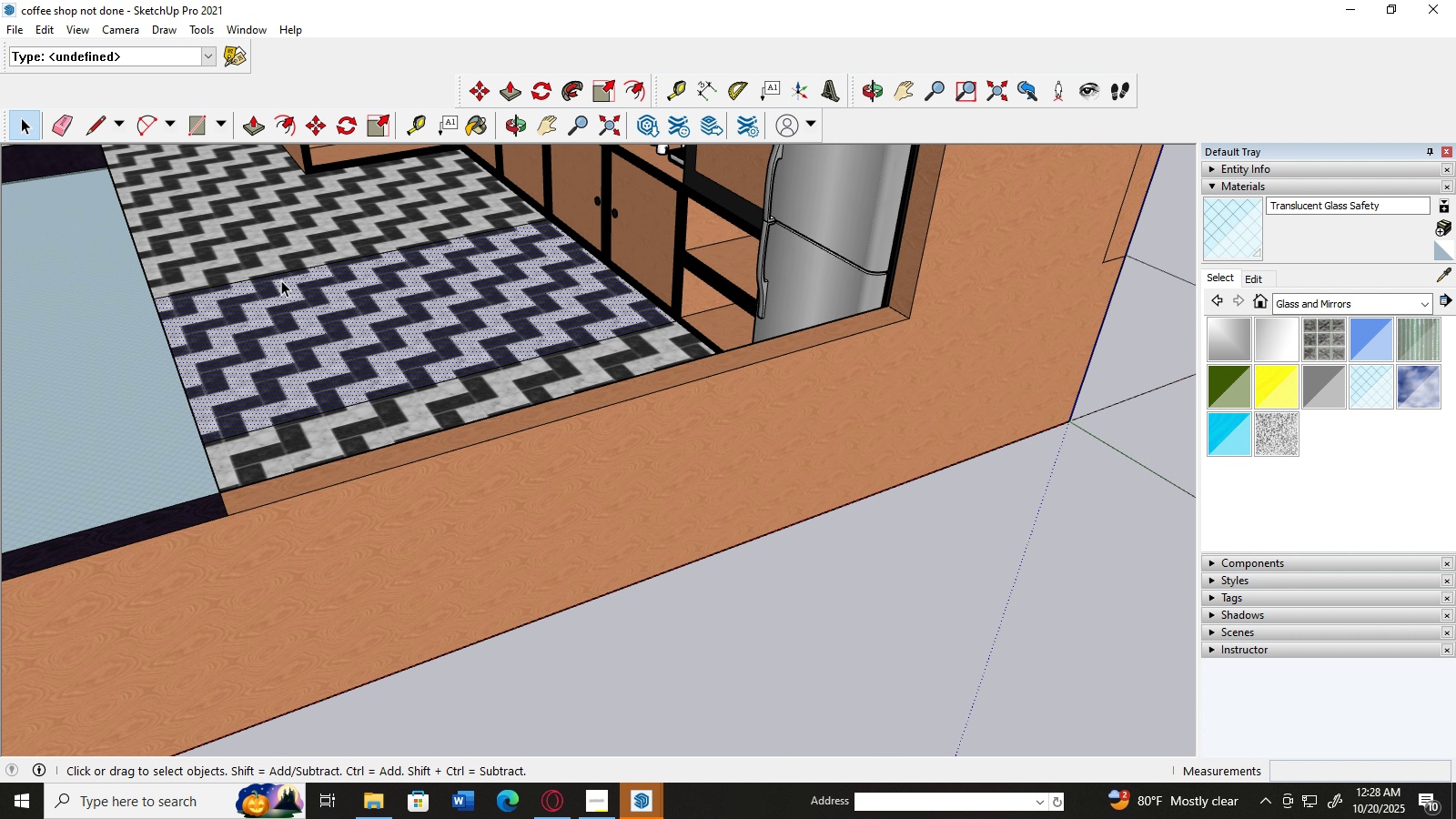 
scroll: coordinate [281, 280], scroll_direction: up, amount: 3.0
 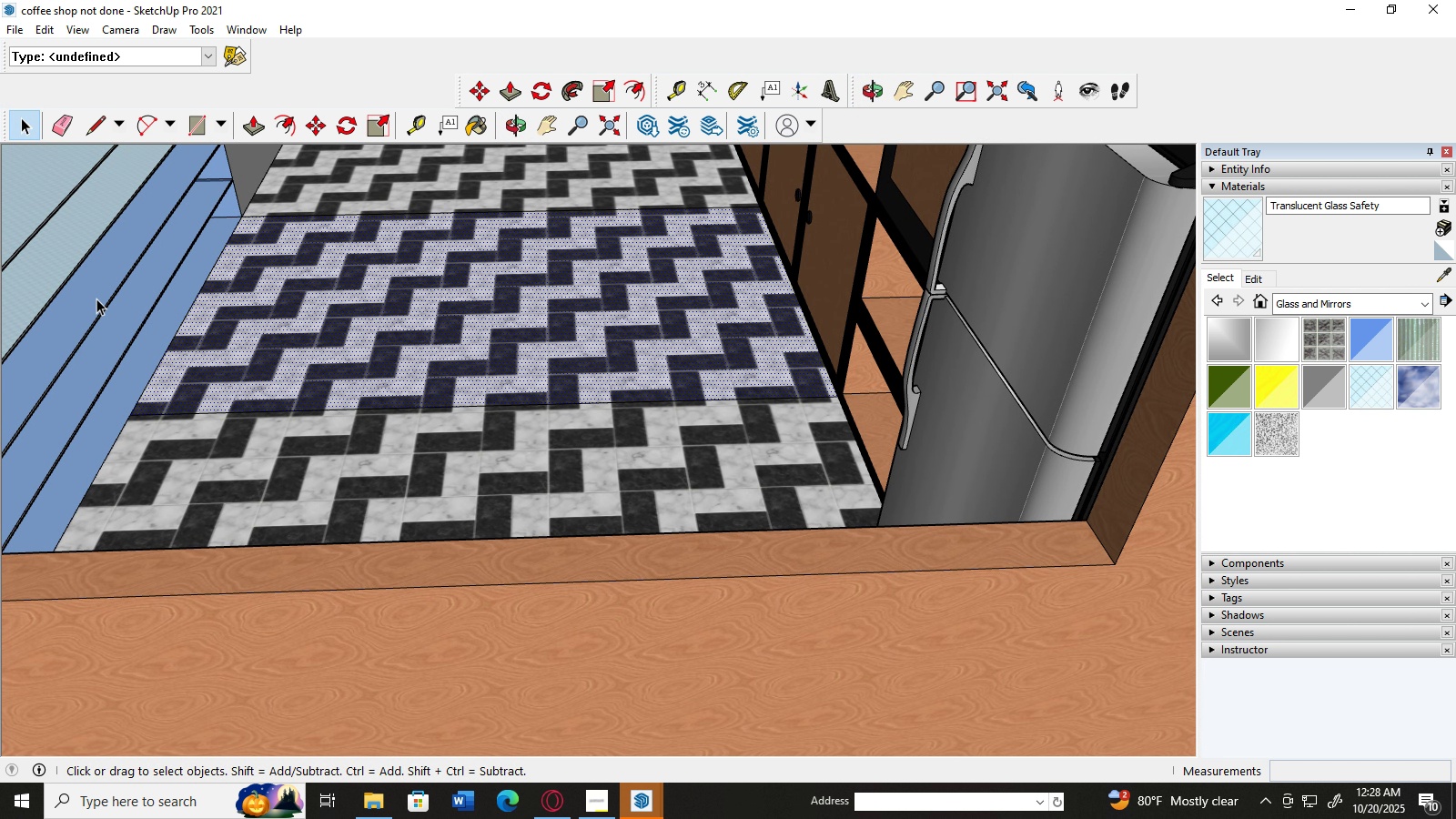 
scroll: coordinate [345, 302], scroll_direction: down, amount: 12.0
 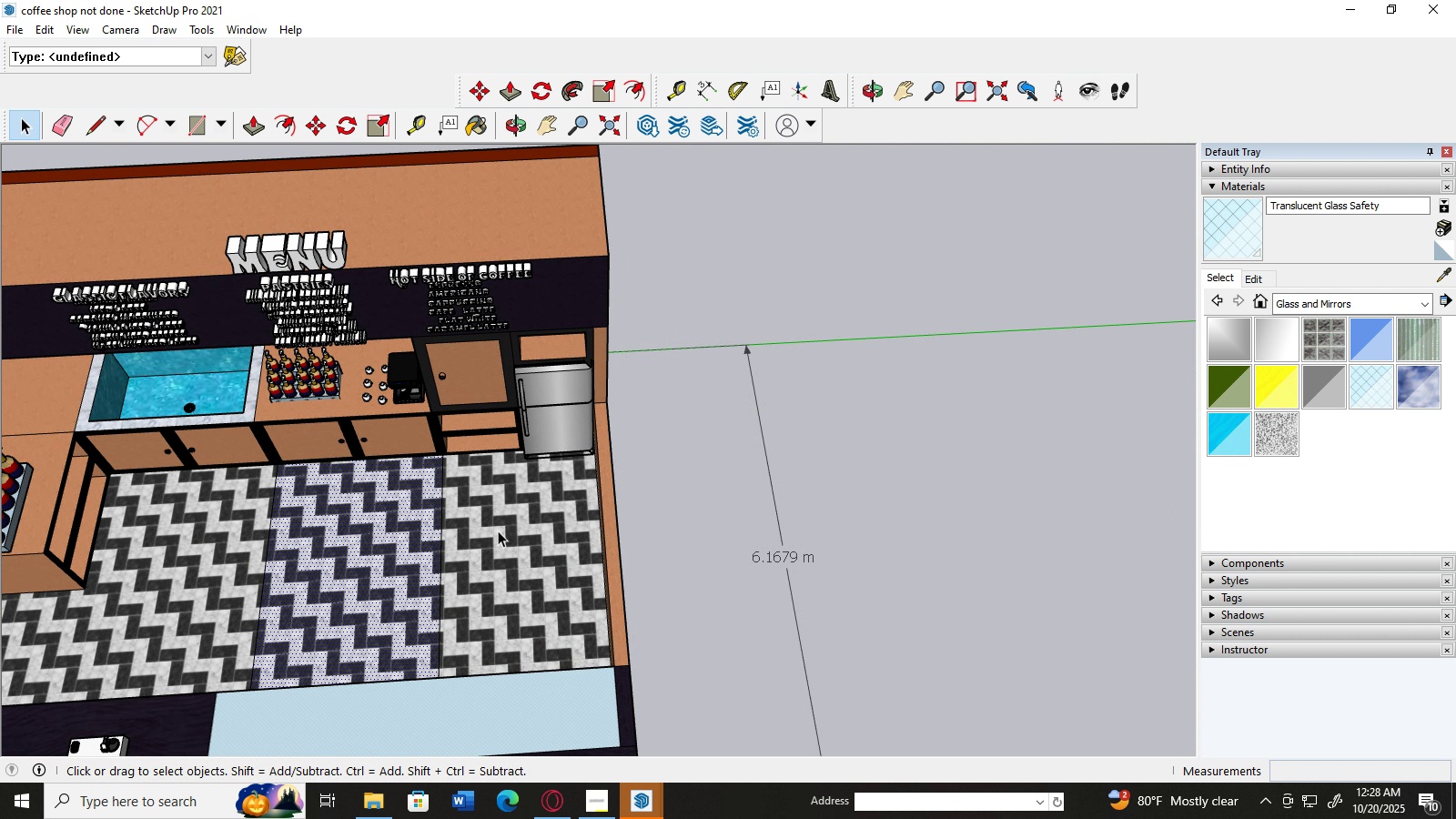 
left_click_drag(start_coordinate=[499, 602], to_coordinate=[718, 538])
 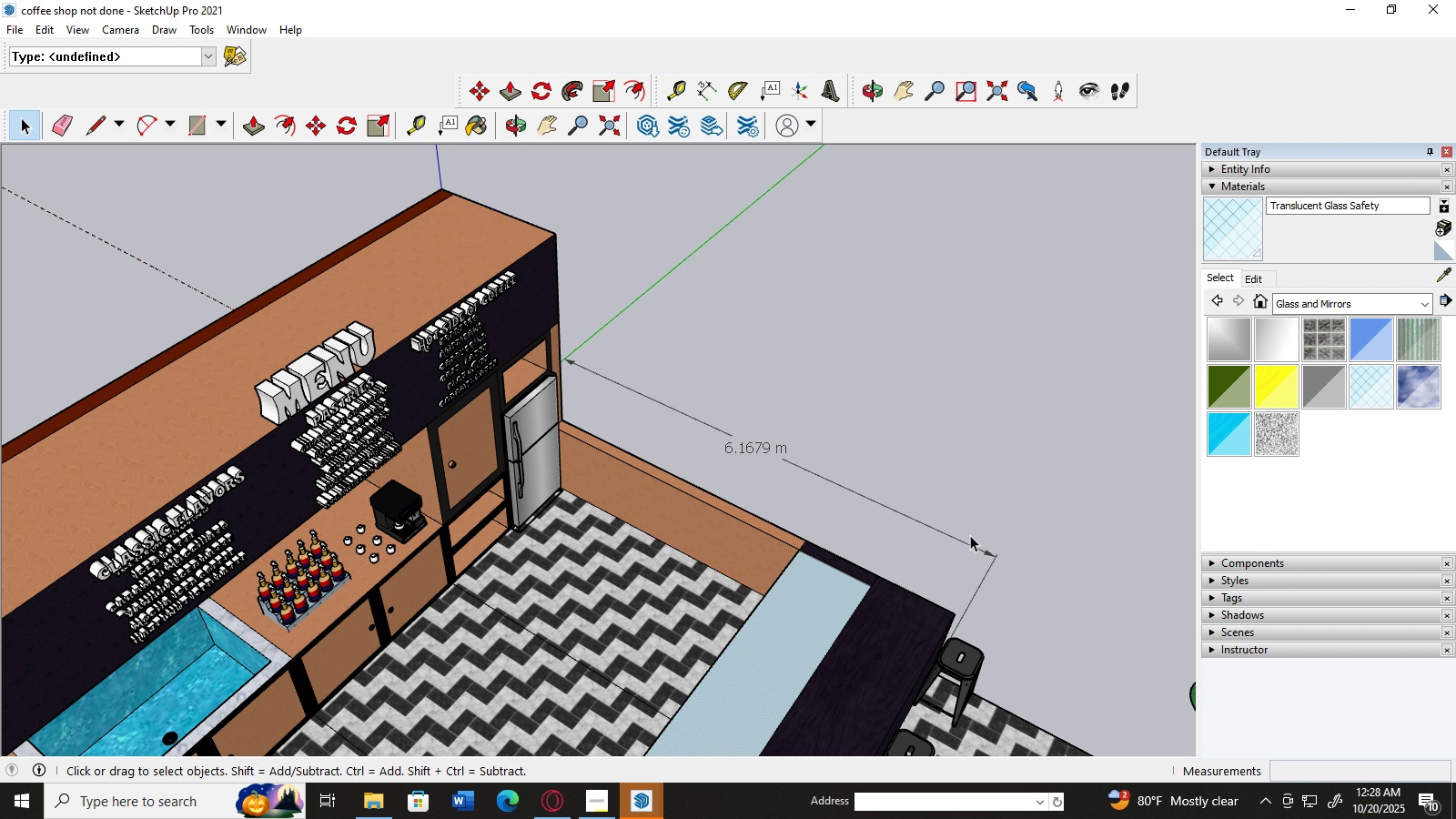 
scroll: coordinate [998, 540], scroll_direction: up, amount: 11.0
 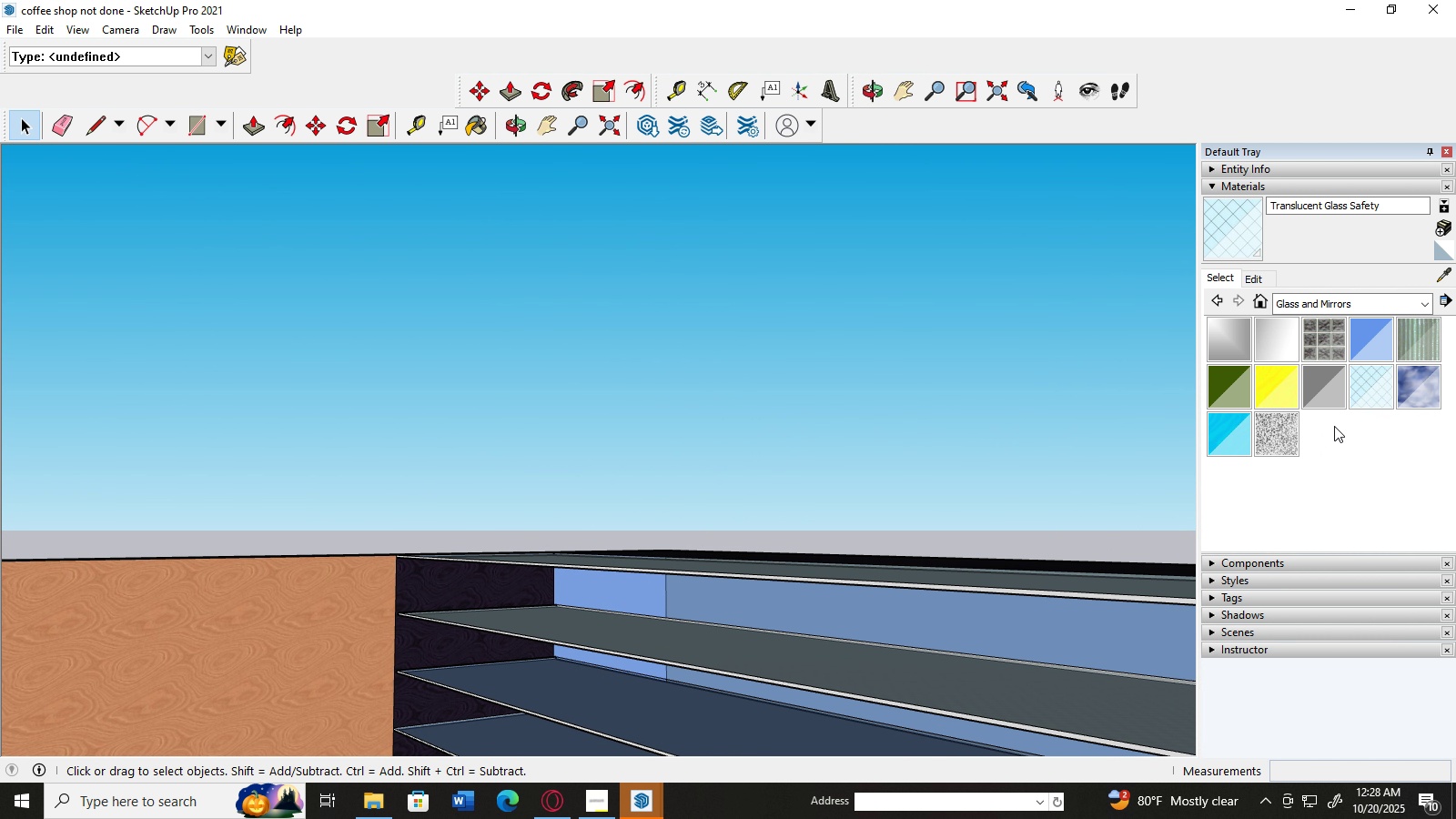 
left_click([1357, 399])
 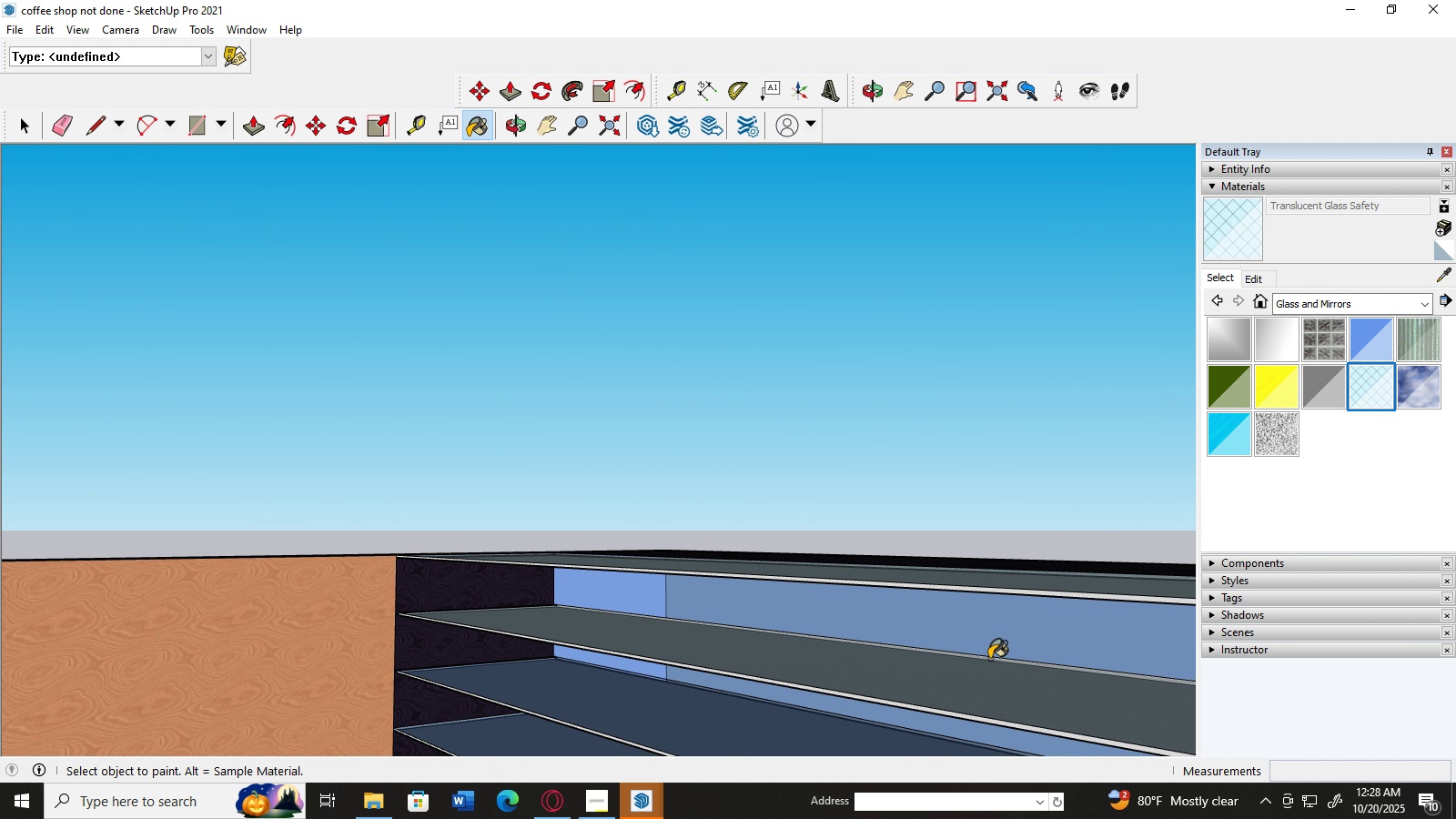 
scroll: coordinate [989, 659], scroll_direction: up, amount: 1.0
 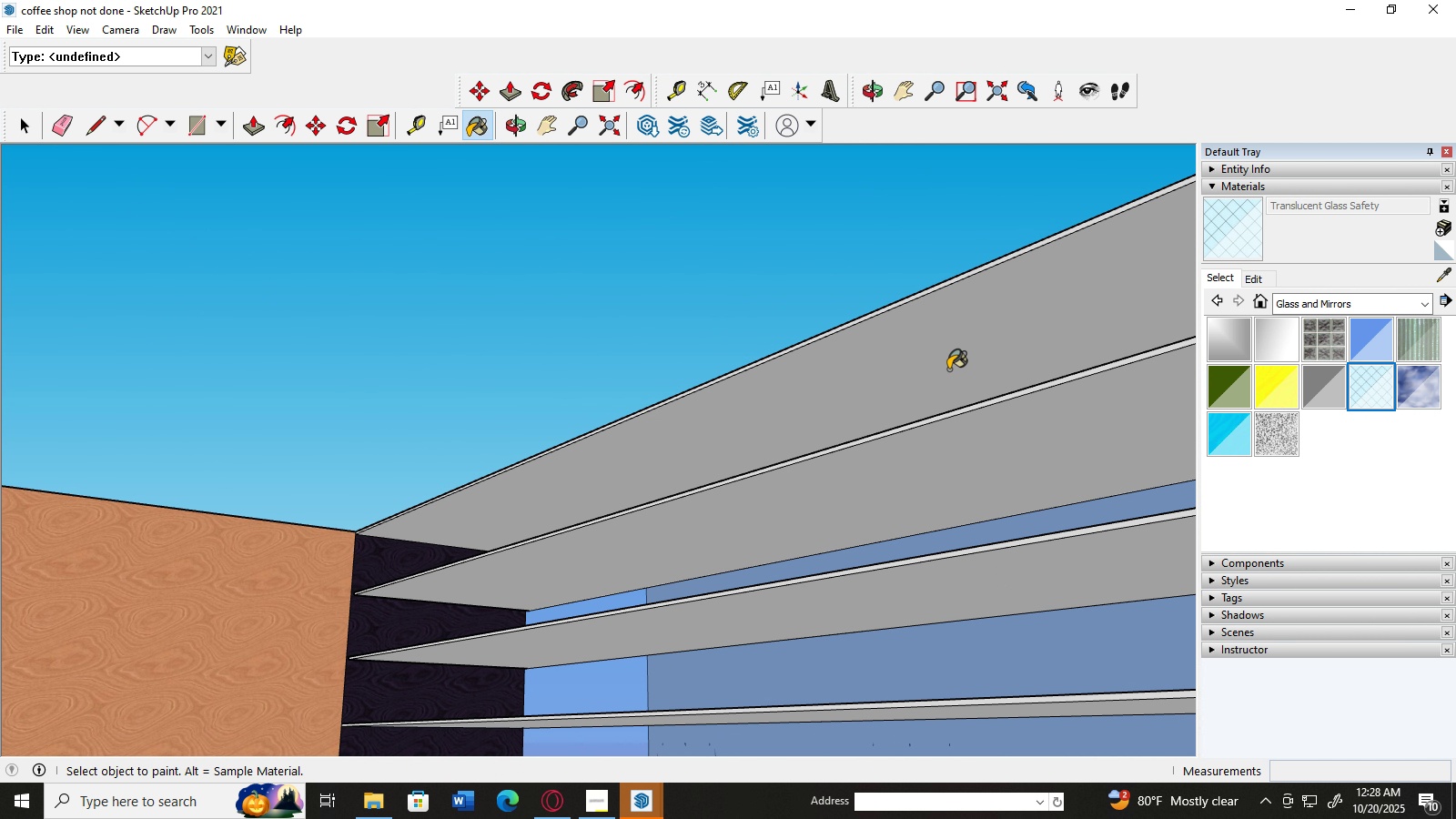 
left_click([945, 357])
 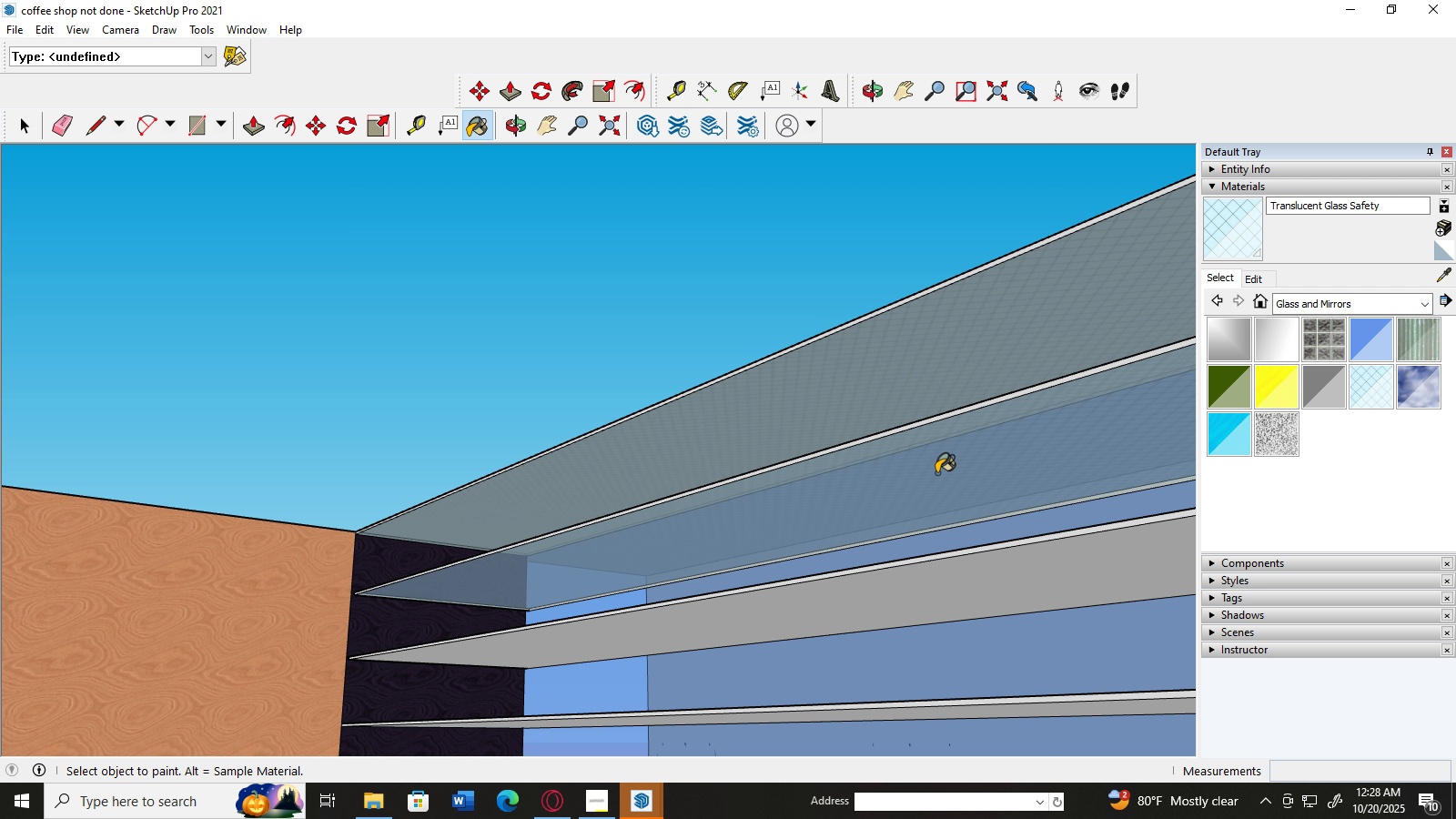 
left_click([936, 471])
 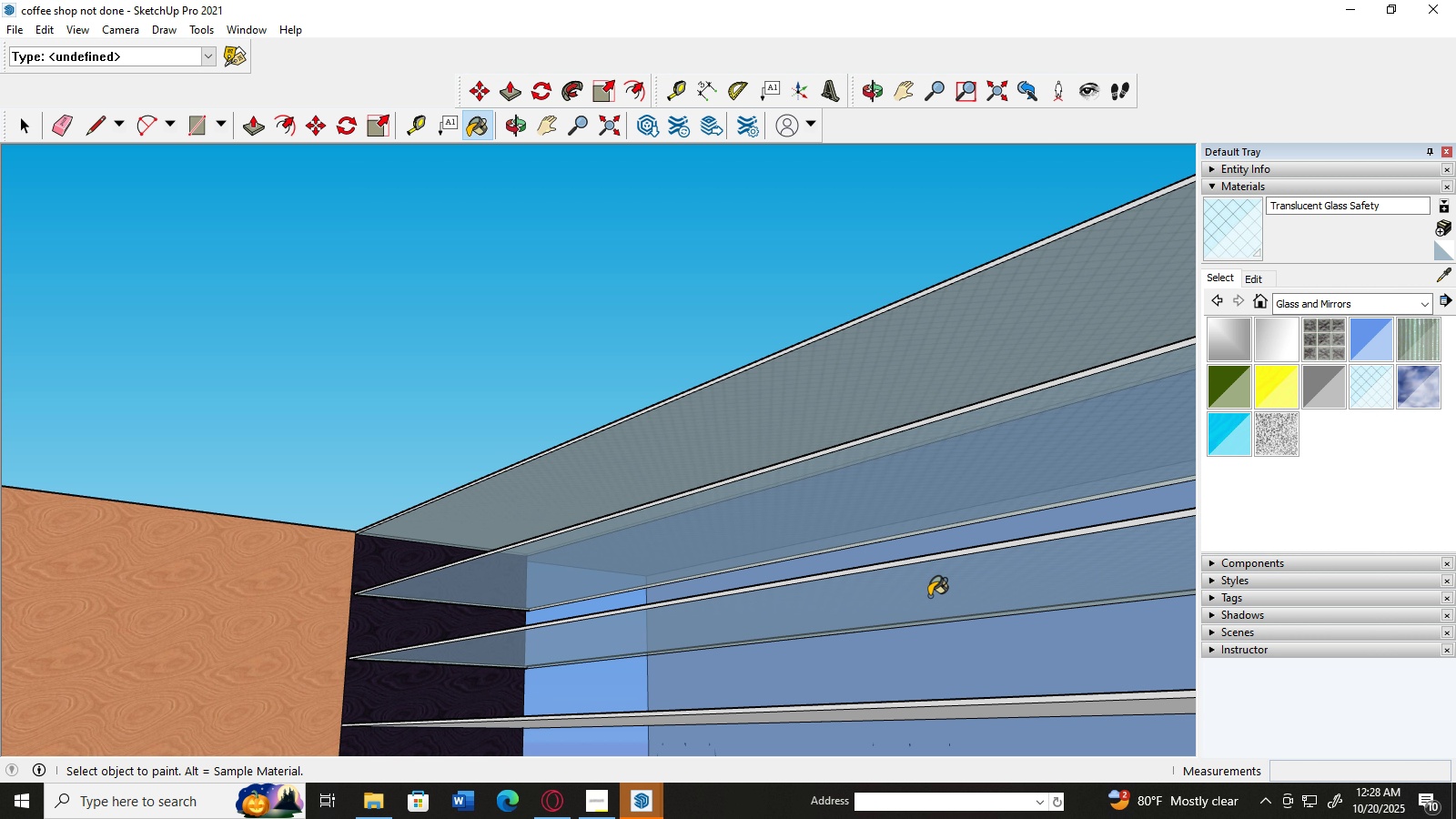 
left_click([929, 596])
 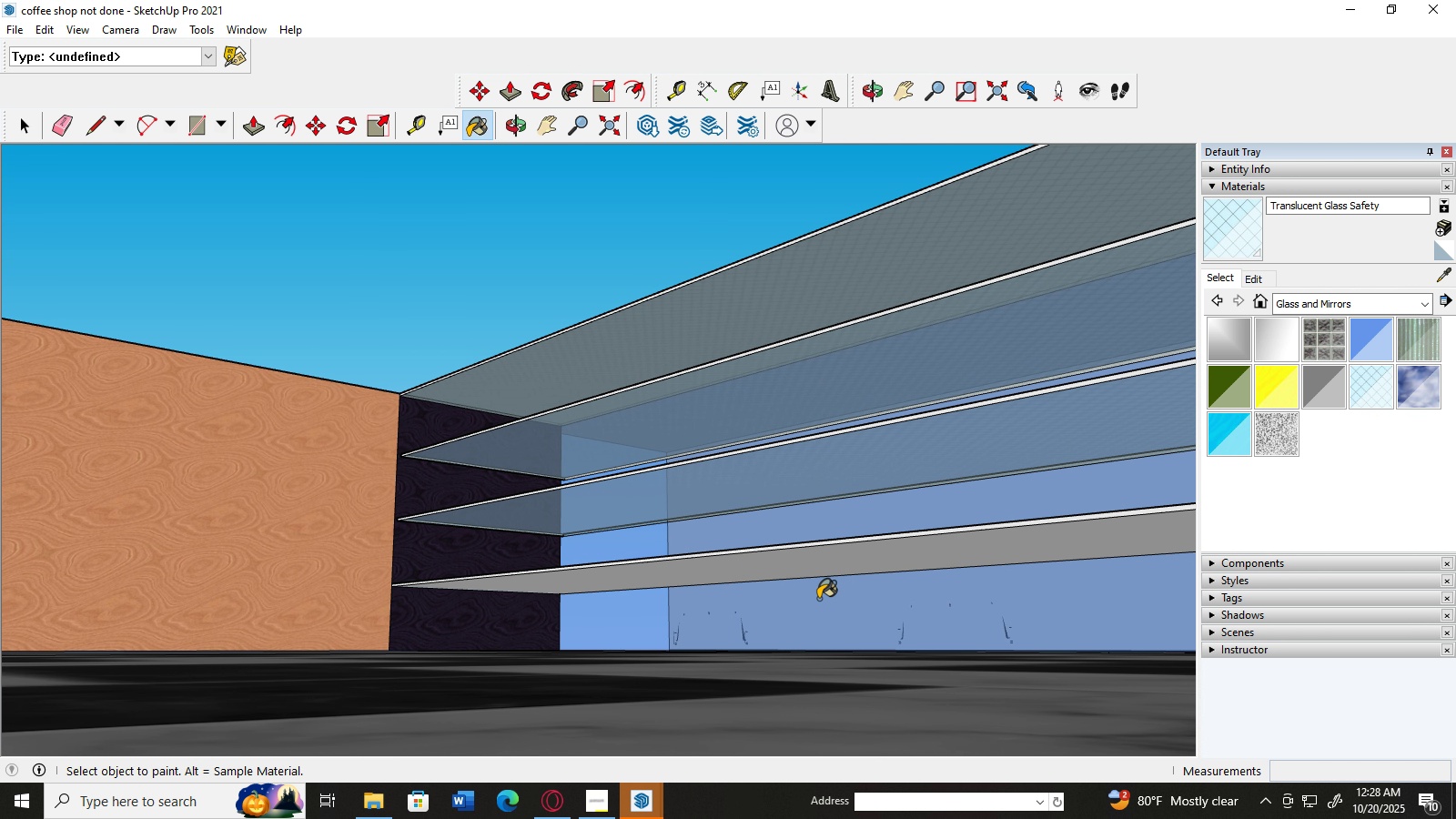 
wait(6.7)
 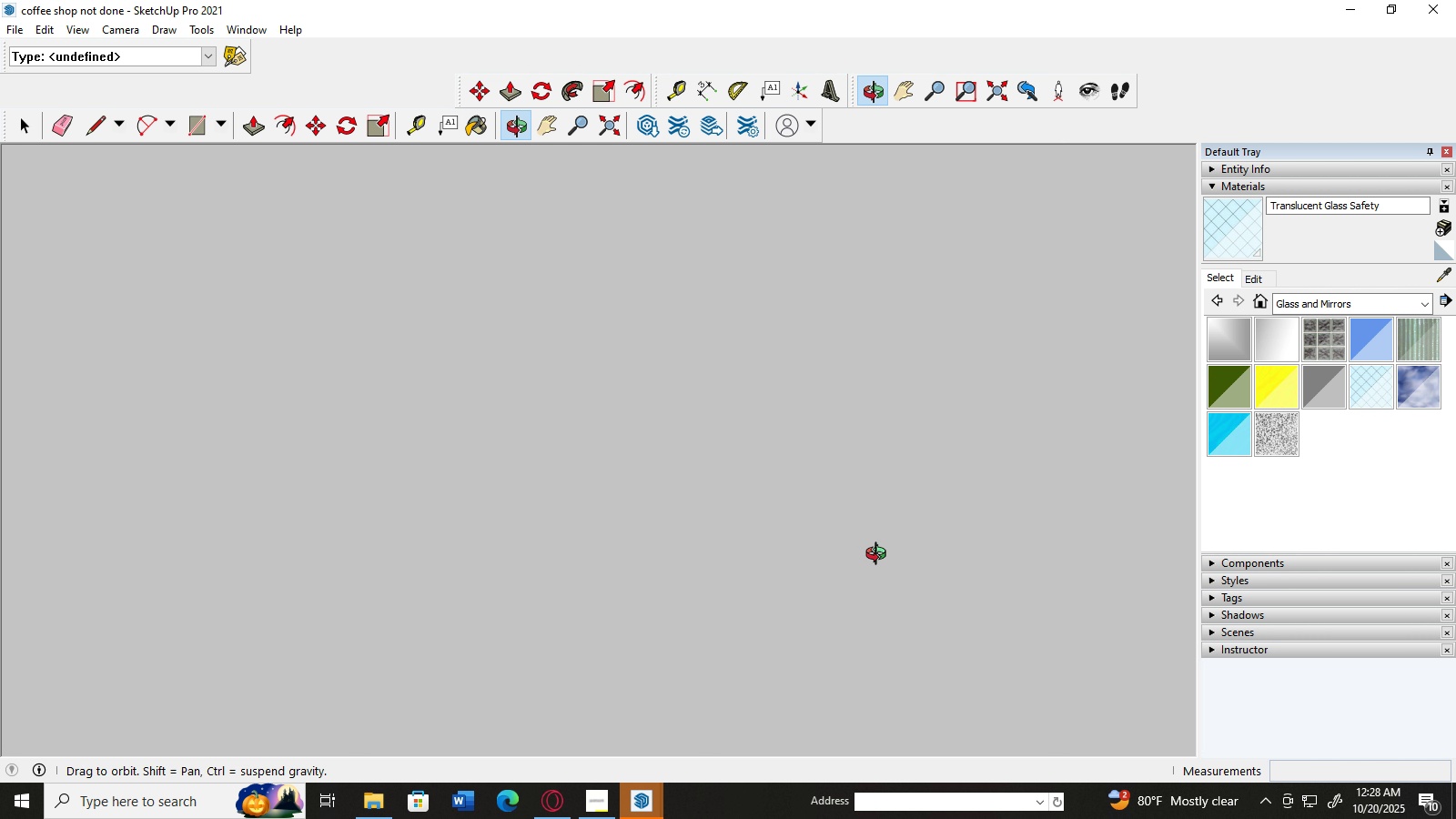 
left_click([827, 557])
 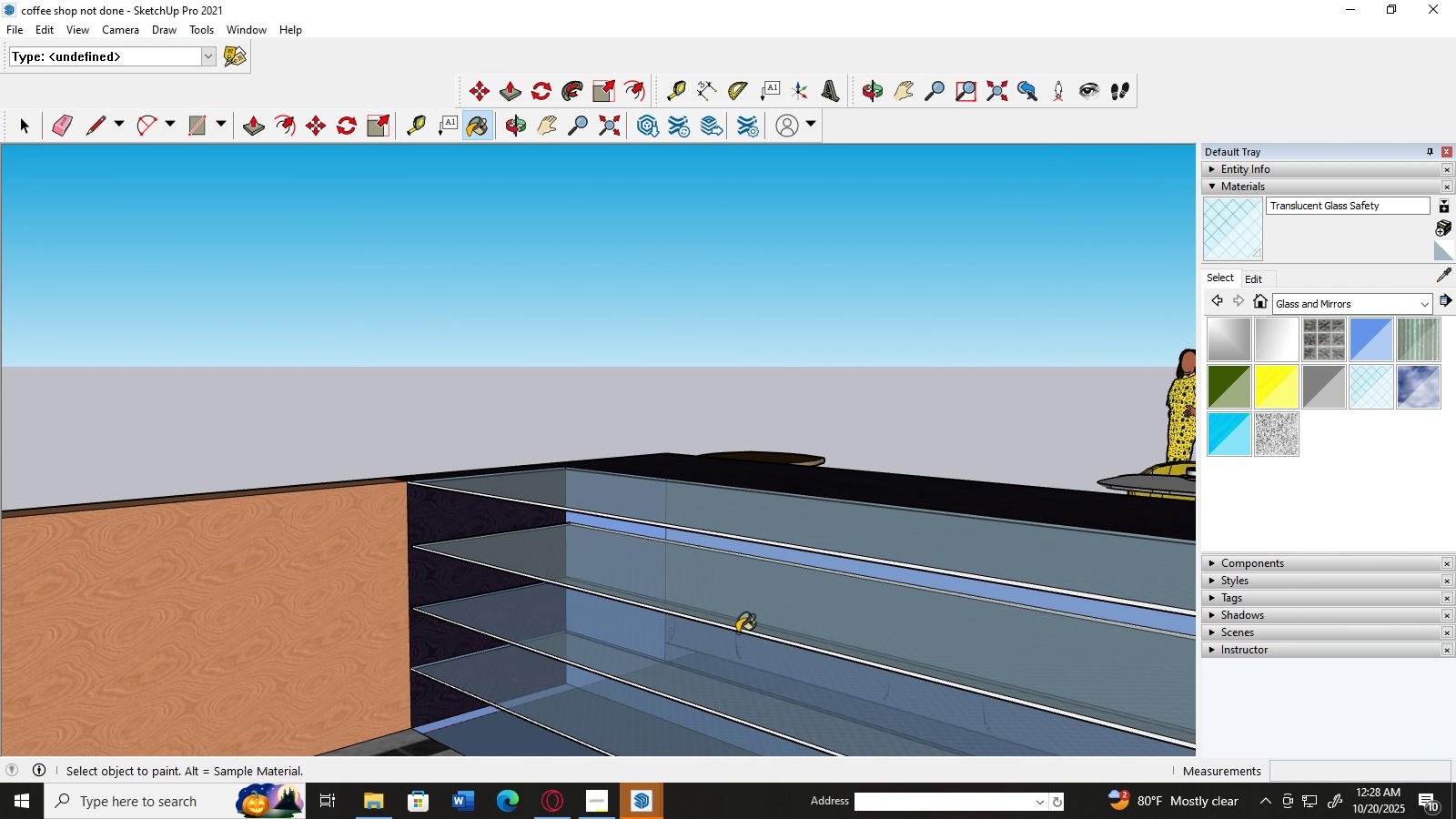 
wait(5.1)
 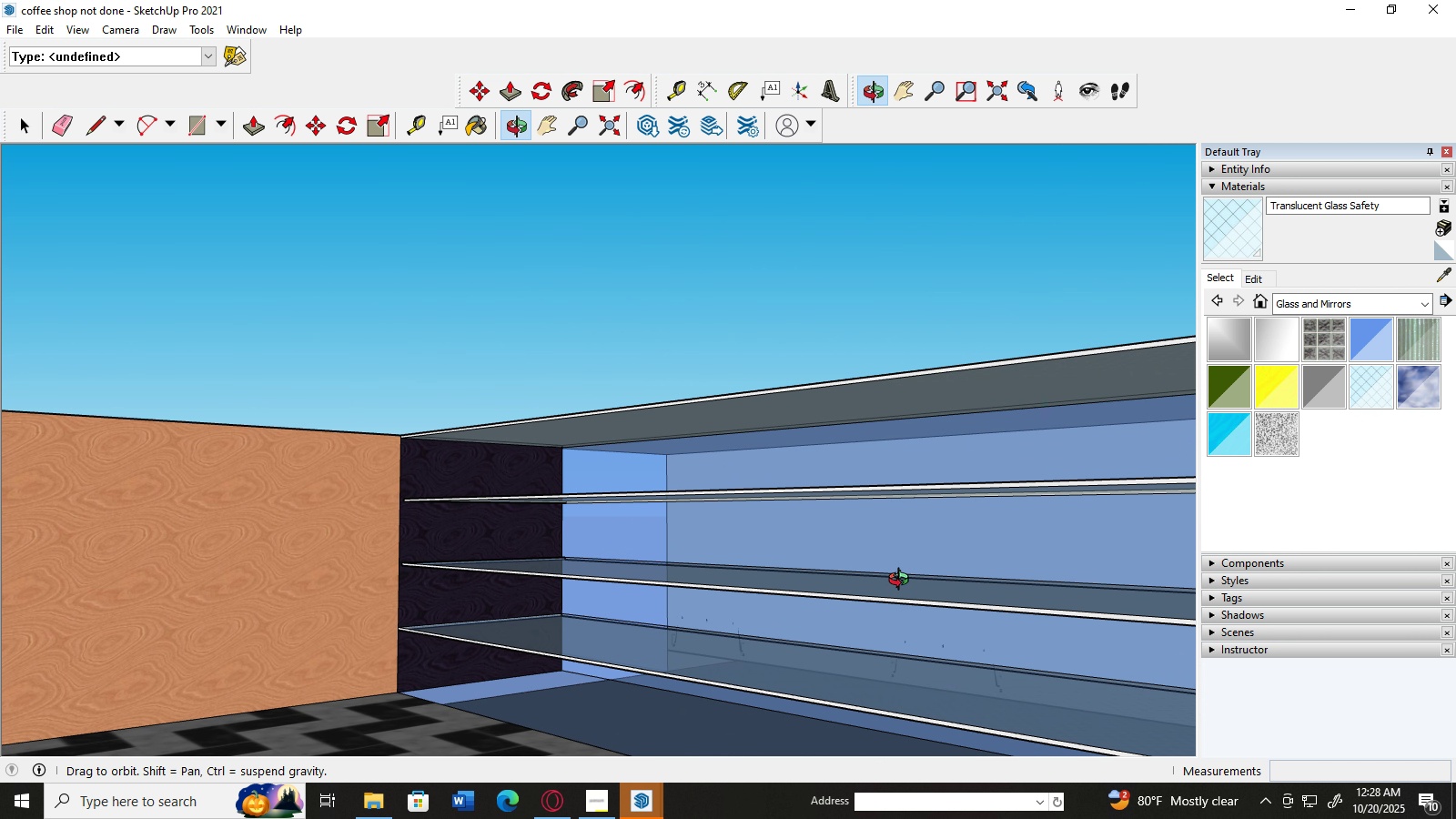 
left_click([713, 694])
 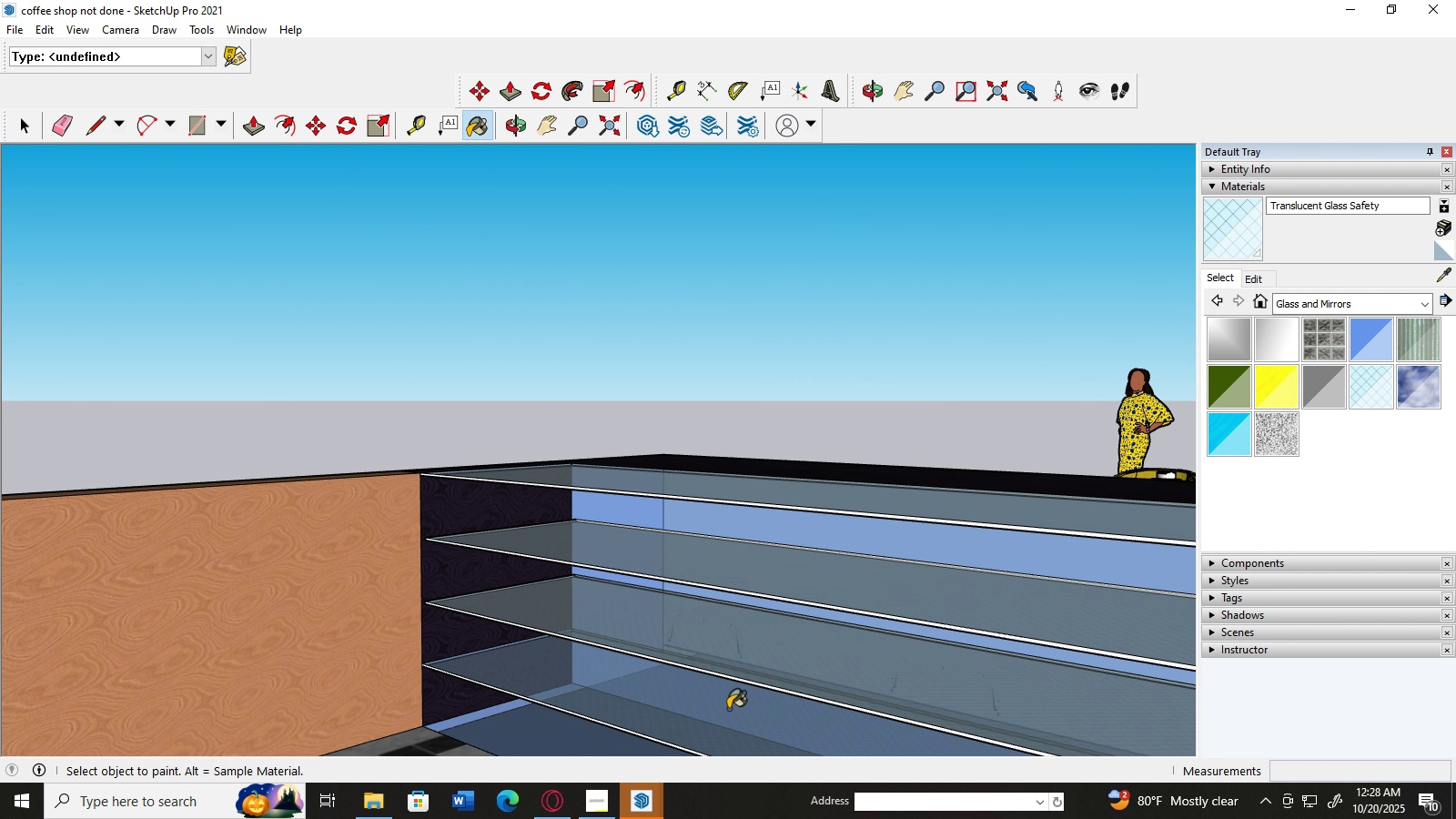 
left_click([722, 723])
 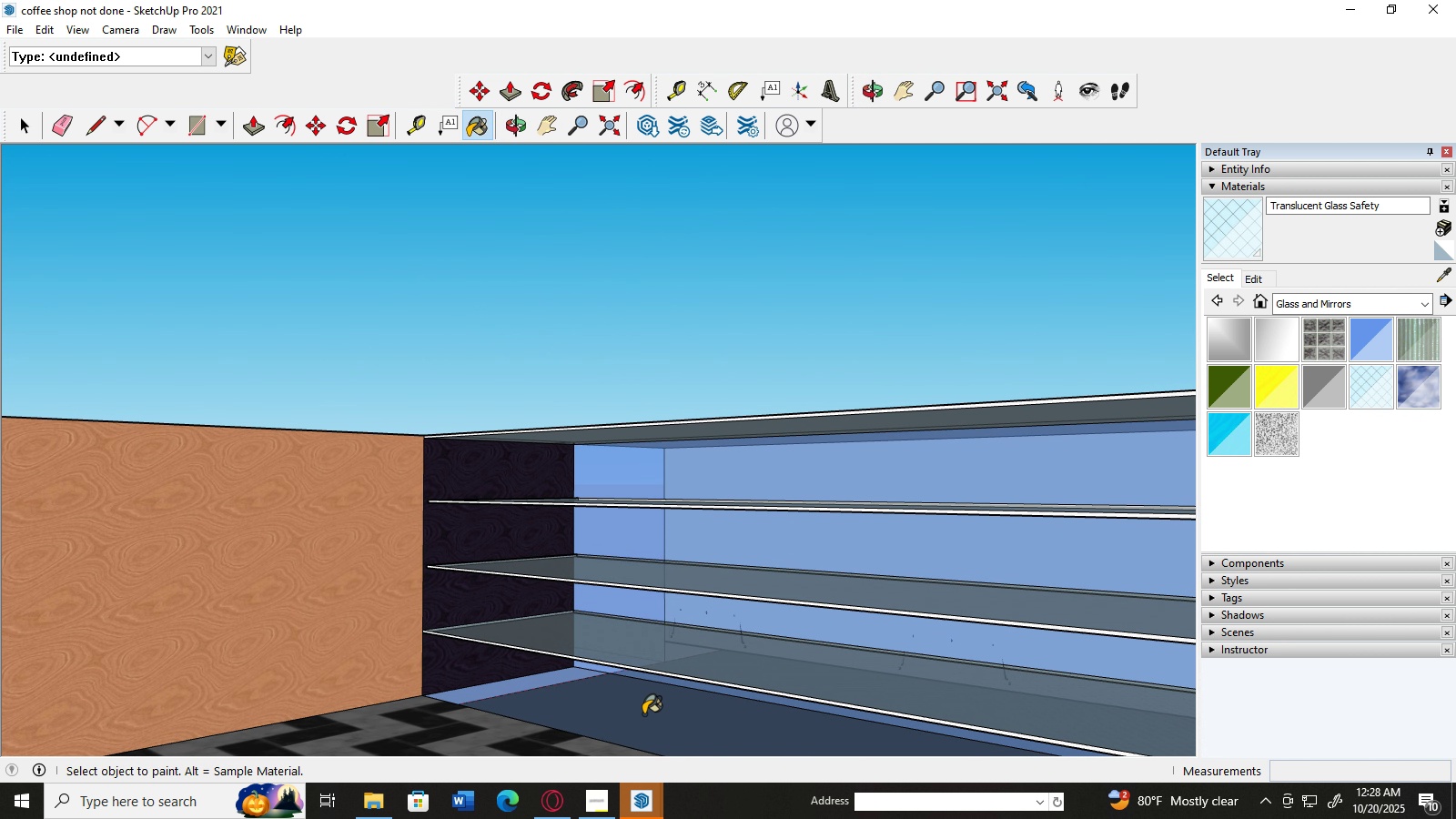 
left_click([626, 724])
 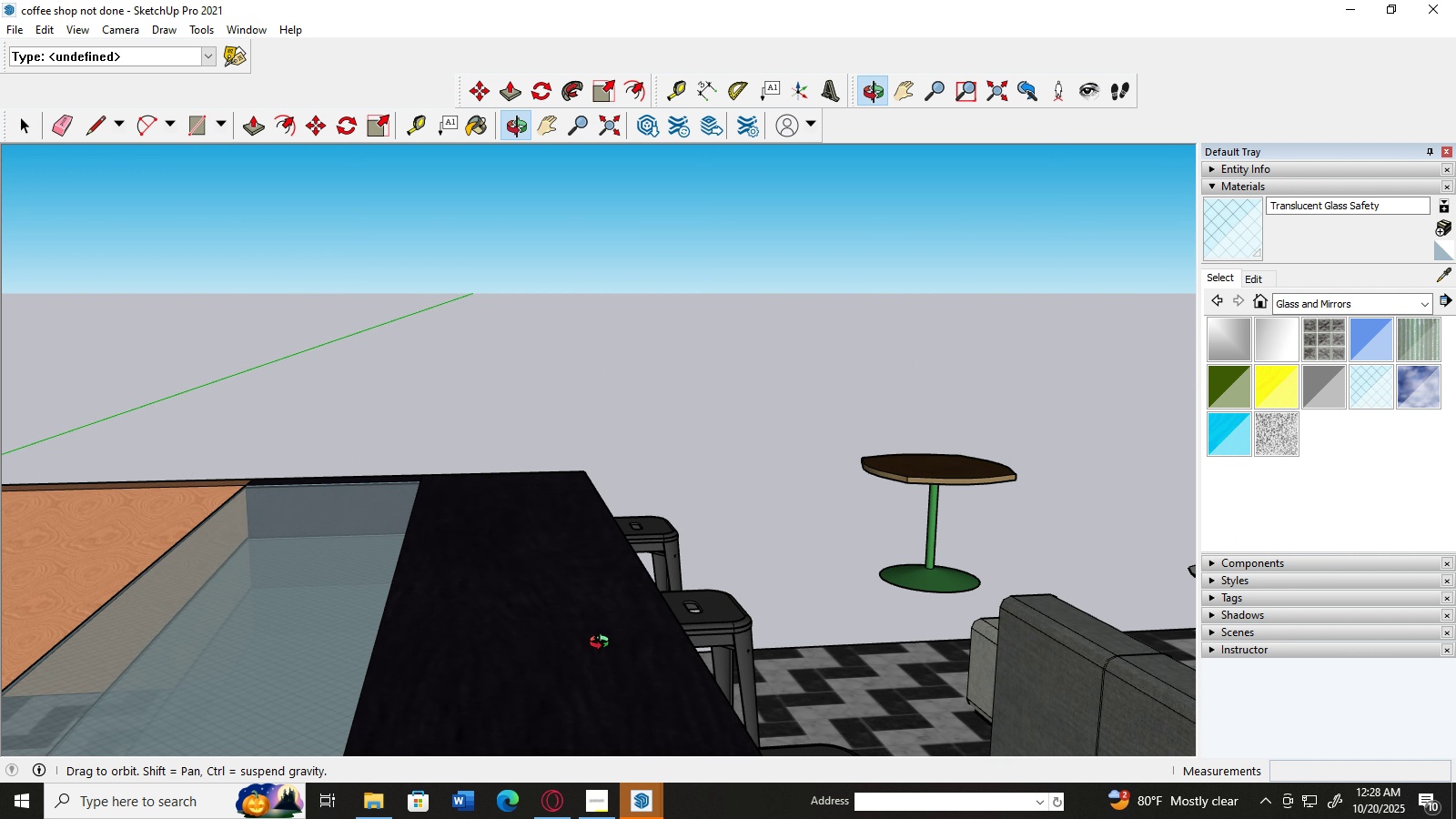 
scroll: coordinate [684, 622], scroll_direction: down, amount: 15.0
 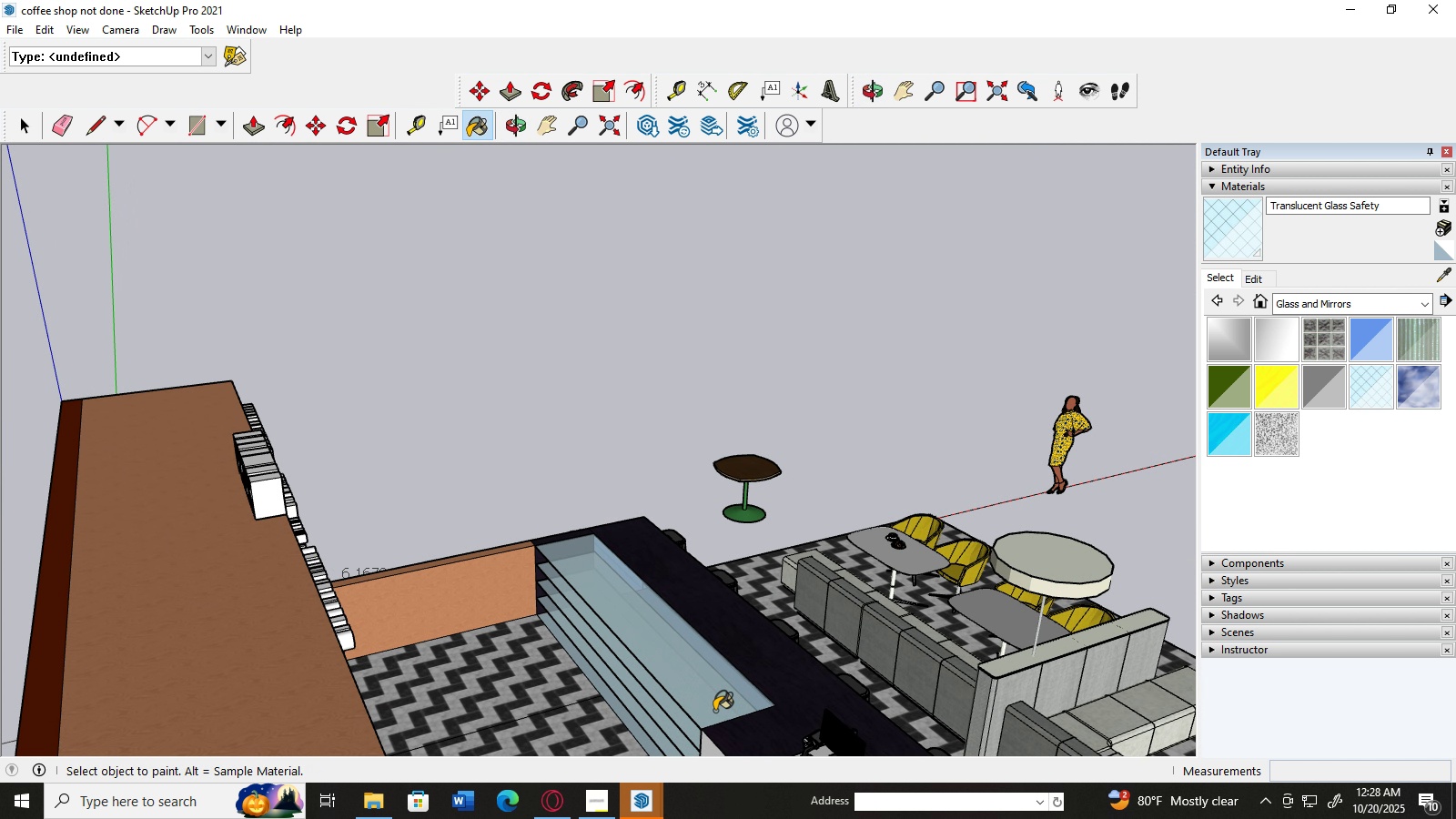 
scroll: coordinate [923, 697], scroll_direction: up, amount: 13.0
 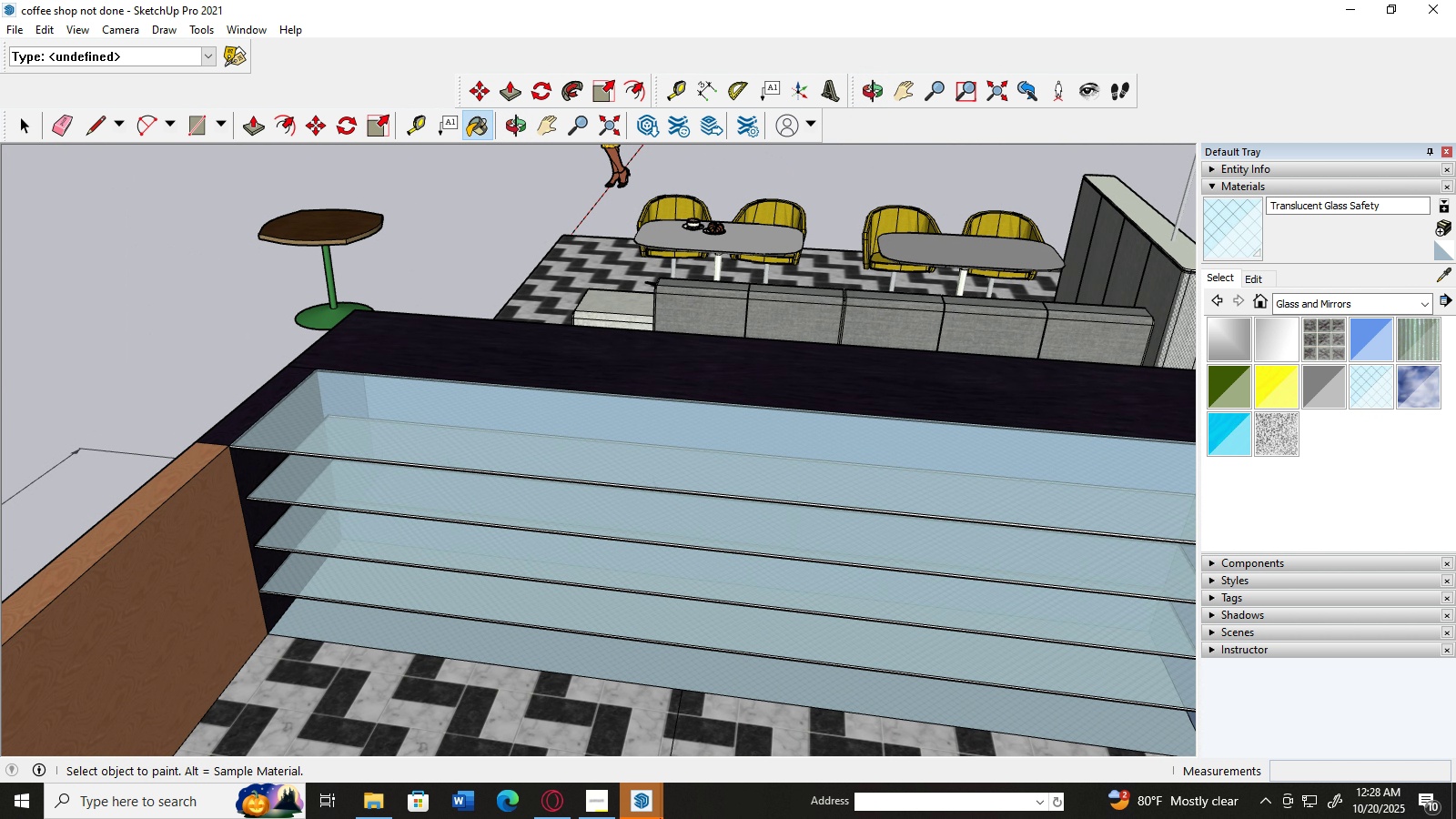 
wait(5.83)
 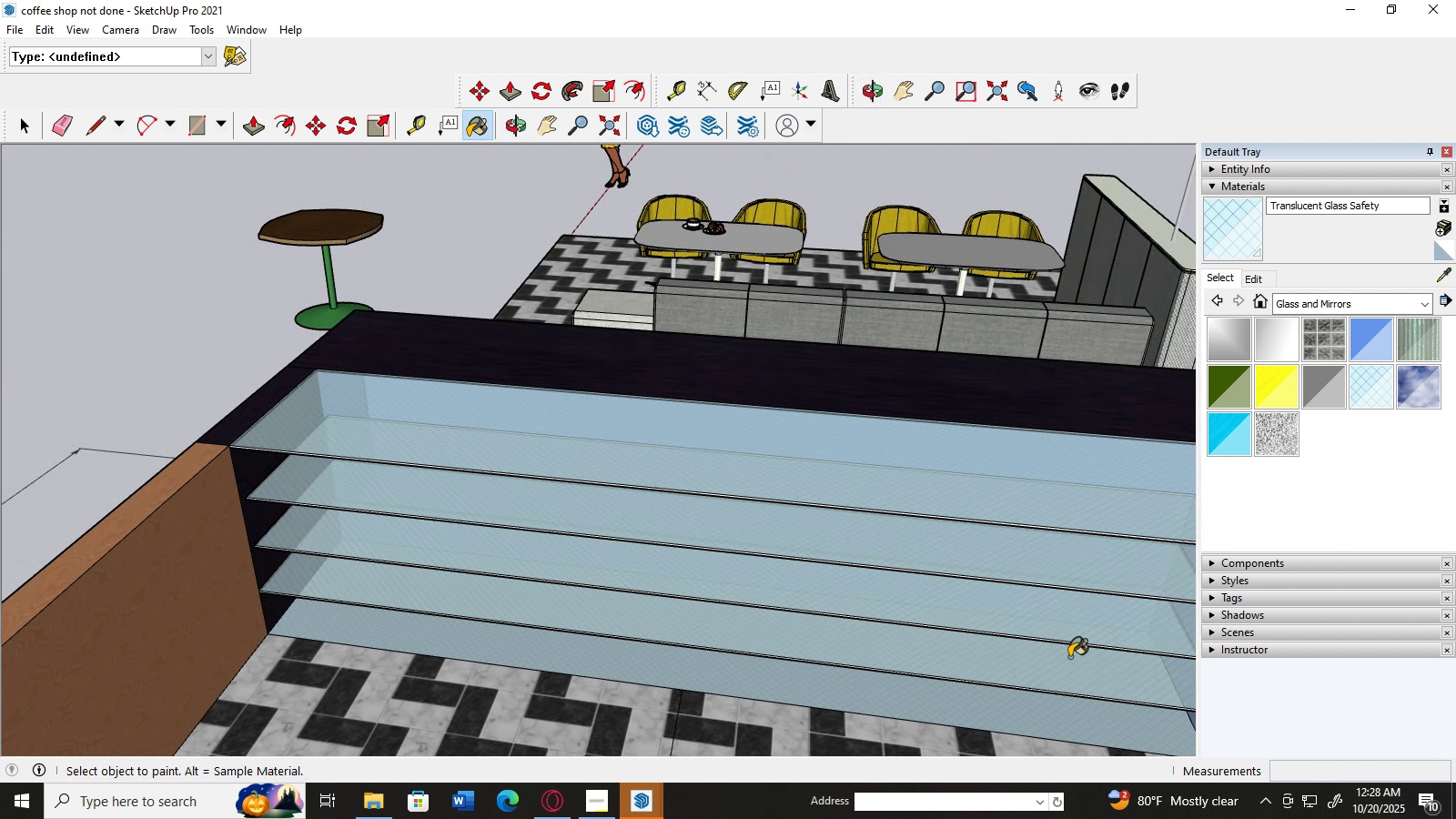 
left_click([635, 806])
 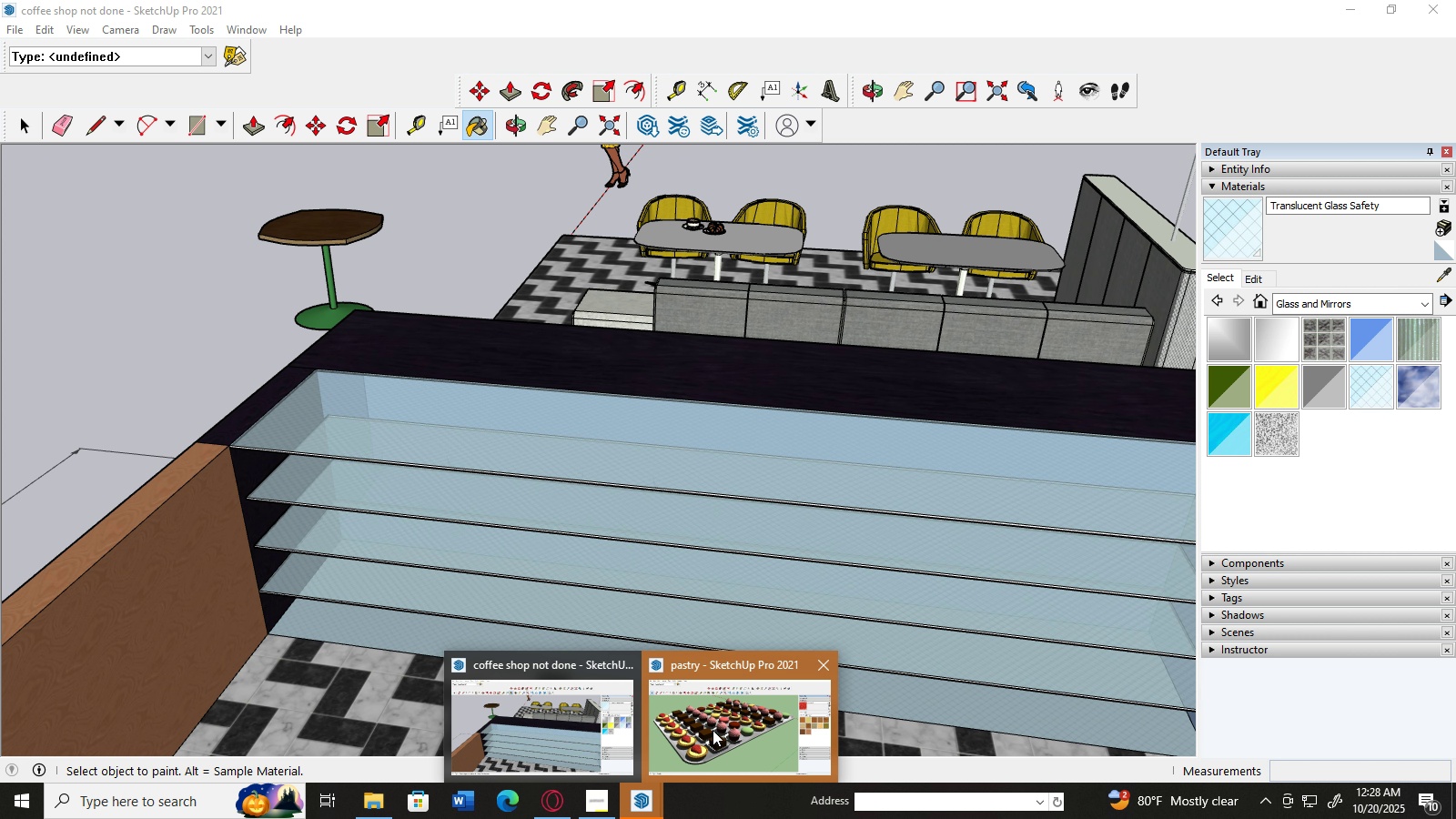 
left_click([713, 730])
 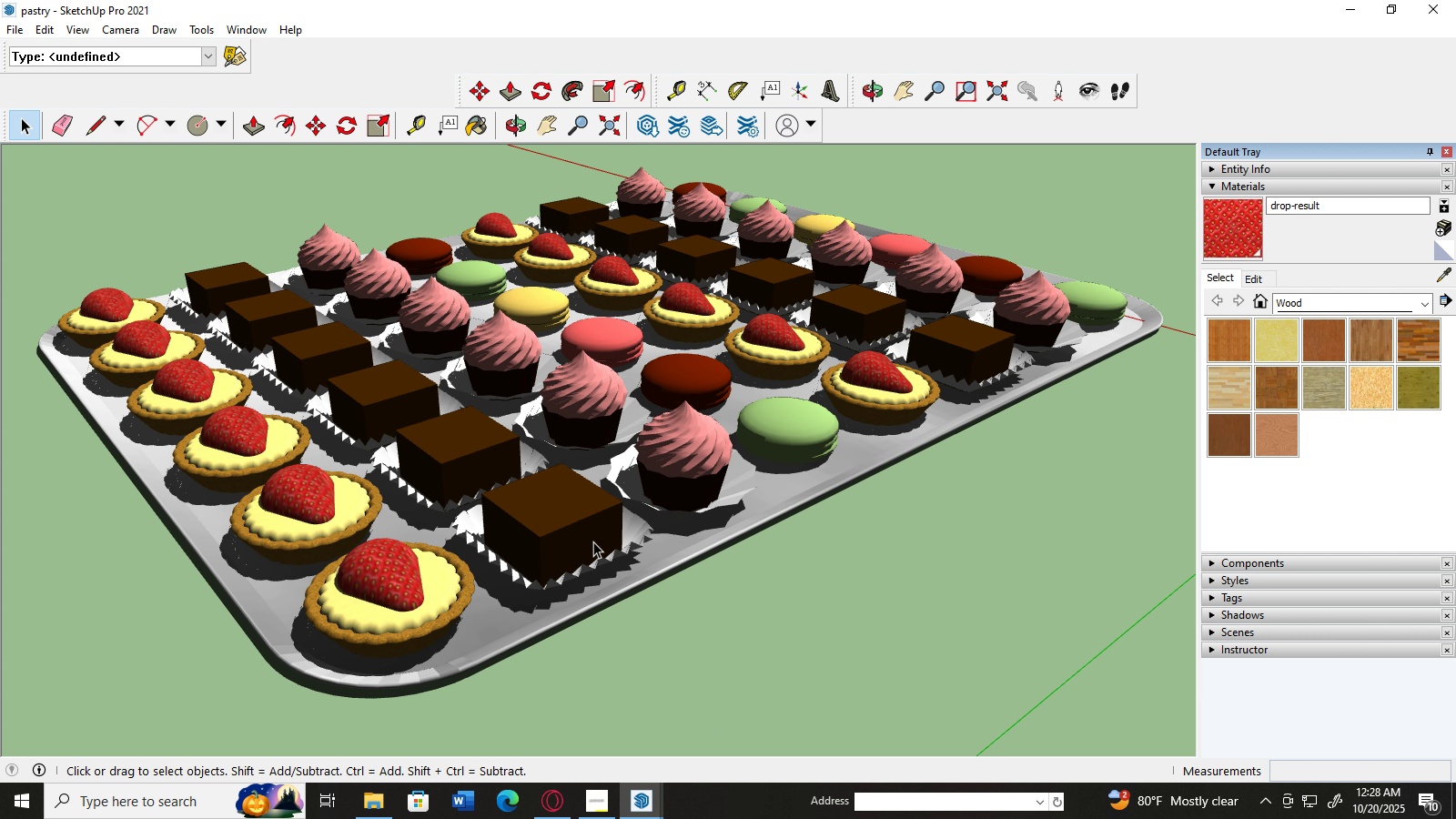 
left_click([593, 541])
 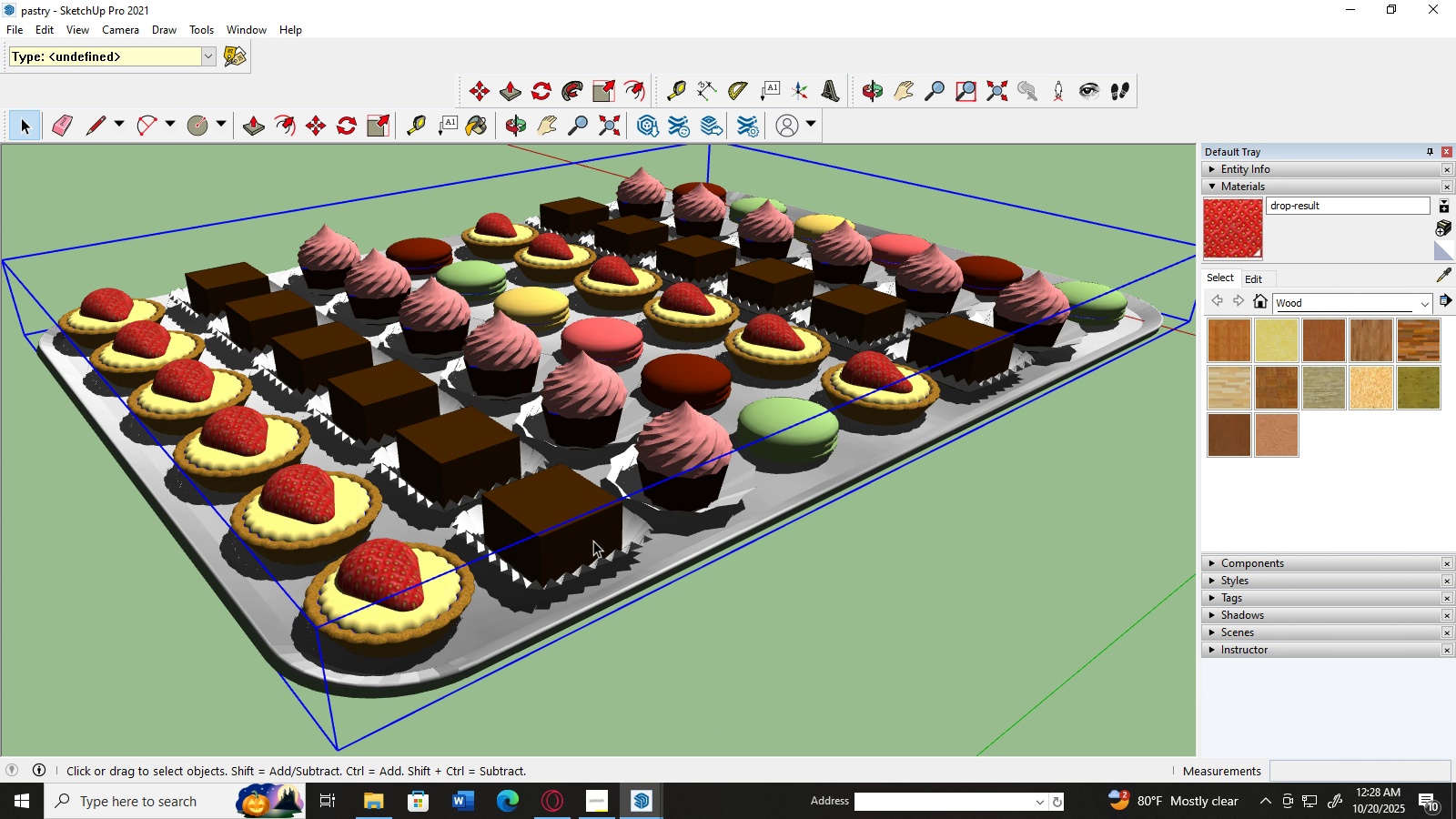 
scroll: coordinate [593, 541], scroll_direction: down, amount: 10.0
 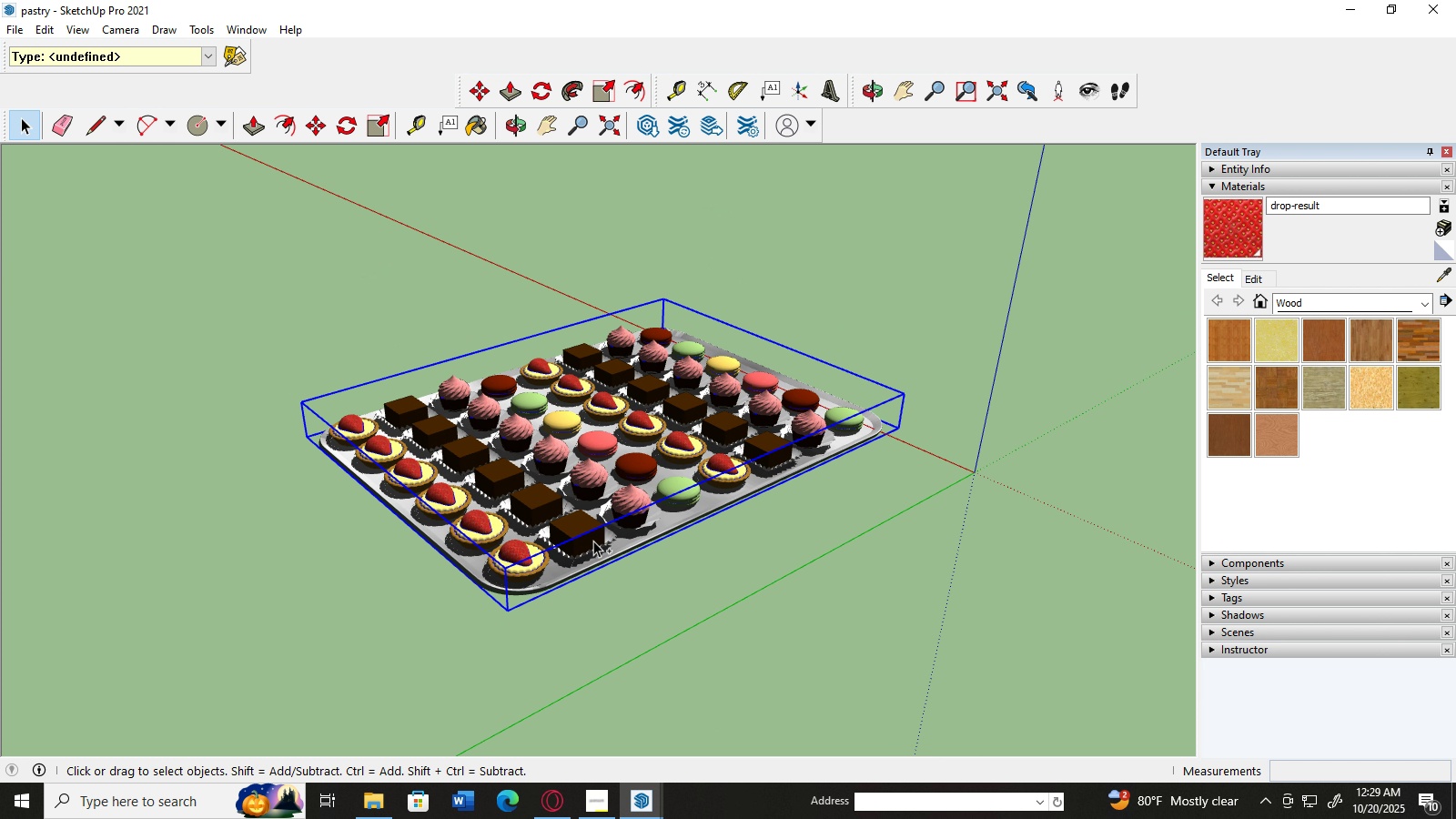 
key(Control+C)
 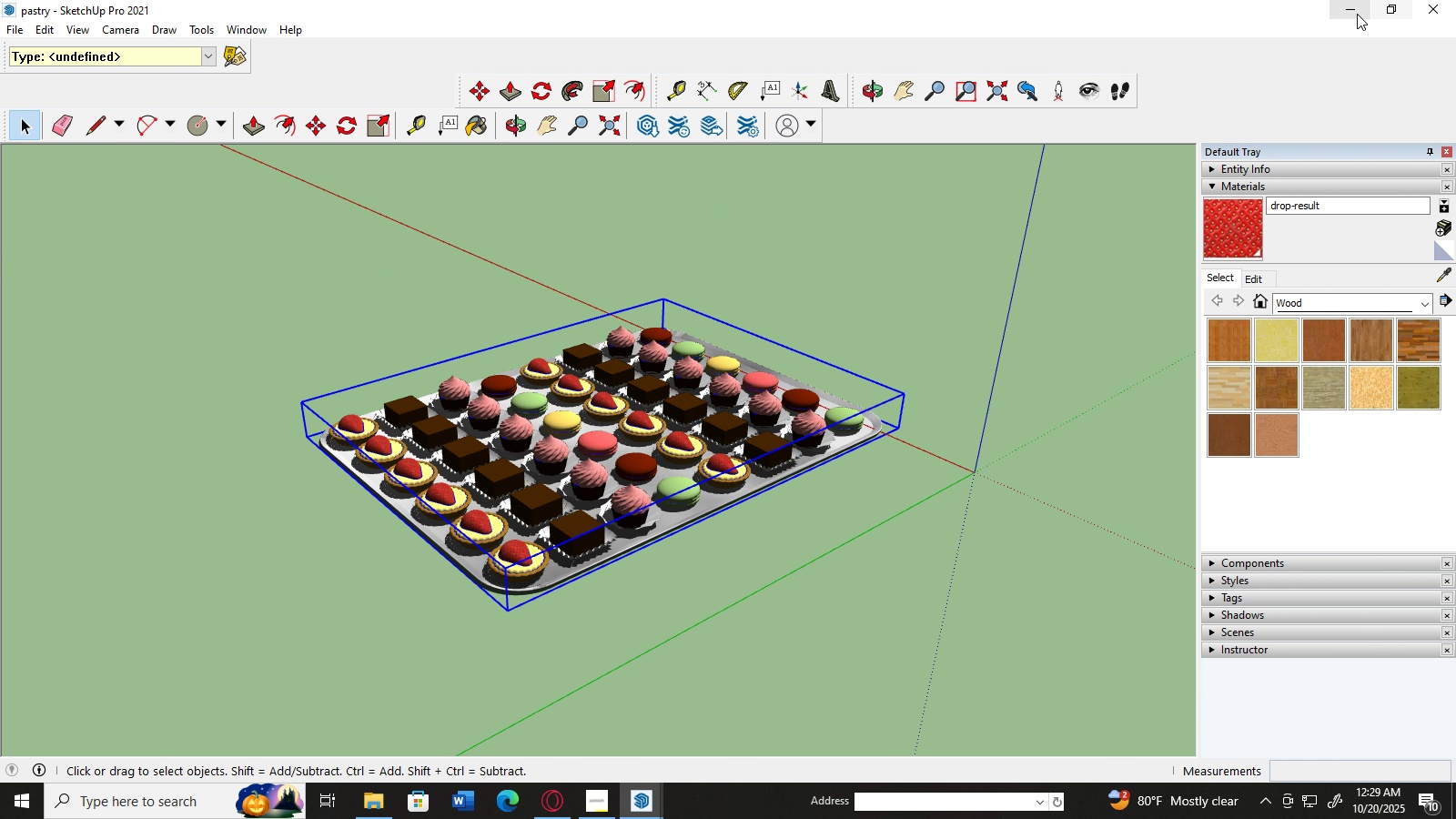 
left_click([1352, 13])
 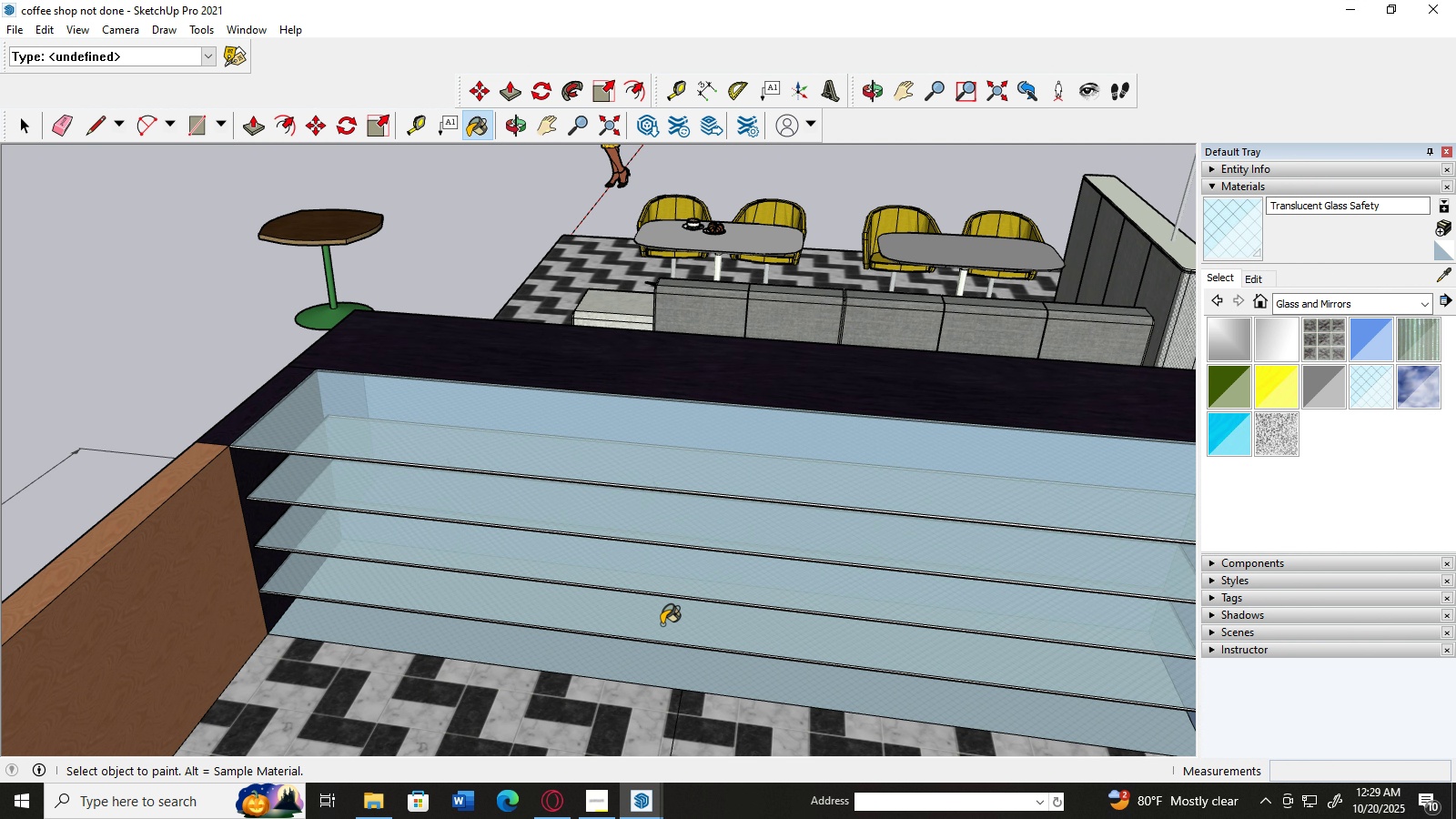 
scroll: coordinate [690, 481], scroll_direction: down, amount: 67.0
 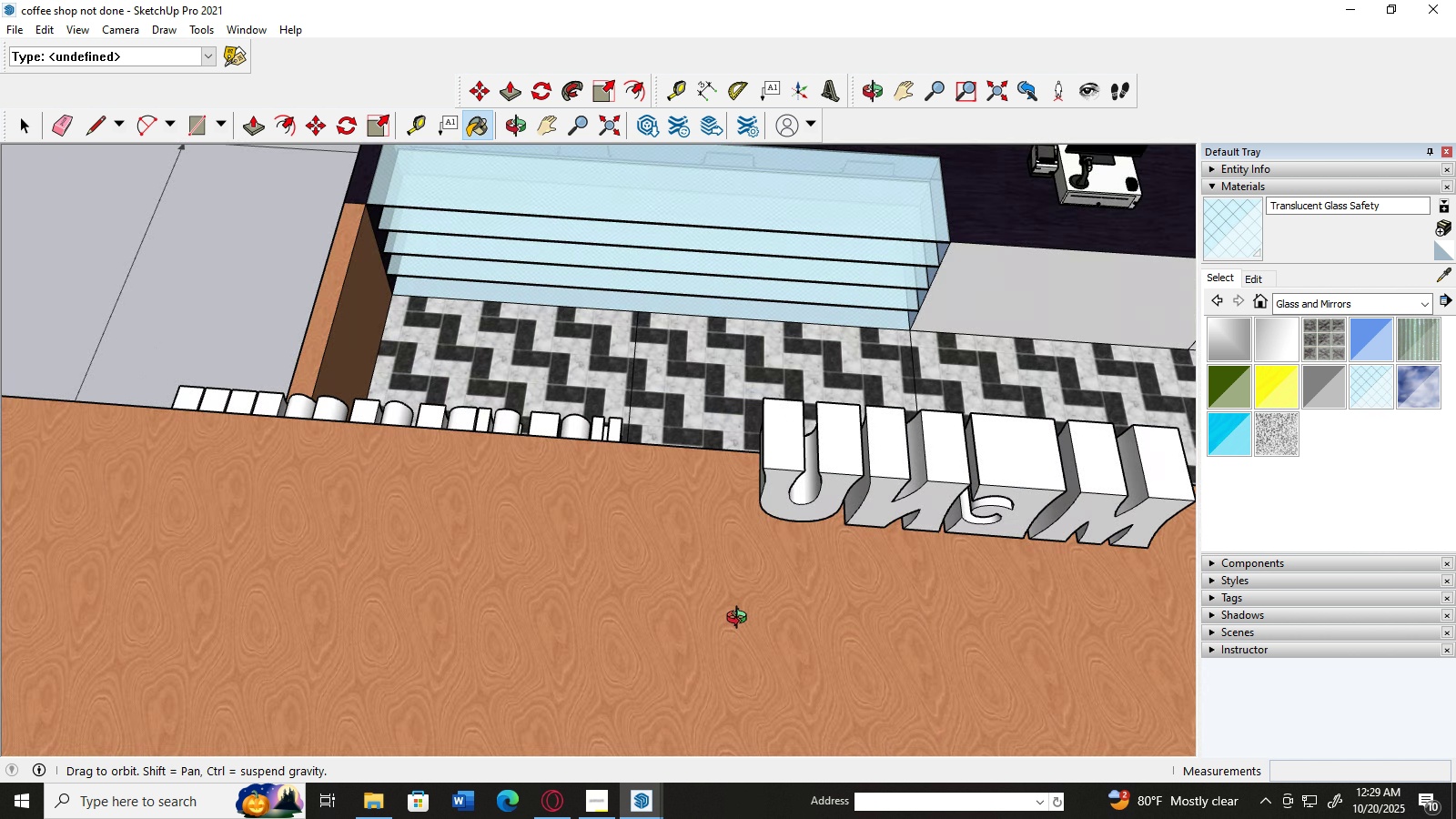 
scroll: coordinate [639, 259], scroll_direction: up, amount: 2.0
 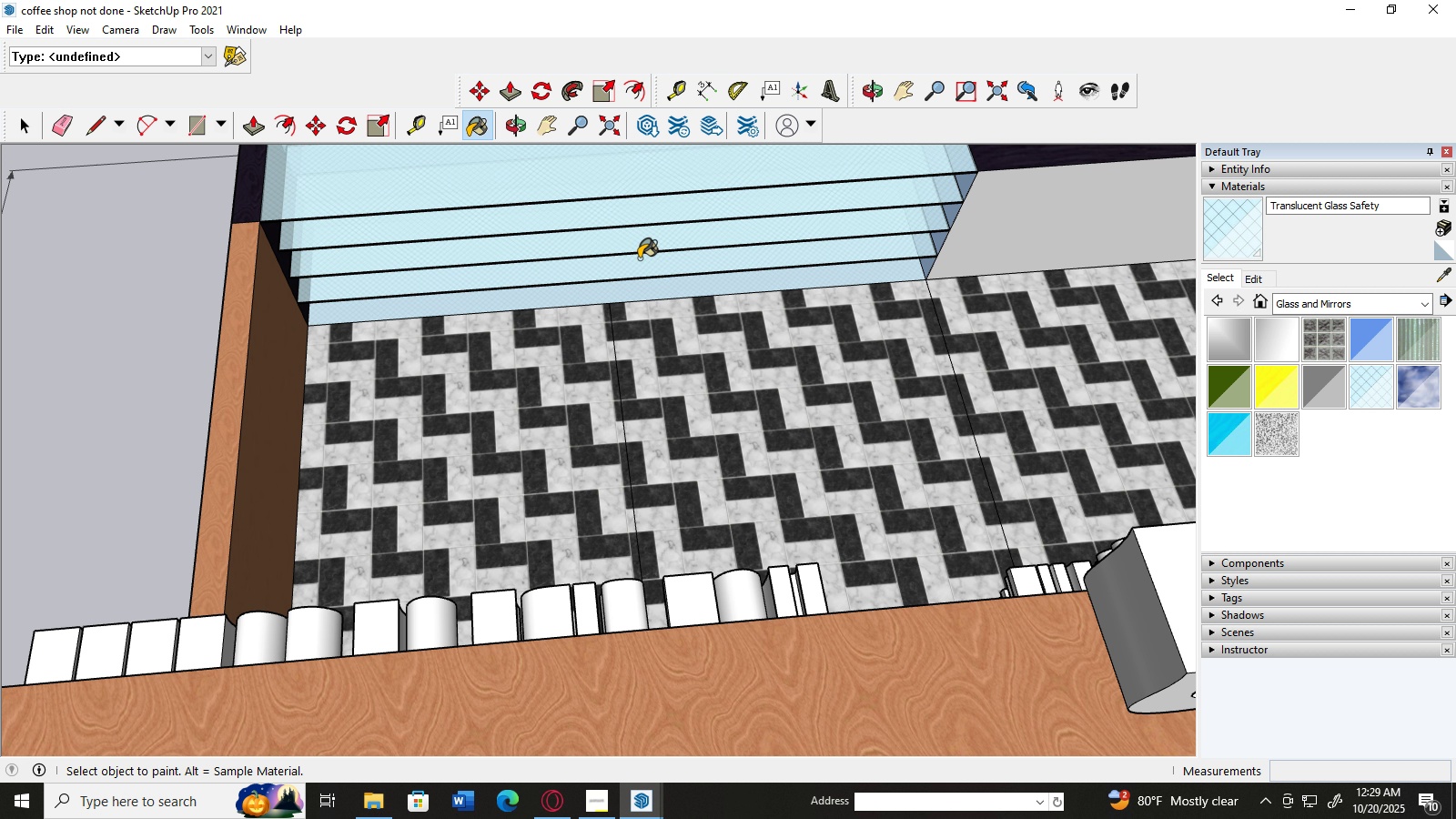 
scroll: coordinate [639, 258], scroll_direction: down, amount: 10.0
 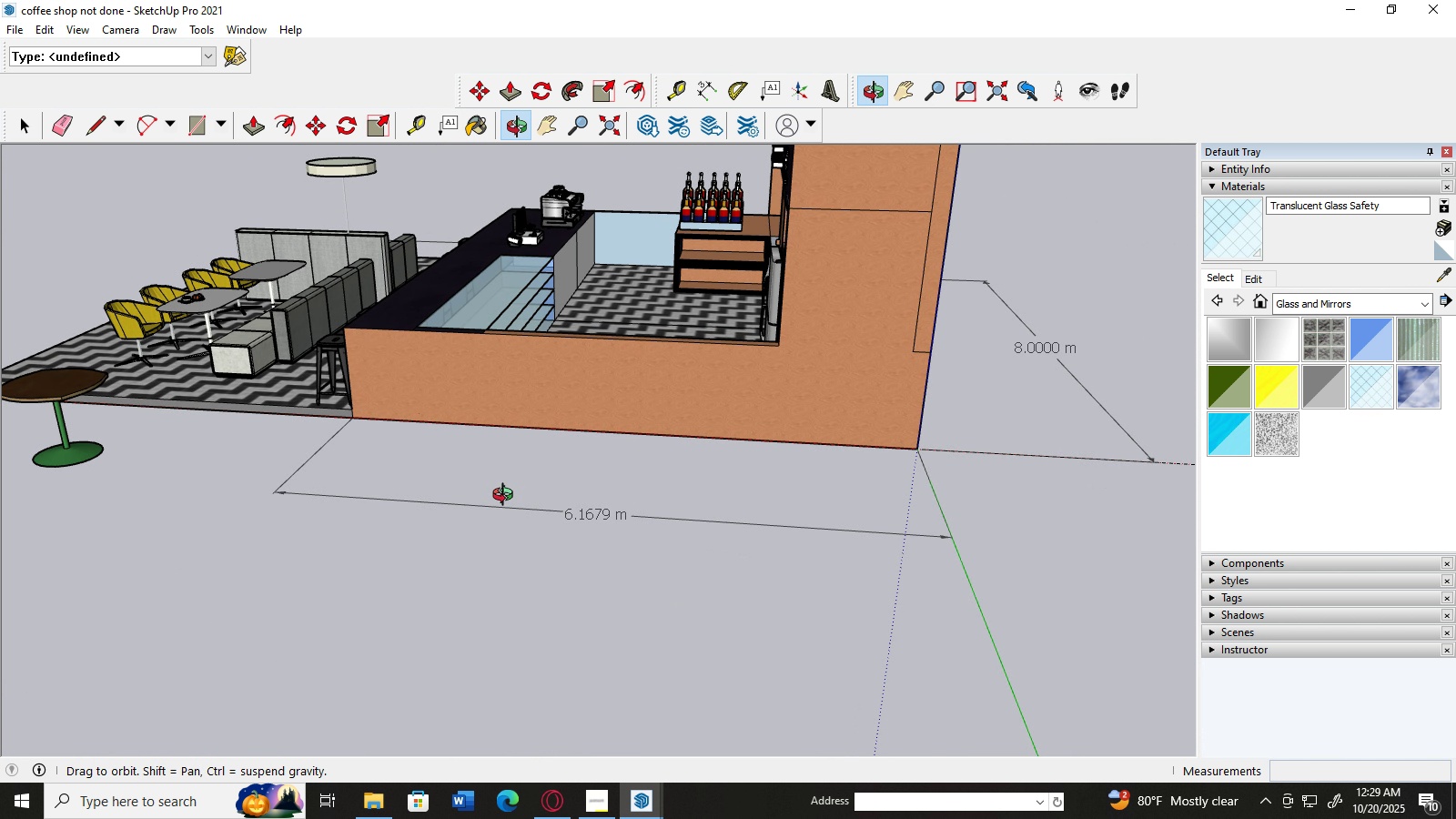 
key(Control+V)
 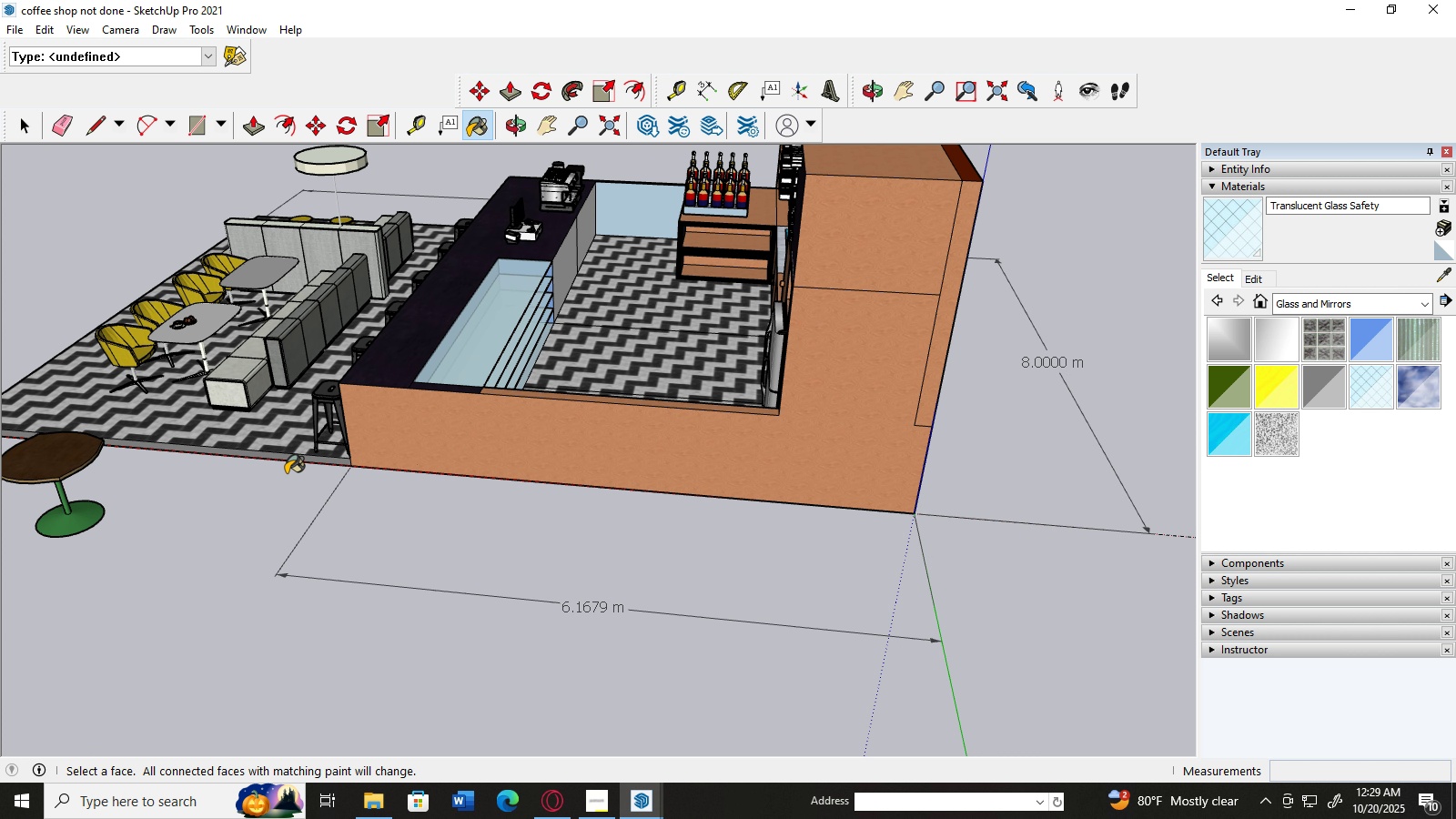 
left_click([652, 807])
 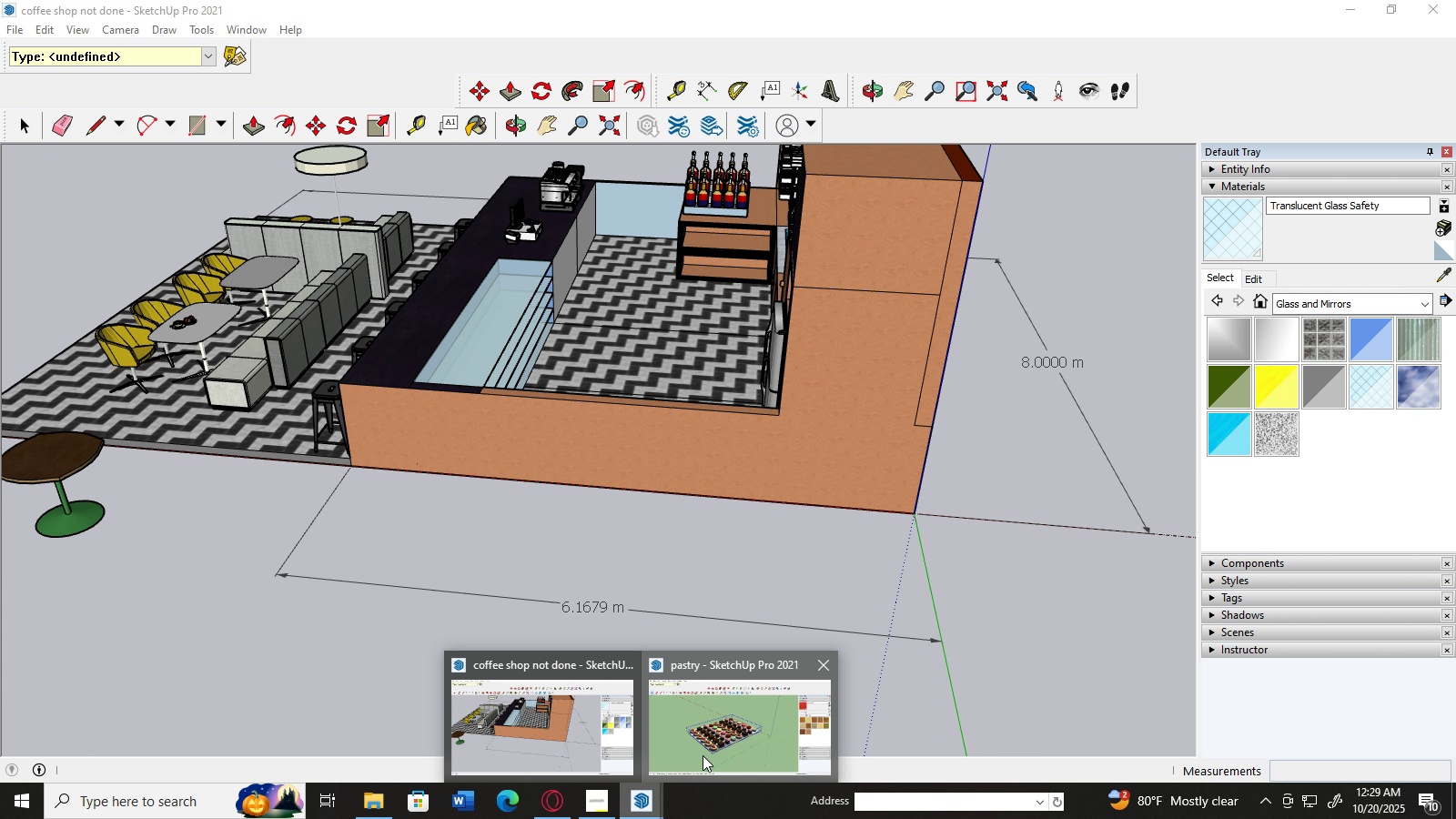 
left_click([703, 755])
 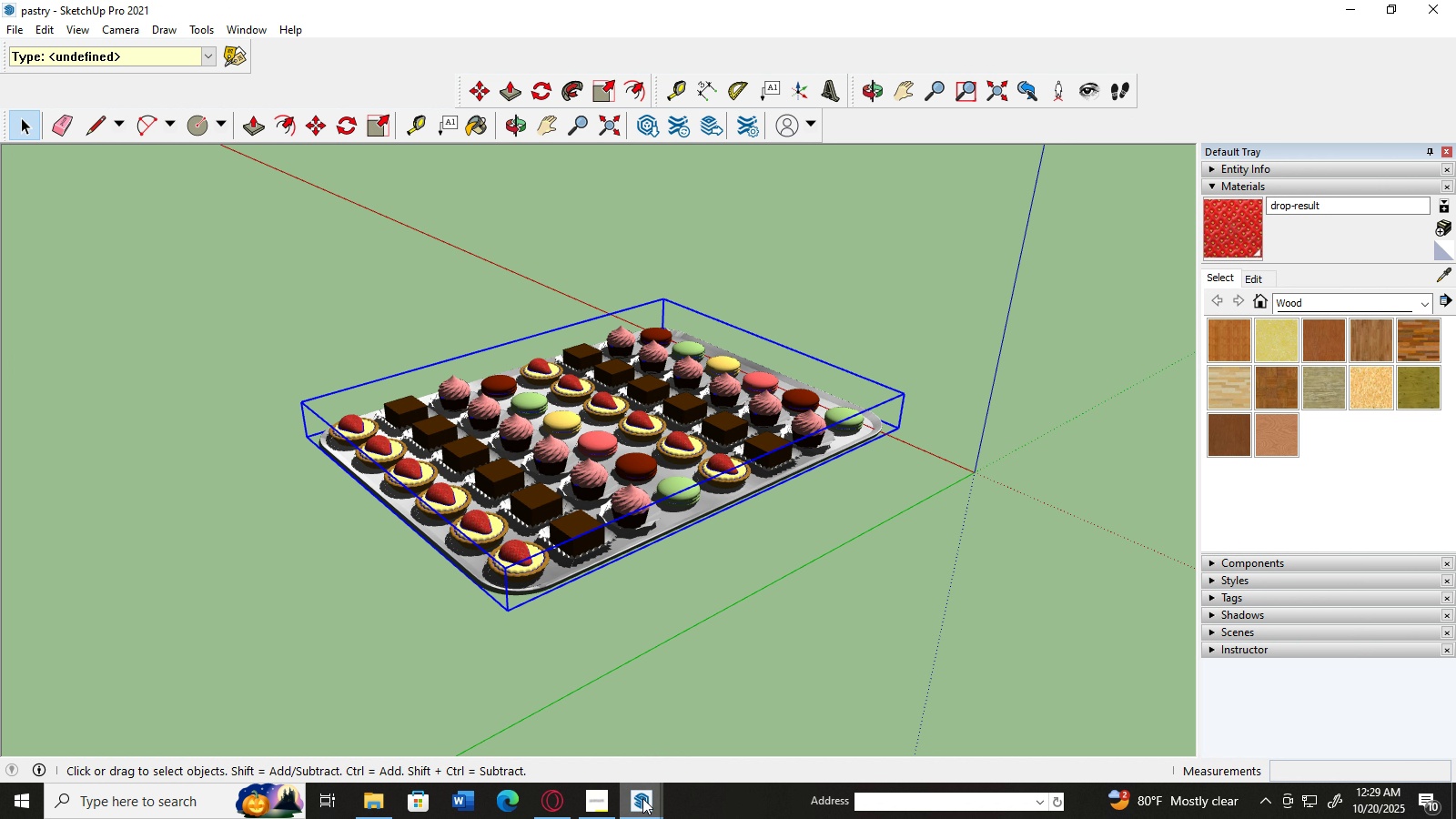 
left_click([642, 801])
 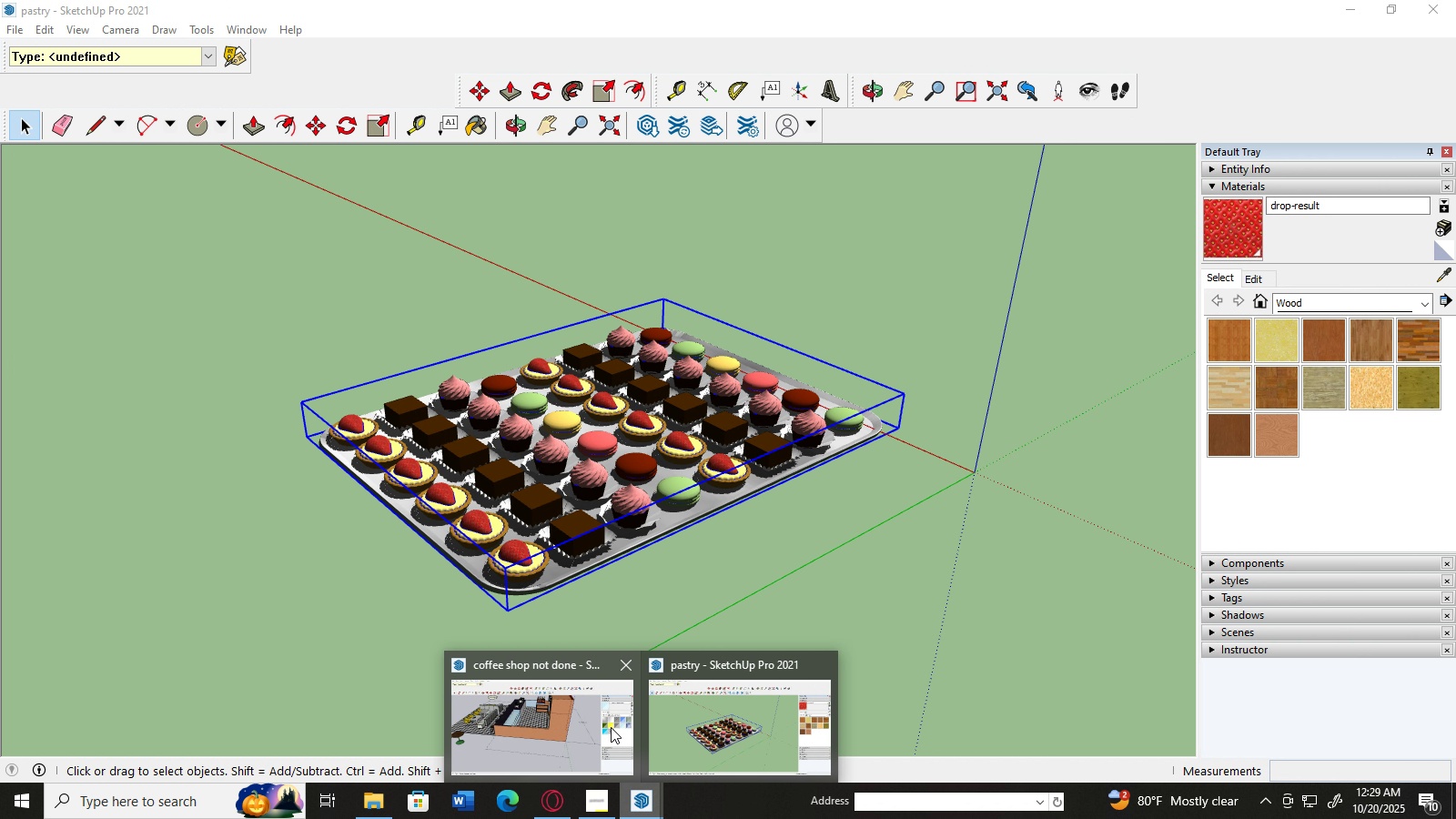 
left_click([611, 727])
 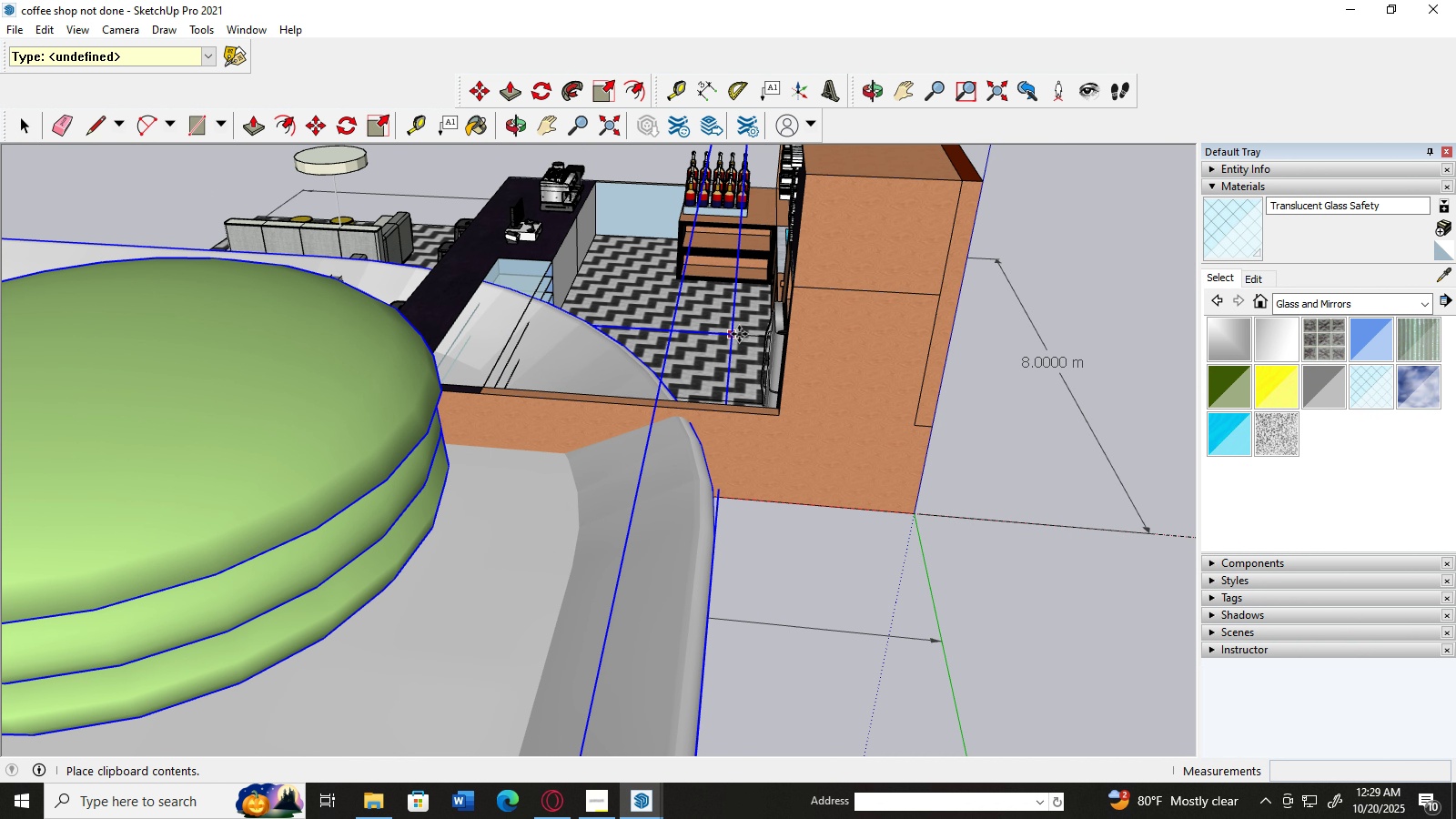 
scroll: coordinate [725, 405], scroll_direction: down, amount: 31.0
 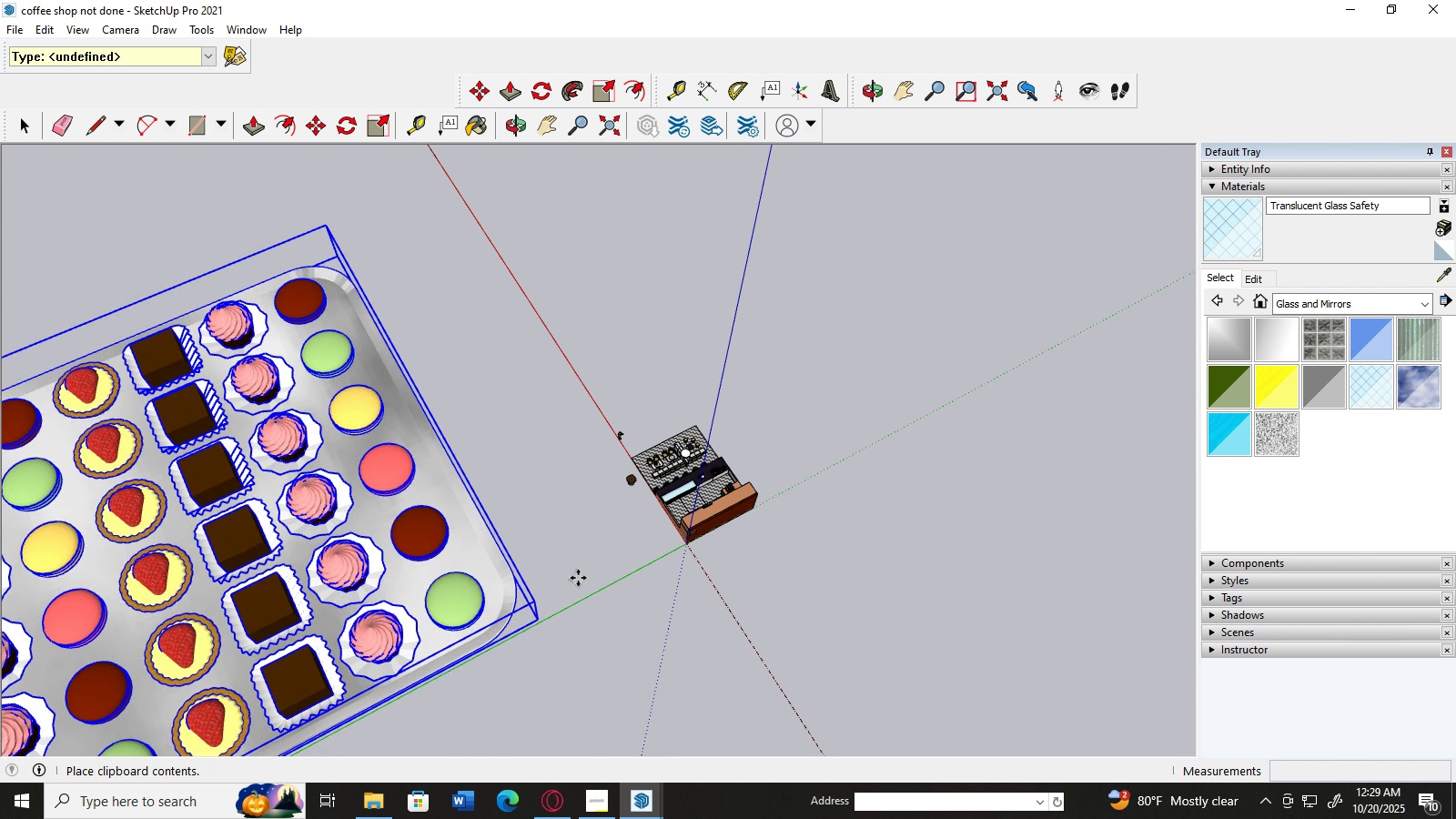 
left_click([614, 523])
 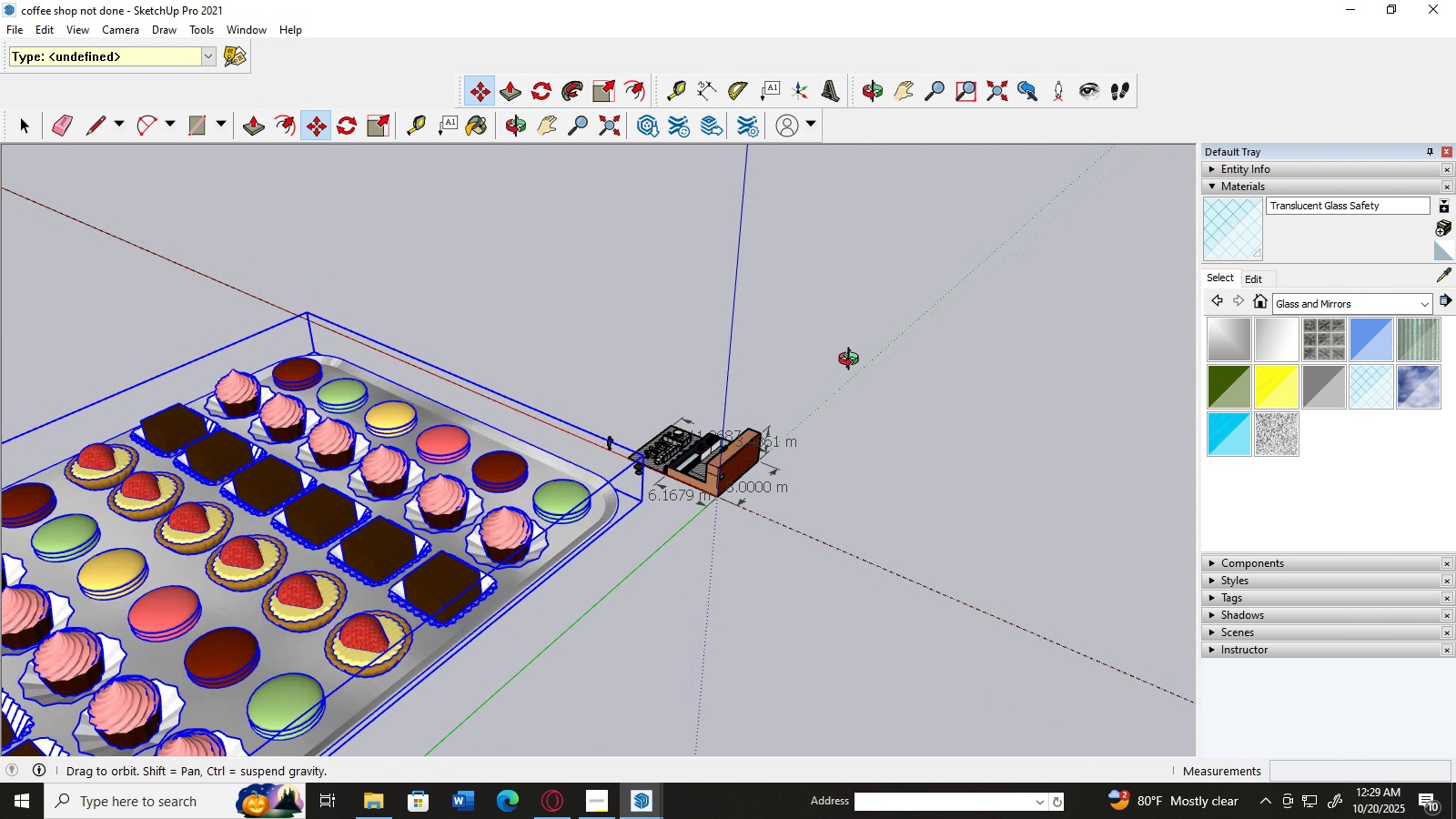 
scroll: coordinate [667, 580], scroll_direction: down, amount: 19.0
 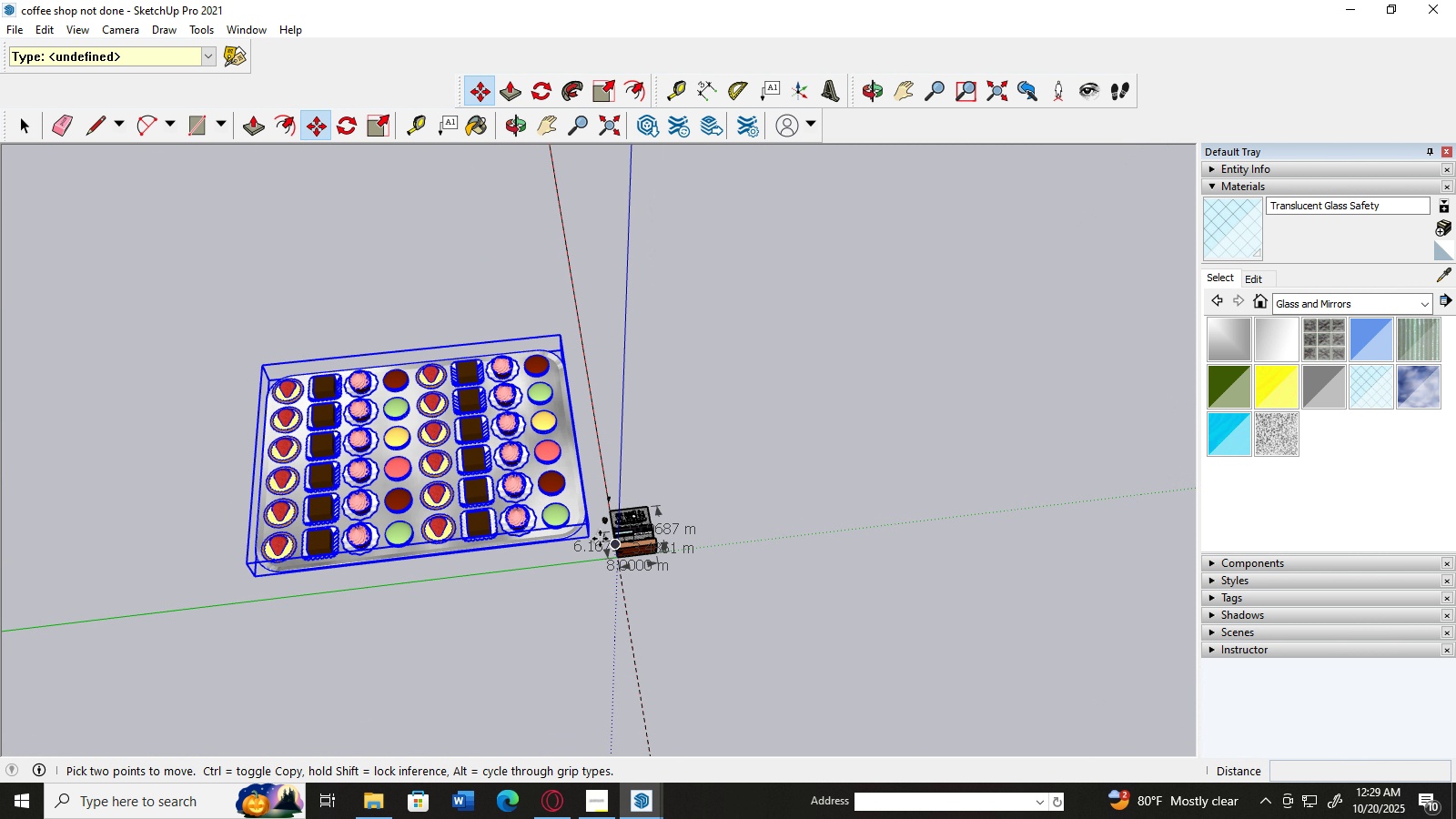 
scroll: coordinate [526, 350], scroll_direction: up, amount: 5.0
 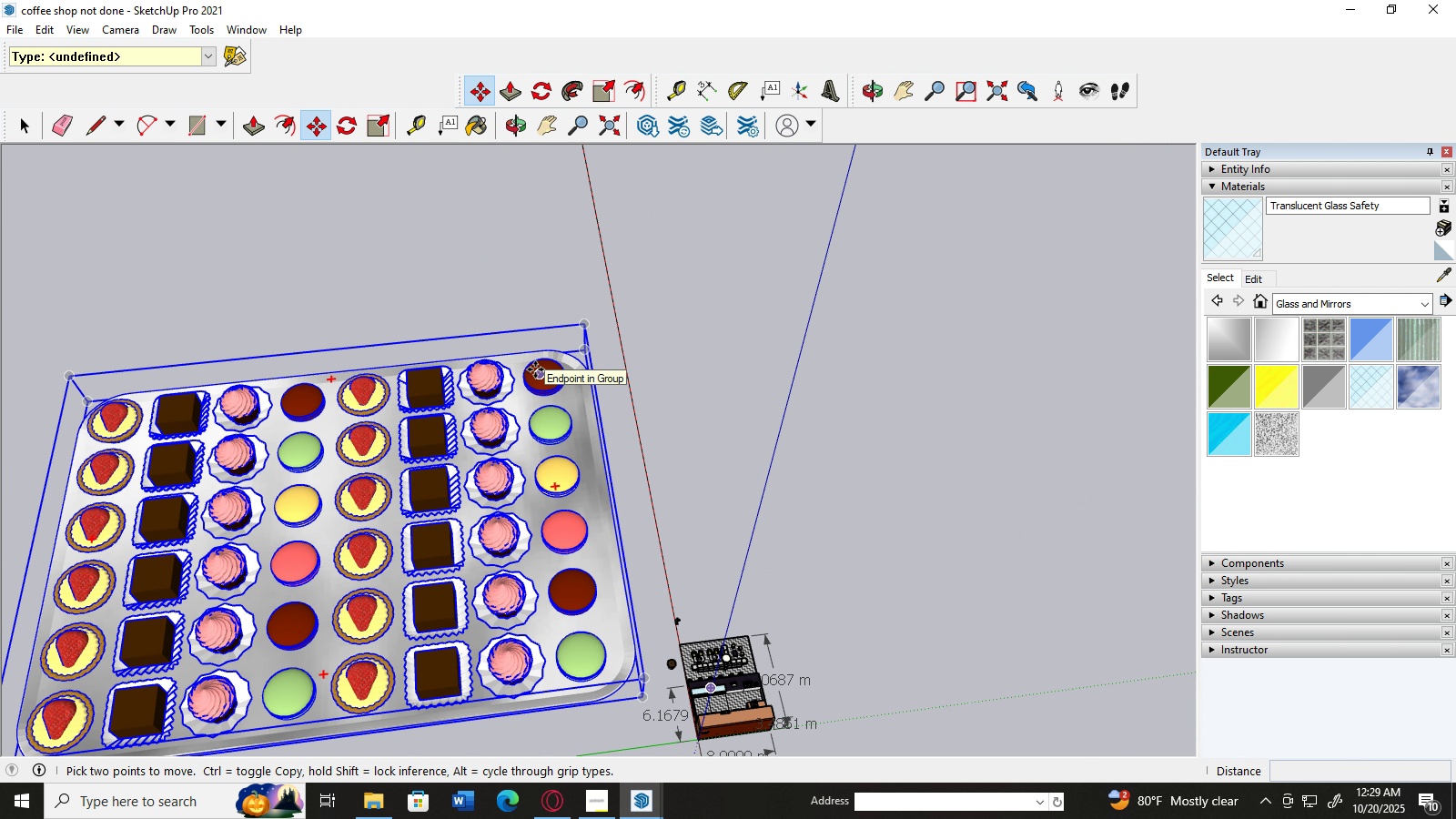 
scroll: coordinate [535, 369], scroll_direction: down, amount: 3.0
 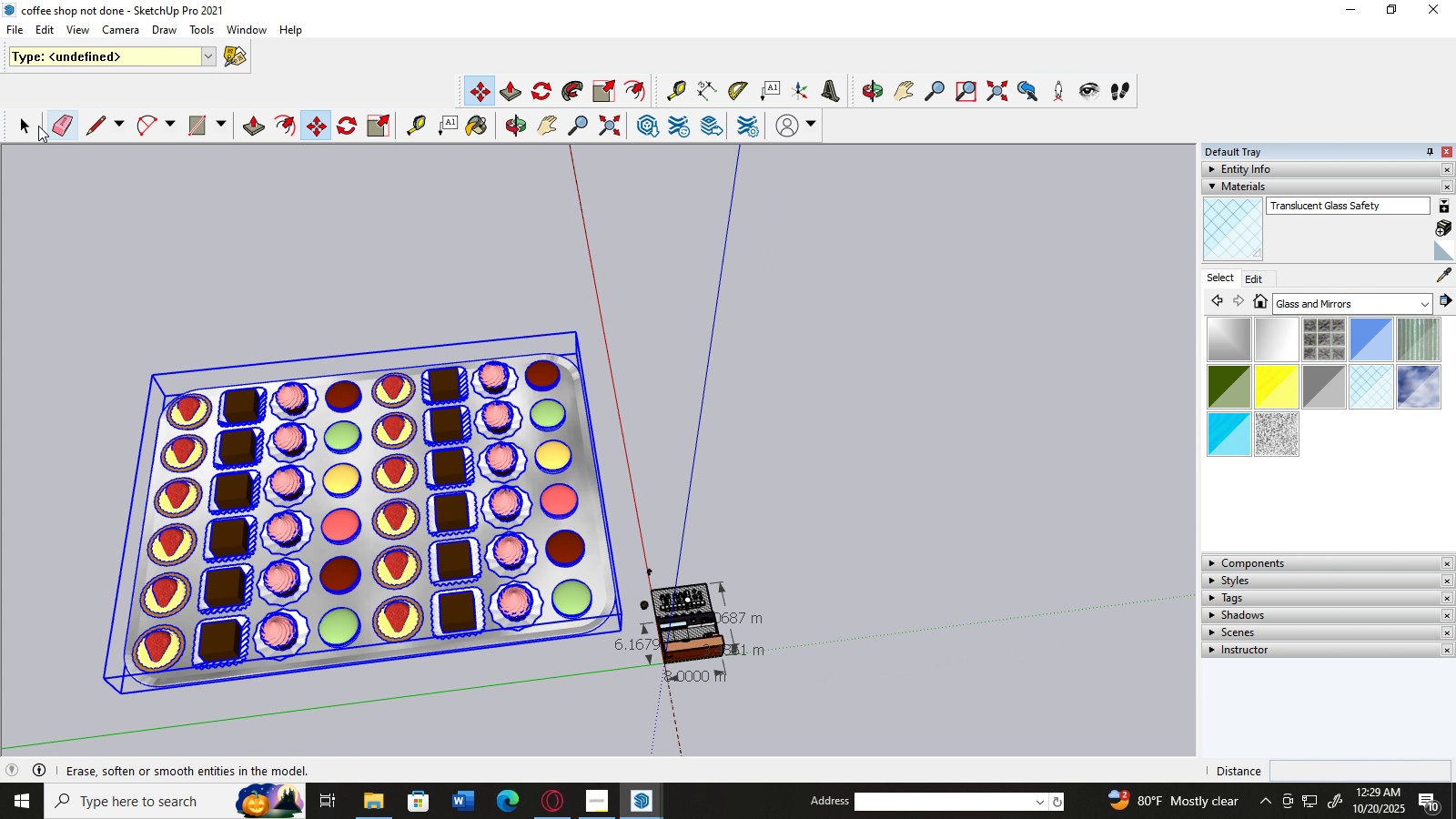 
left_click([24, 124])
 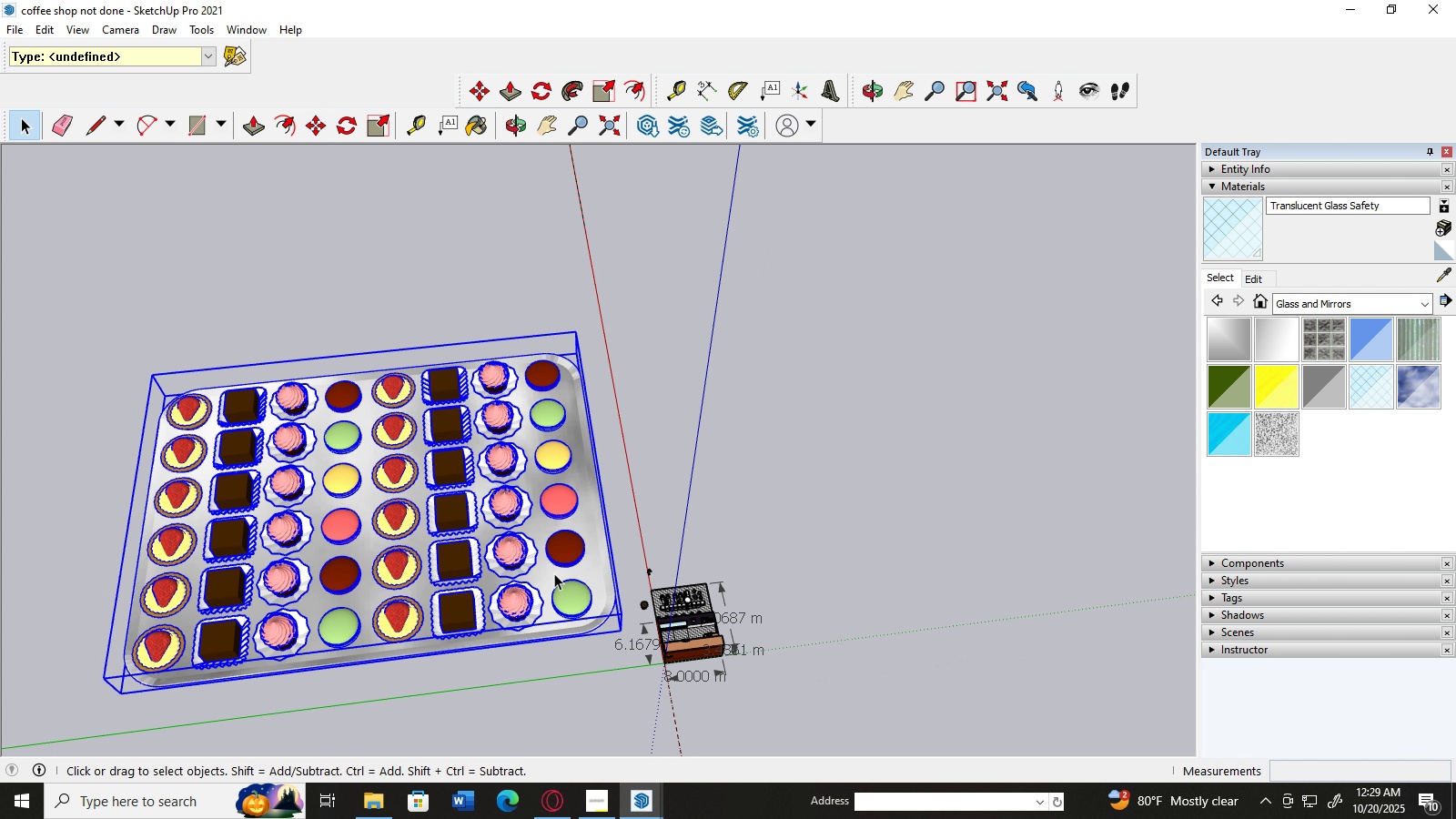 
left_click_drag(start_coordinate=[553, 573], to_coordinate=[524, 507])
 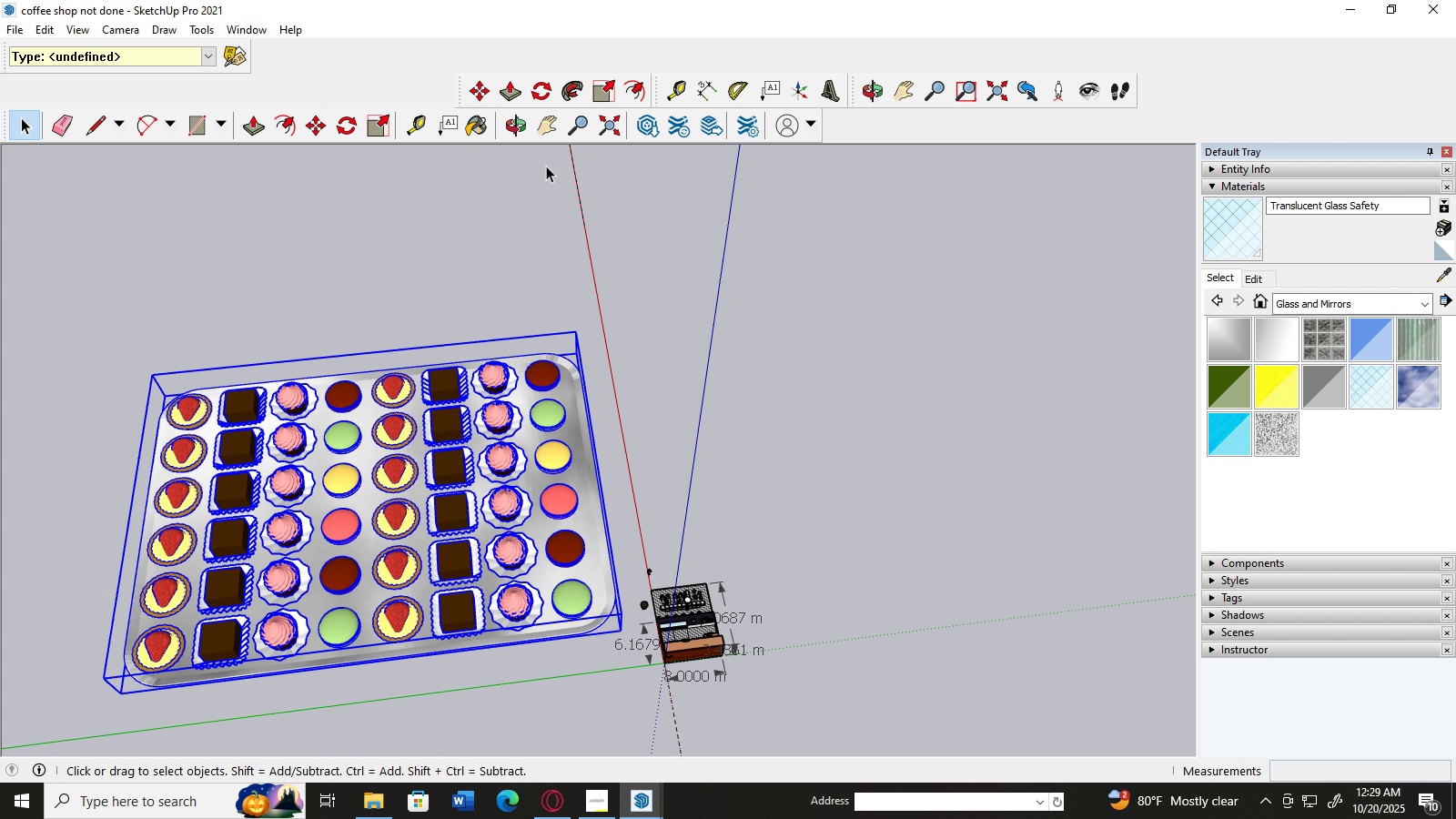 
key(M)
 